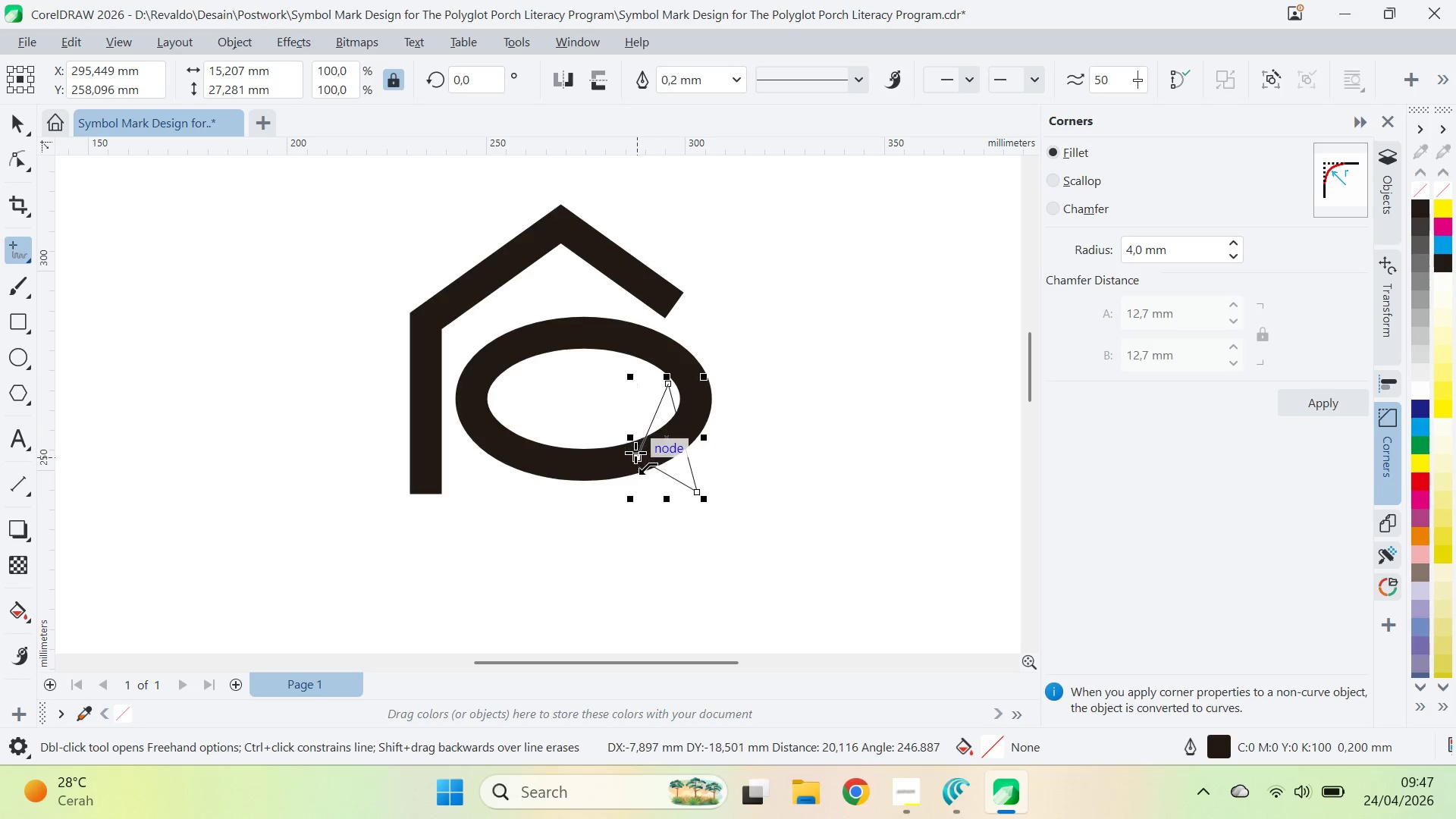 
left_click([635, 455])
 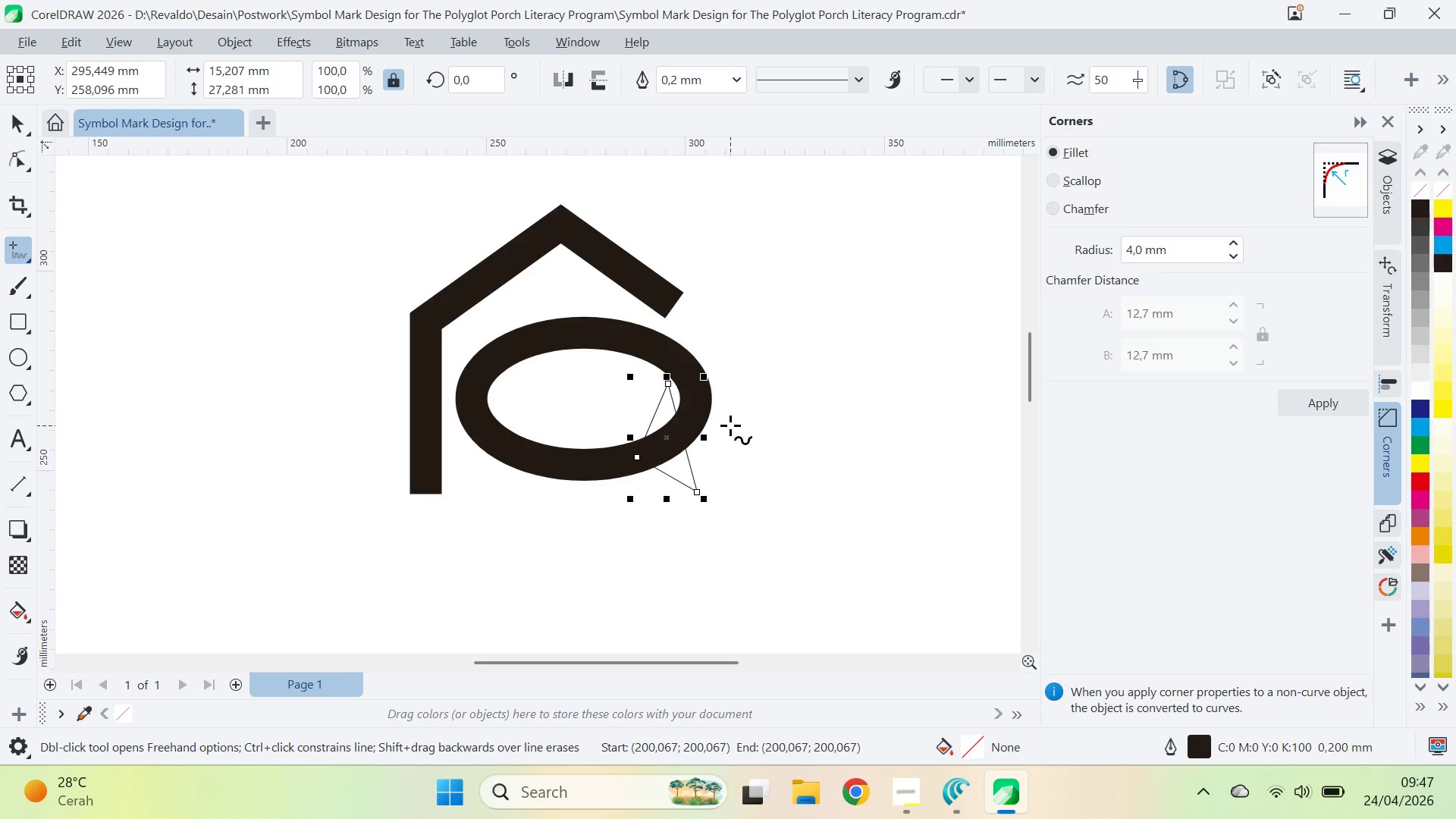 
key(Control+Z)
 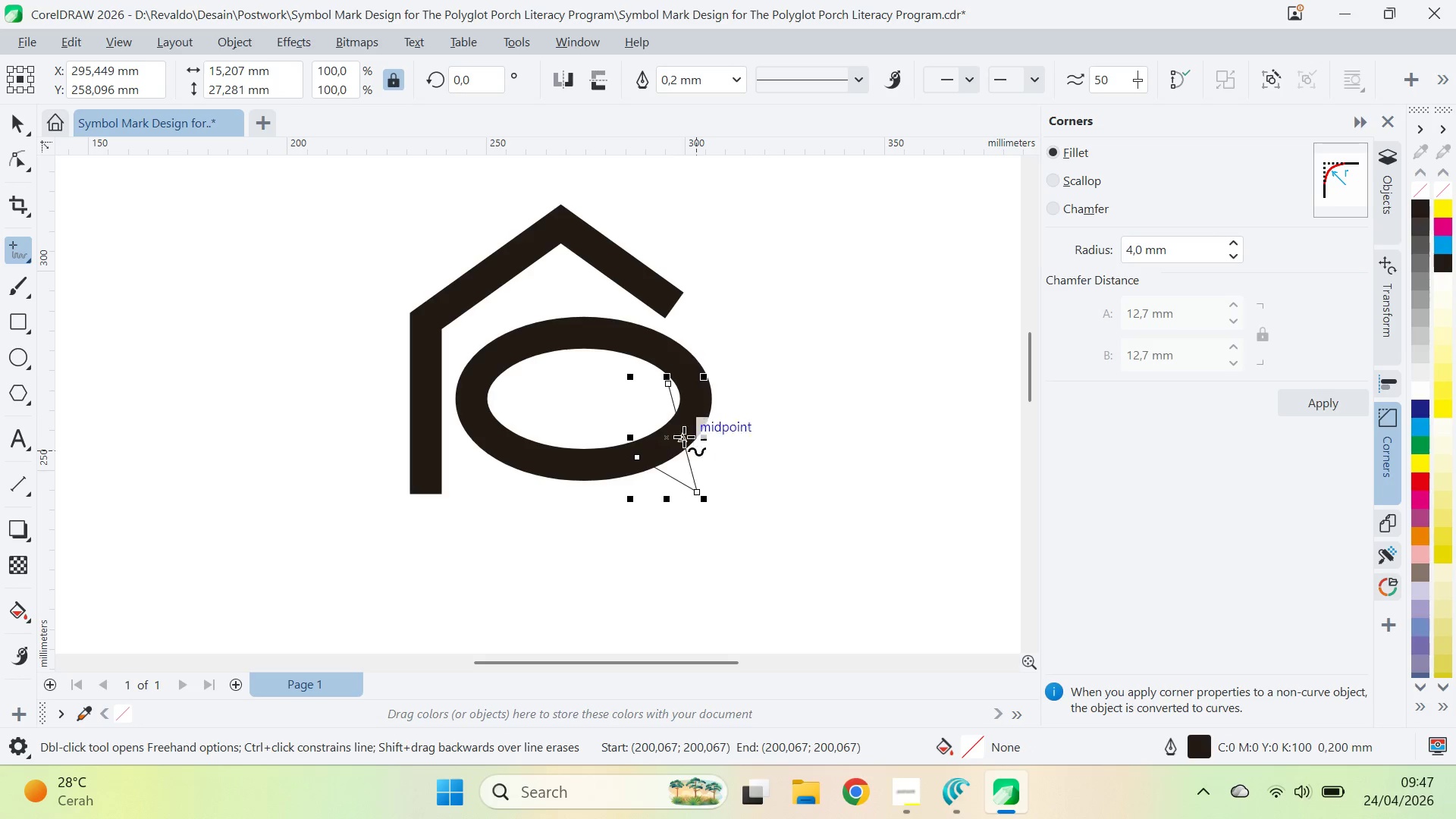 
key(Control+Z)
 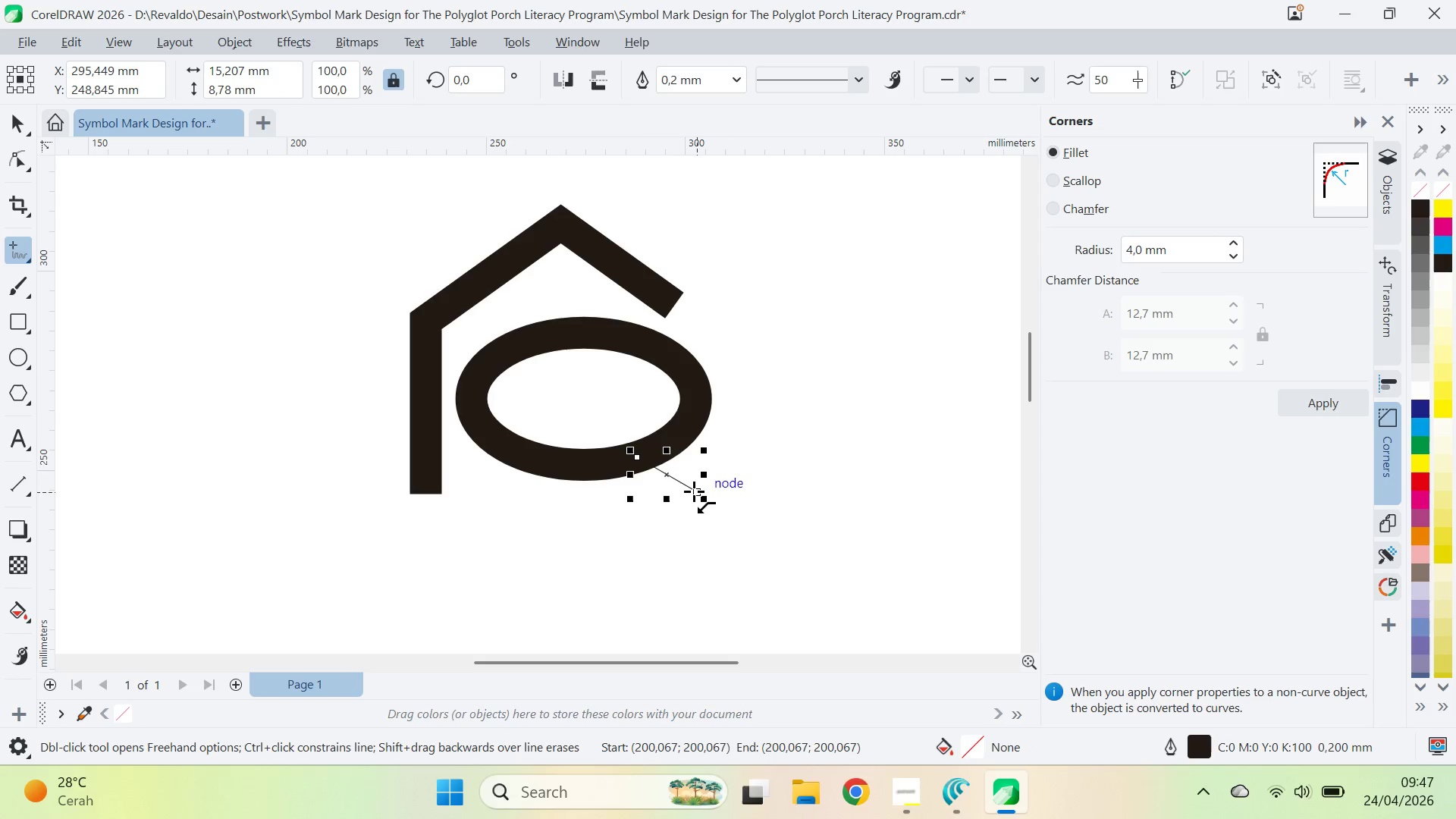 
hold_key(key=ShiftLeft, duration=2.98)
left_click([680, 428])
 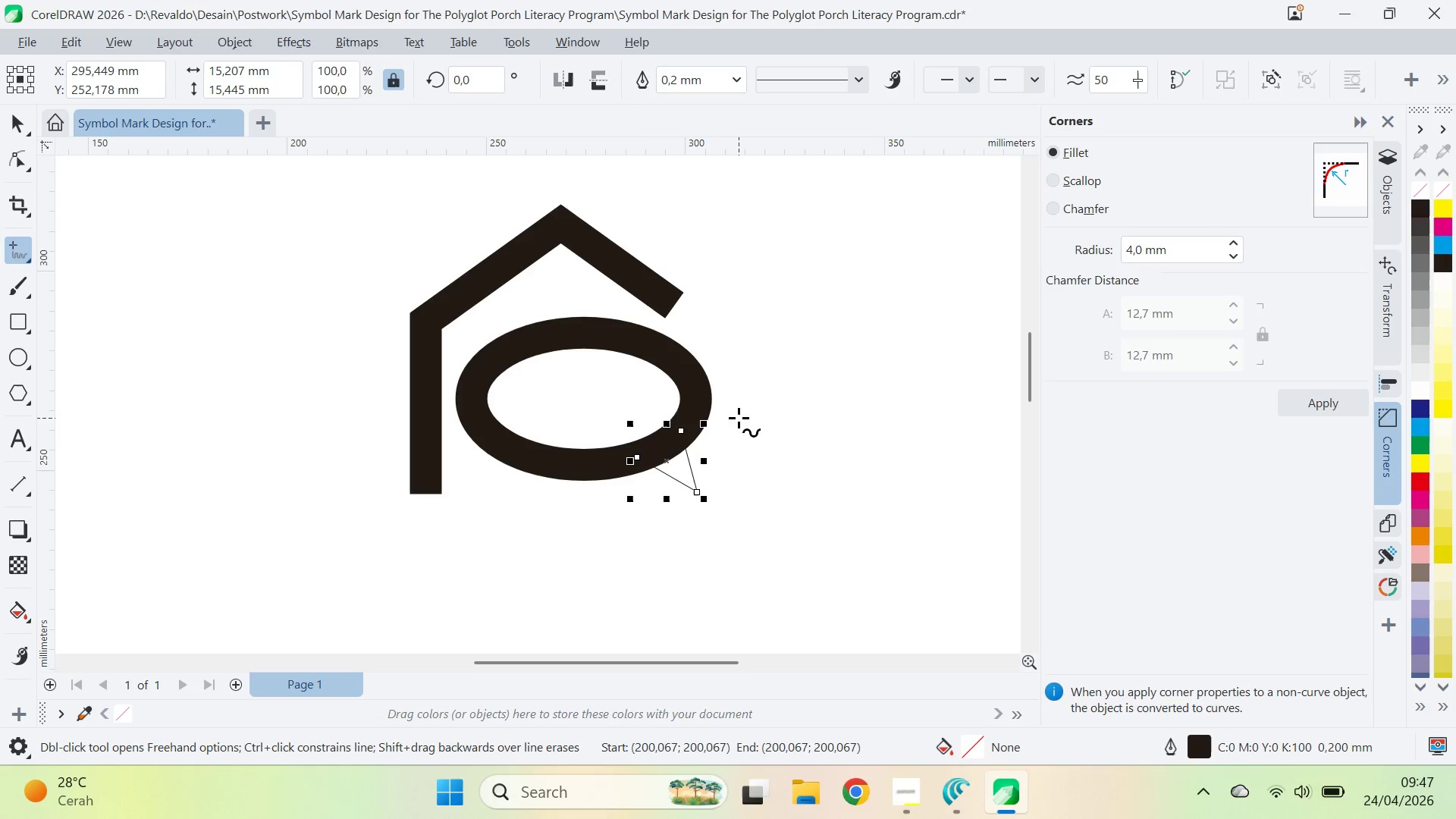 
key(V)
 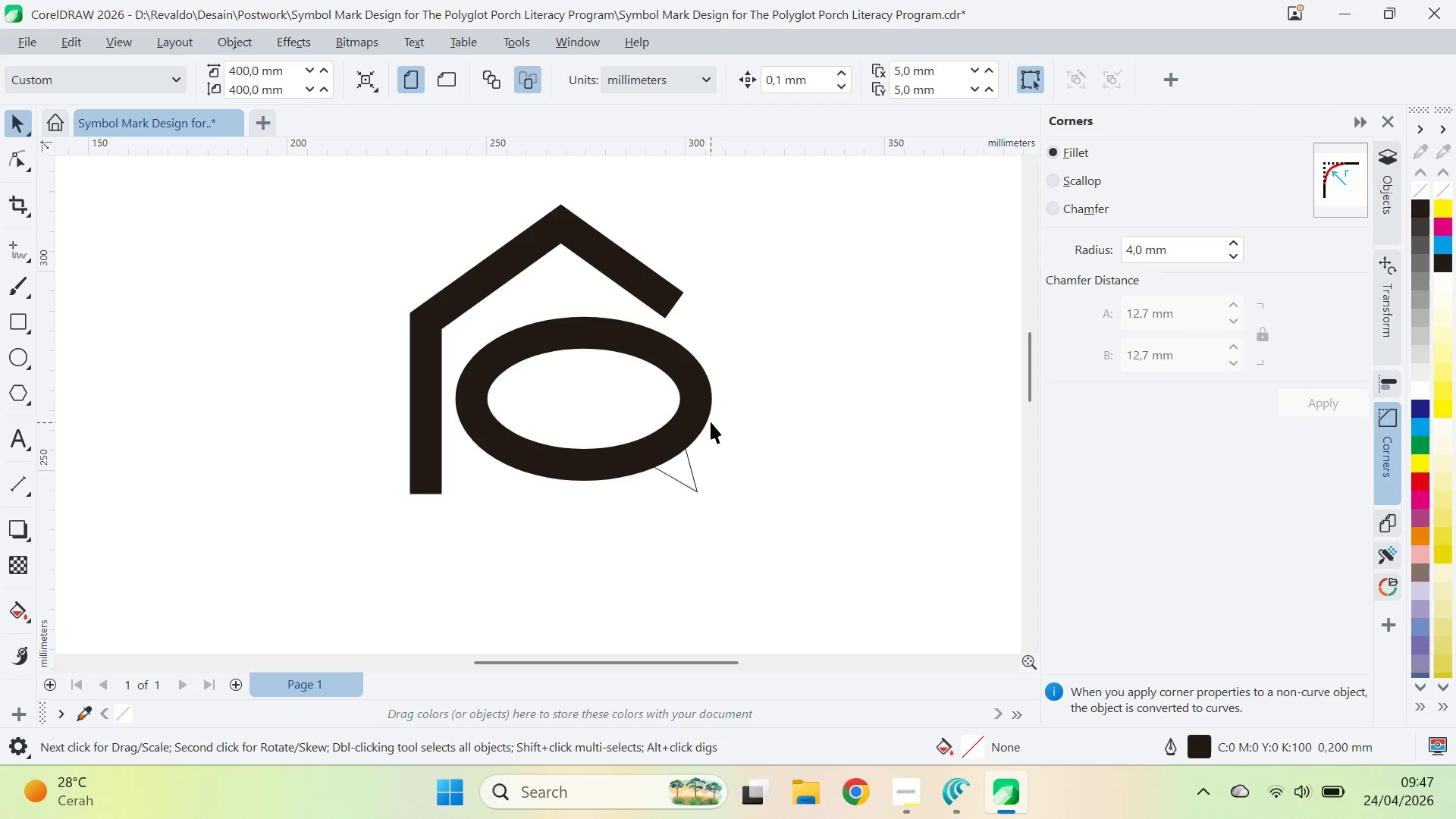 
double_click([710, 420])
 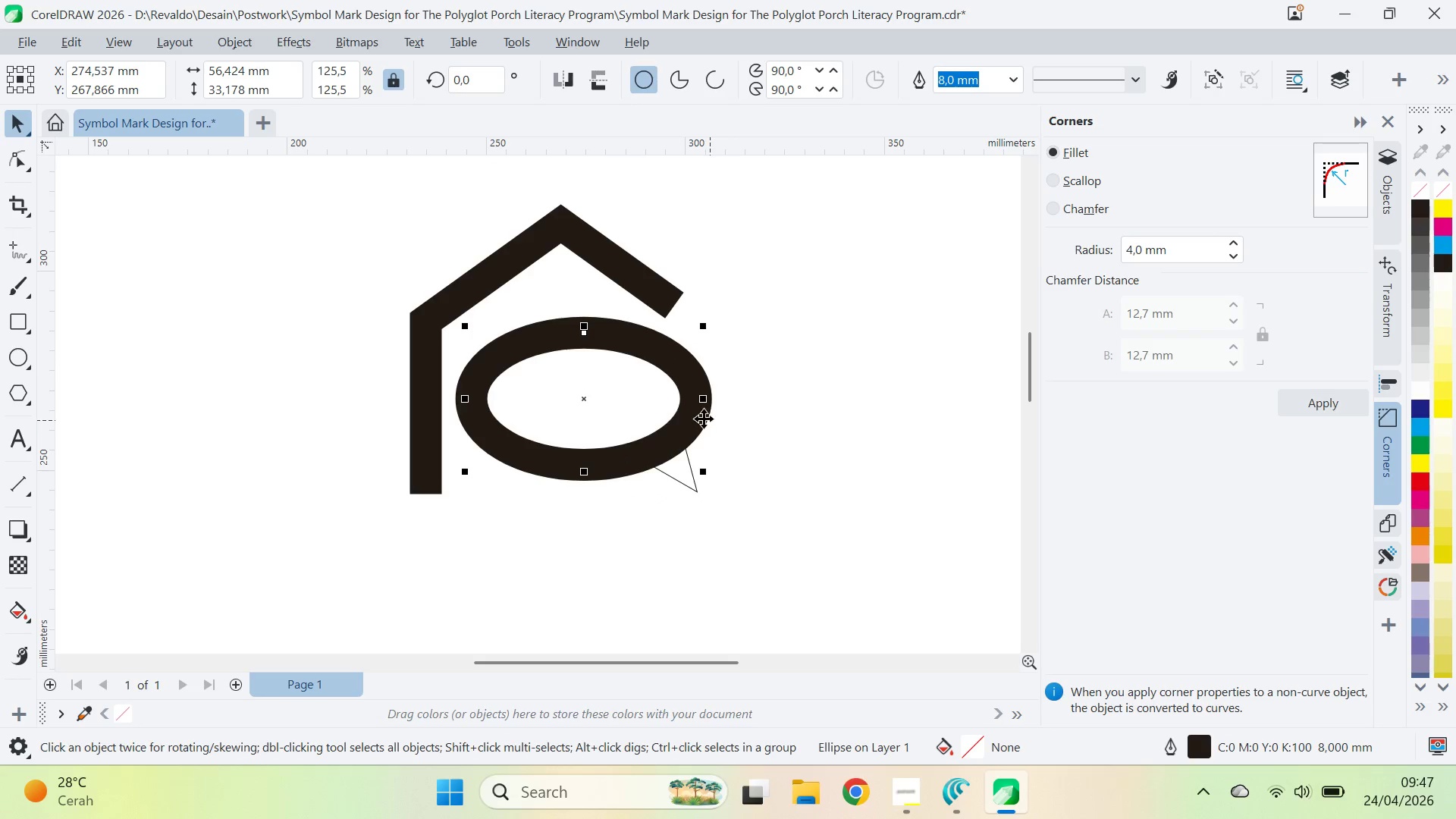 
key(A)
 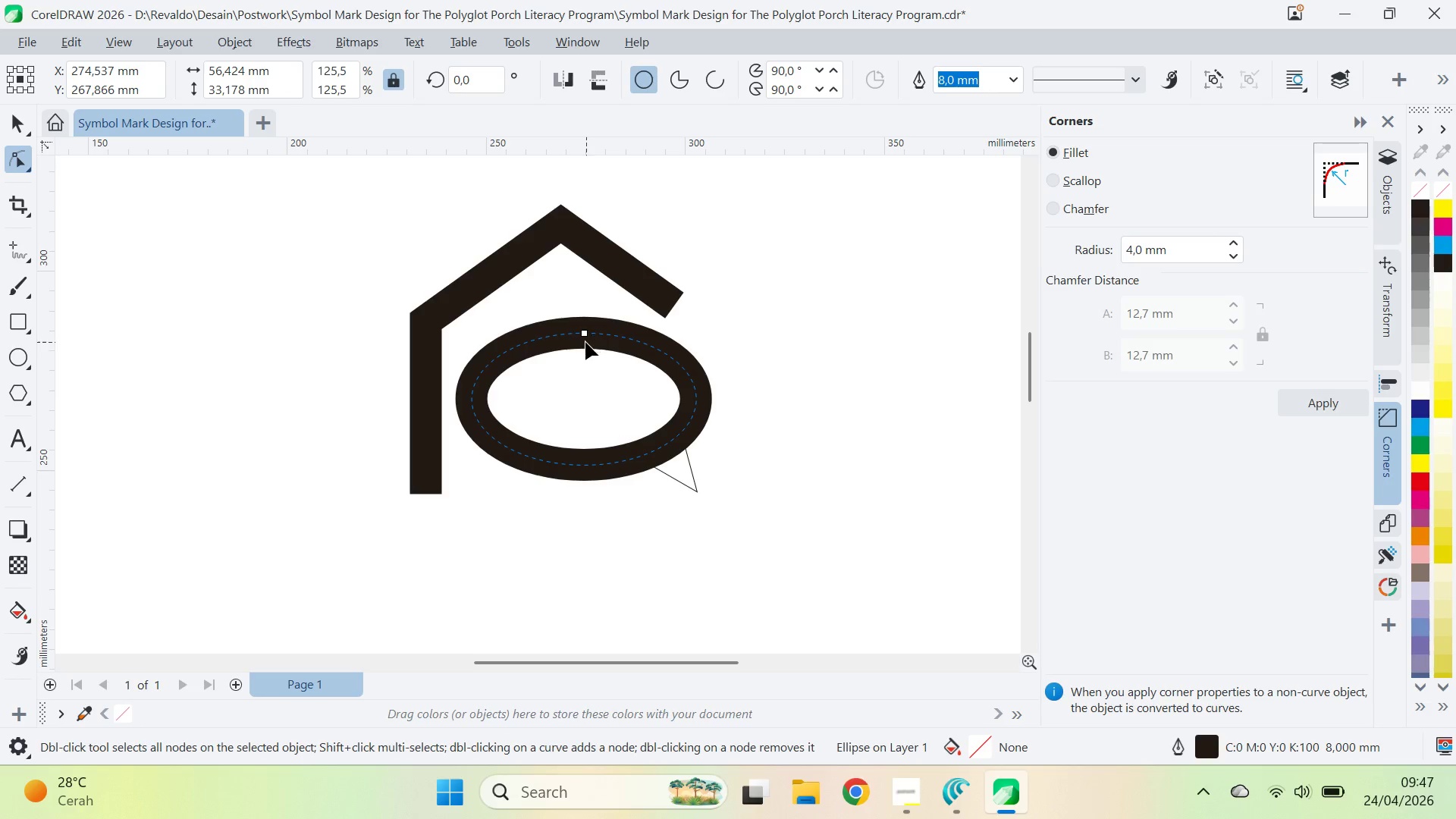 
left_click_drag(start_coordinate=[585, 338], to_coordinate=[639, 455])
 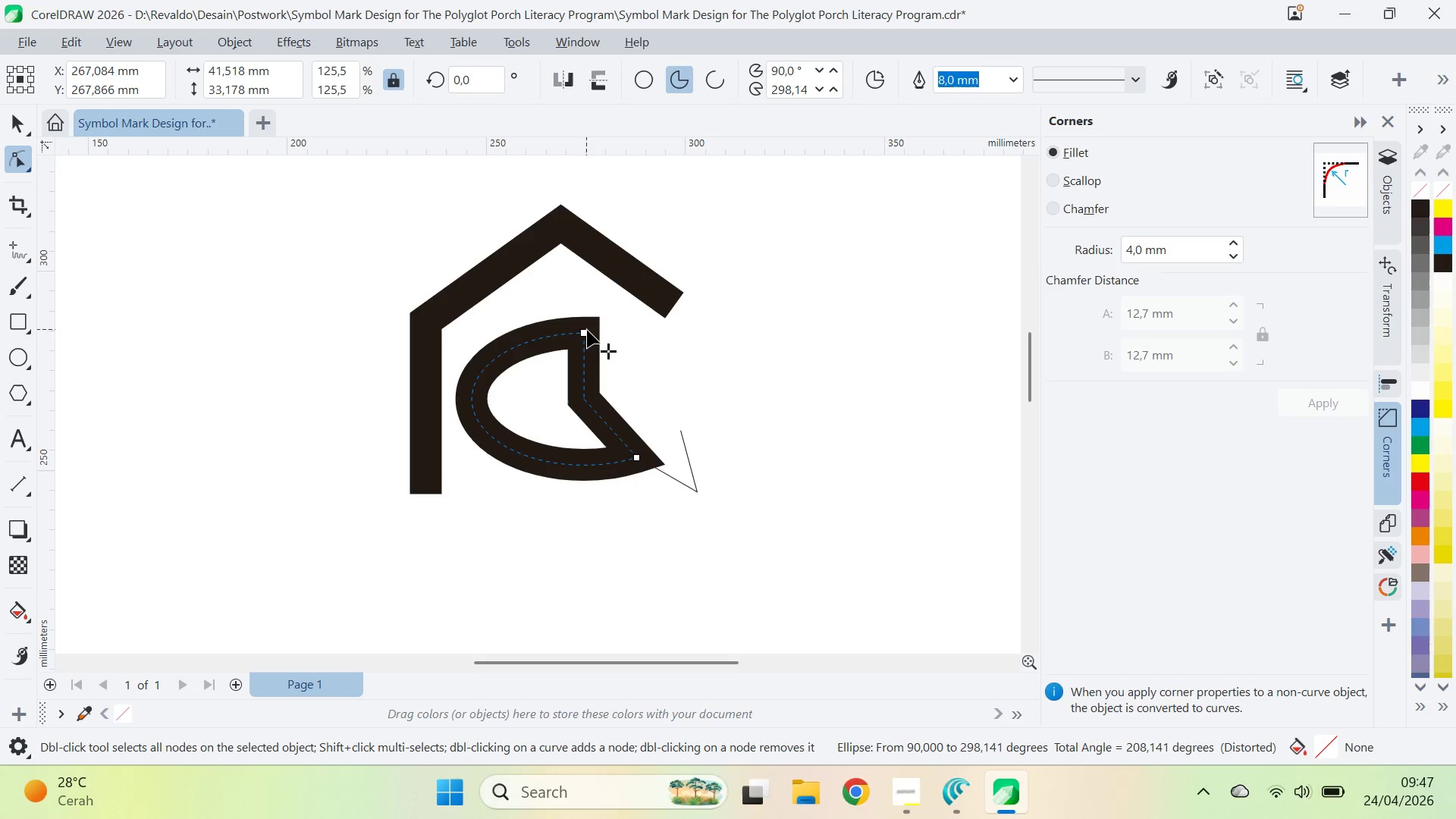 
left_click_drag(start_coordinate=[586, 331], to_coordinate=[679, 429])
 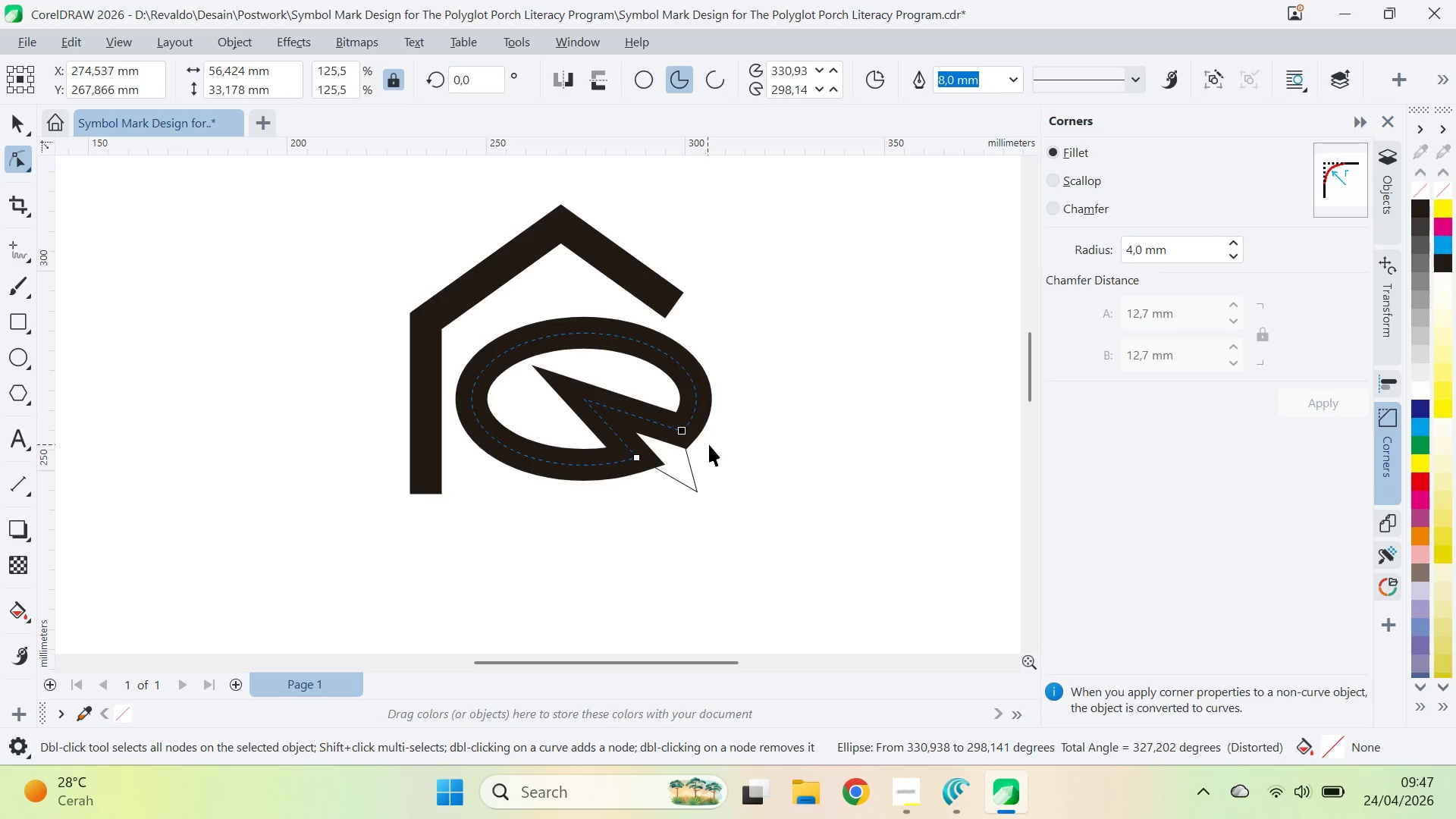 
key(V)
 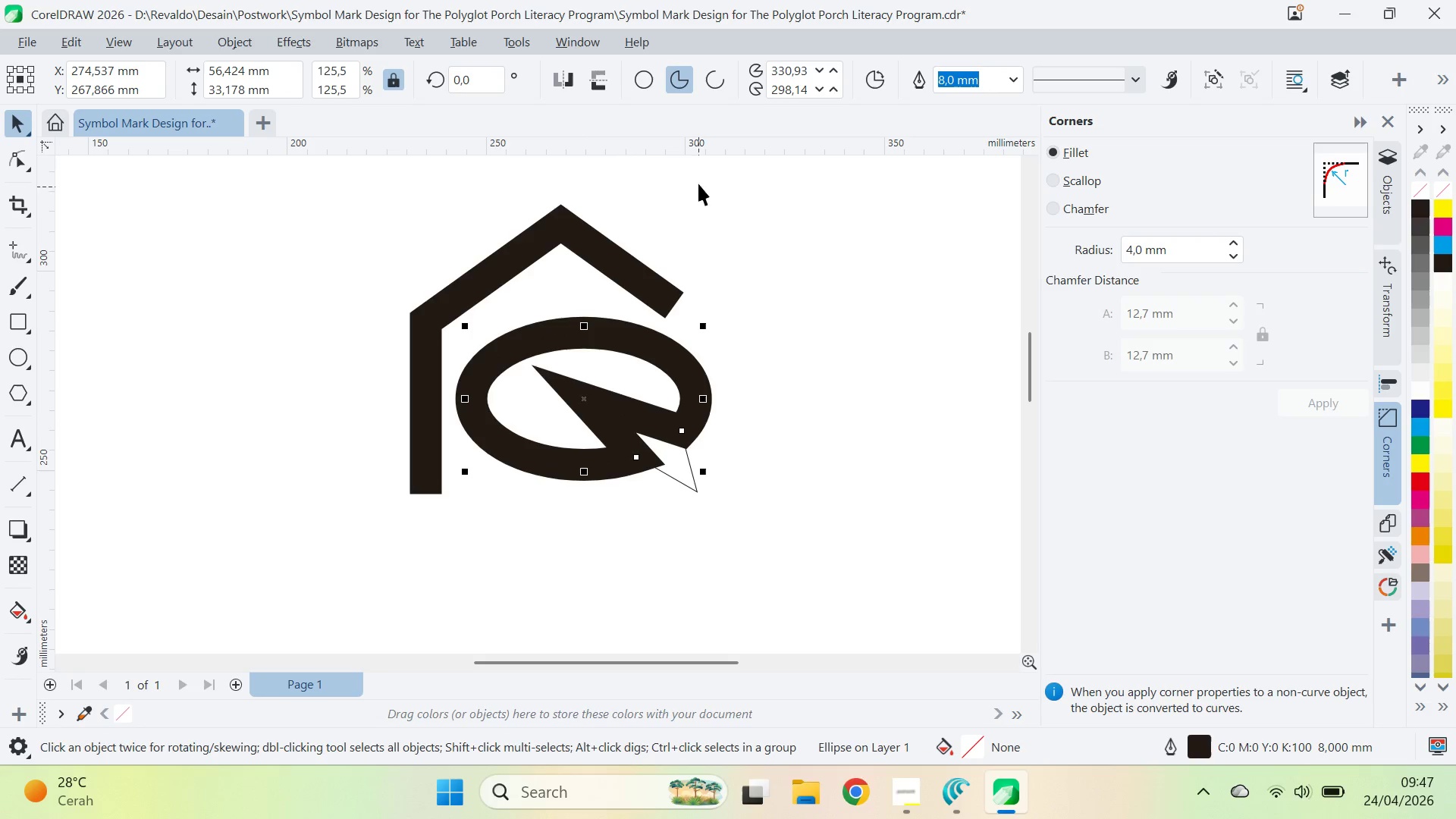 
left_click([712, 96])
 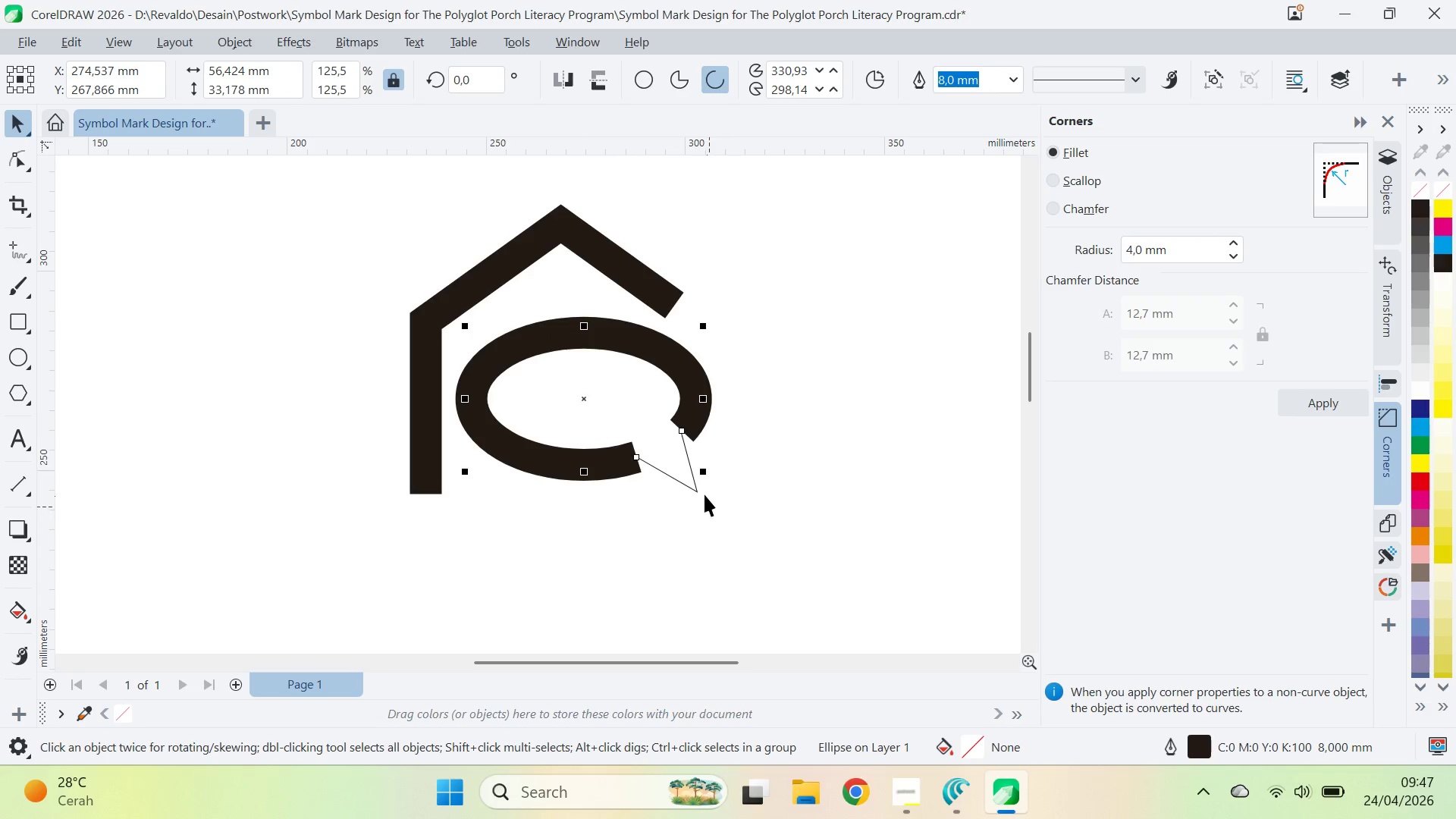 
hold_key(key=ShiftLeft, duration=0.42)
left_click([696, 493])
 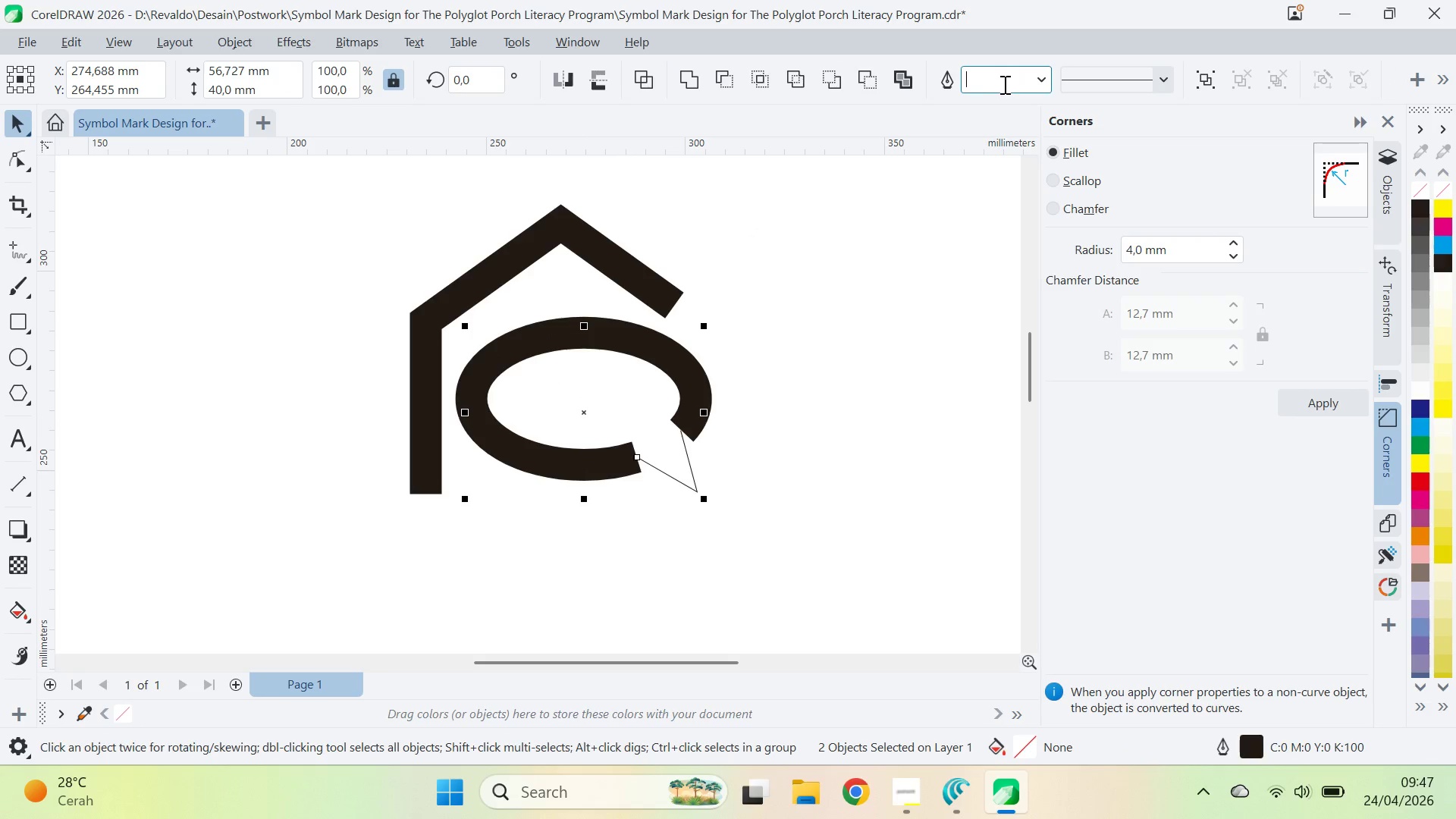 
key(8)
 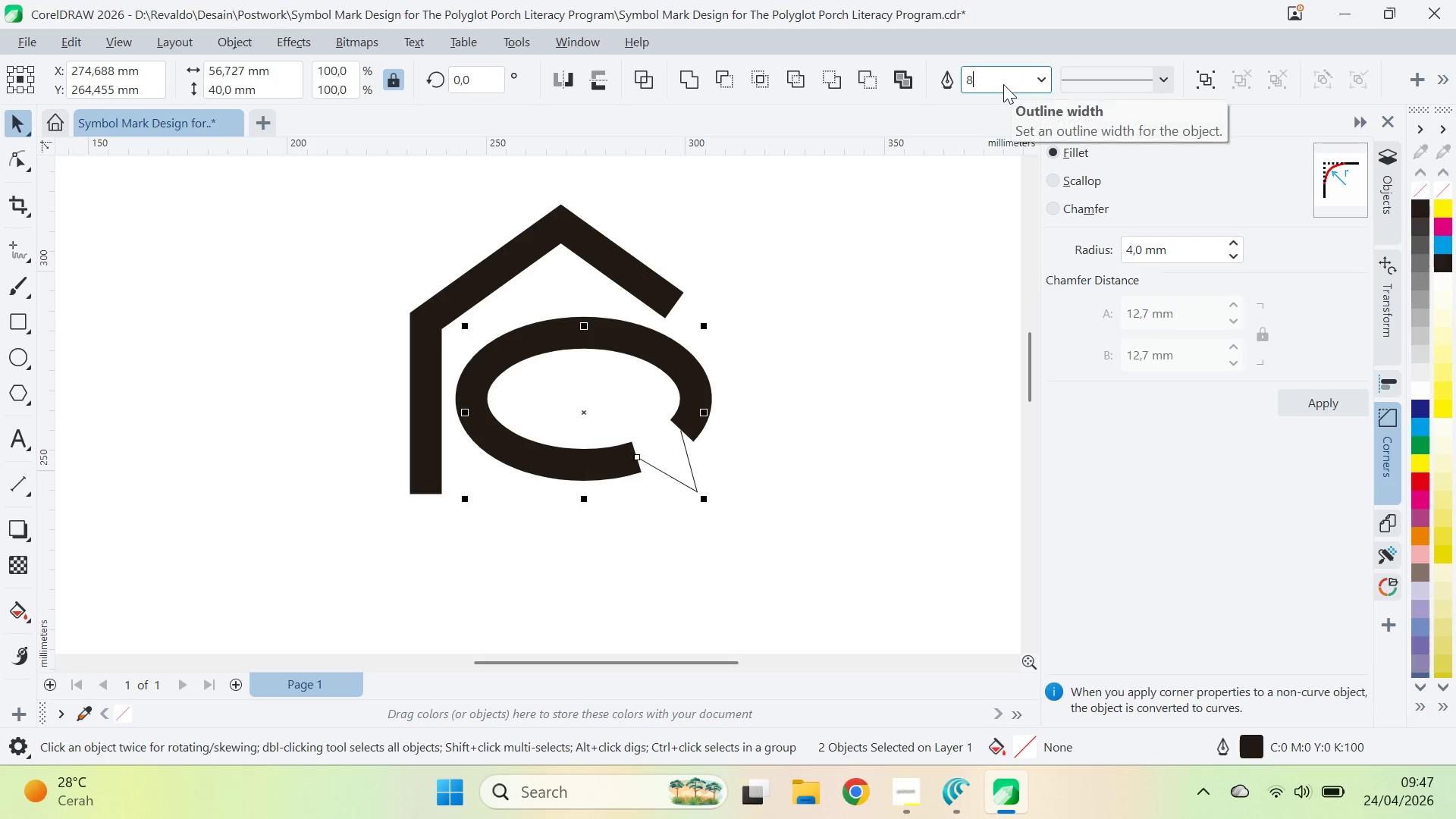 
key(Enter)
 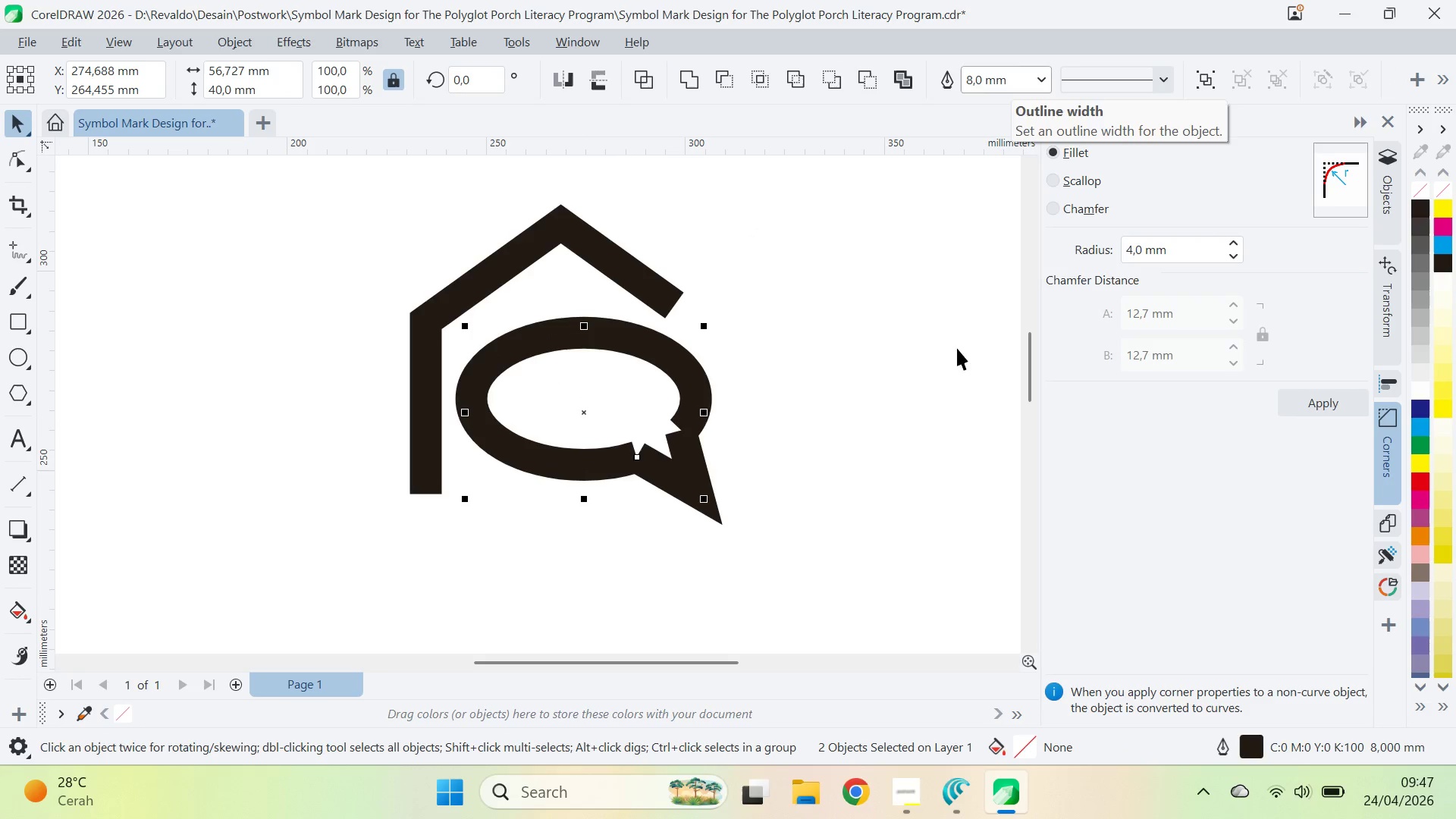 
left_click([917, 463])
 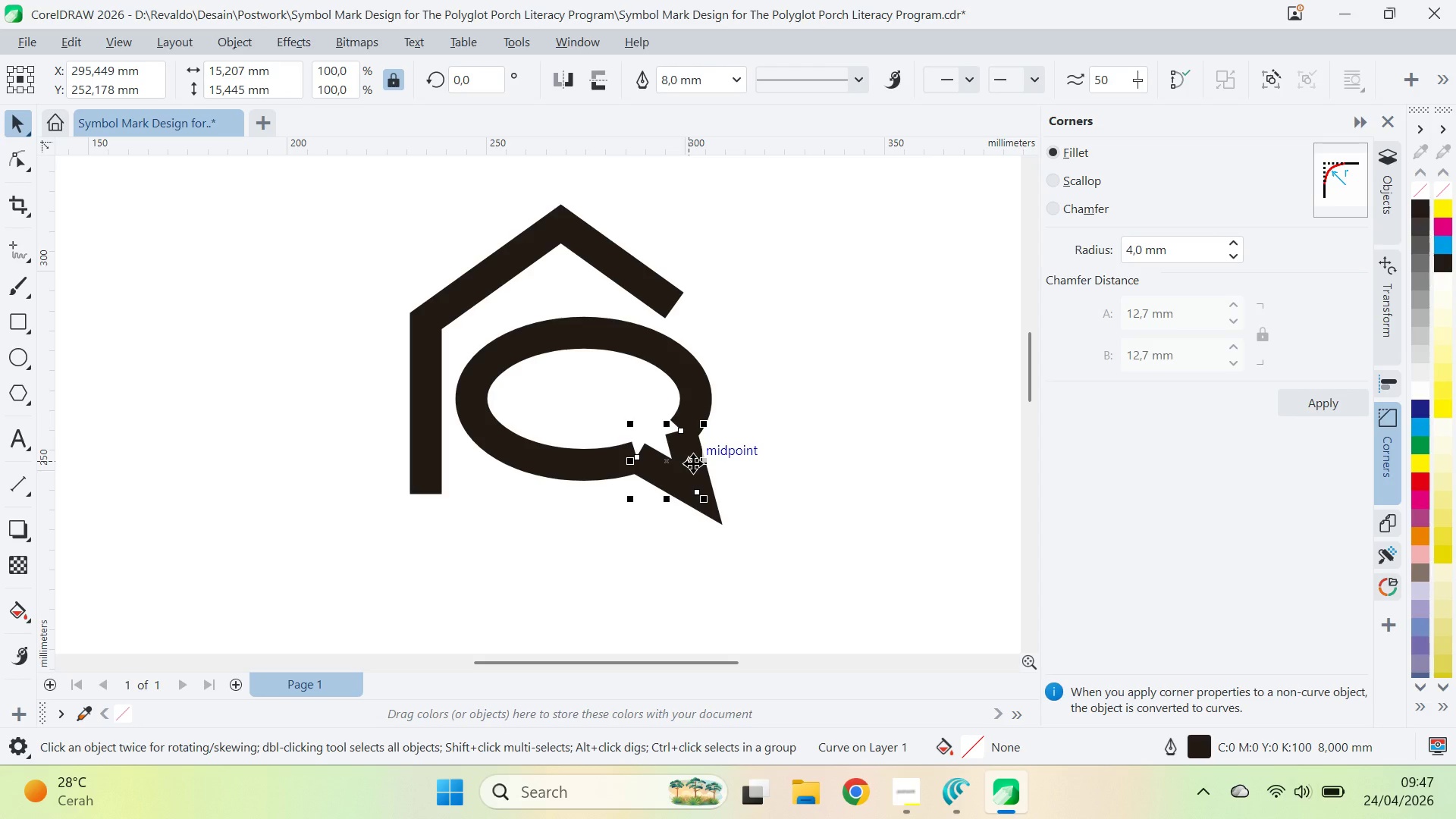 
key(A)
 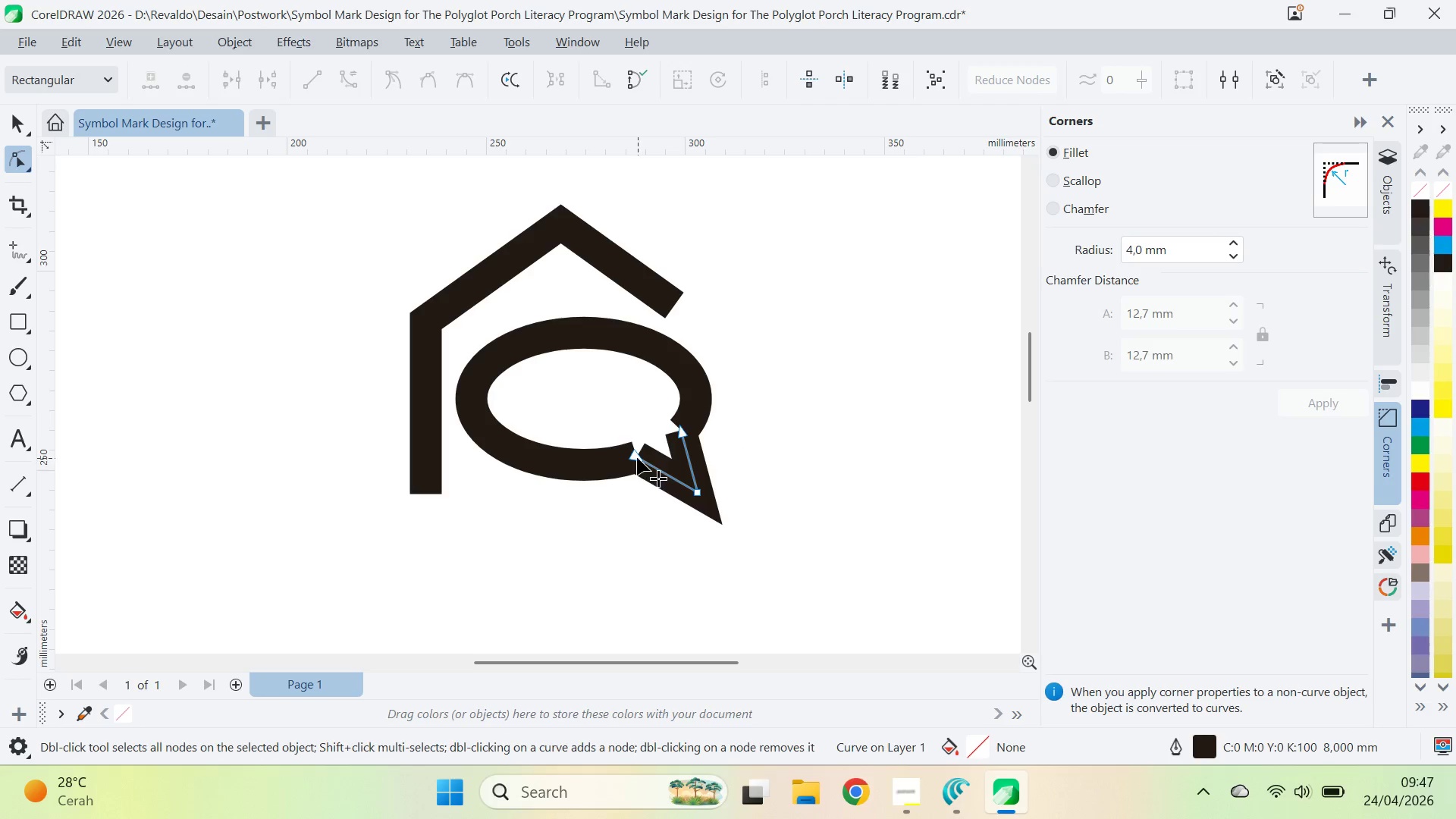 
left_click_drag(start_coordinate=[637, 457], to_coordinate=[613, 457])
 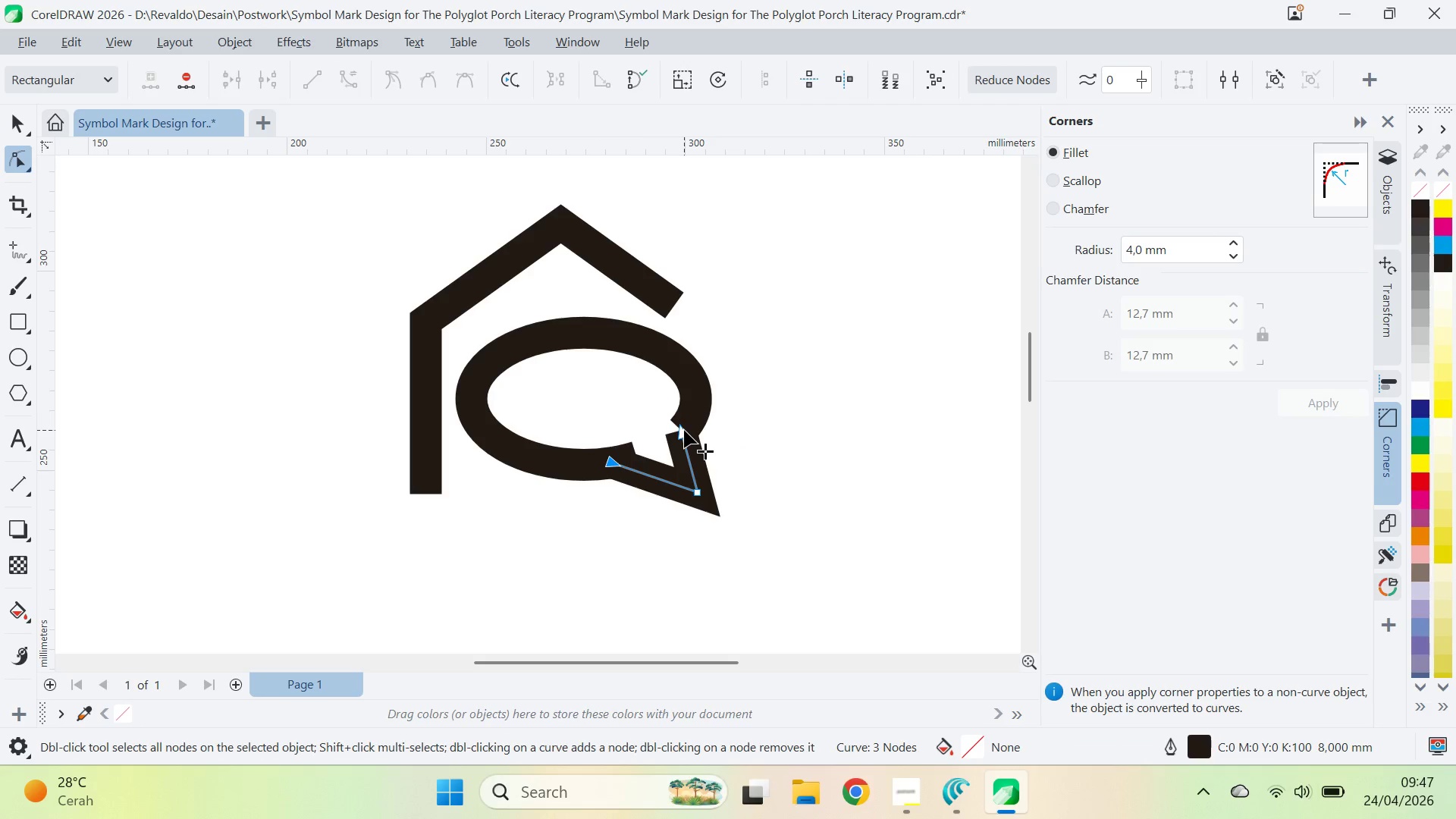 
hold_key(key=ShiftLeft, duration=3.78)
 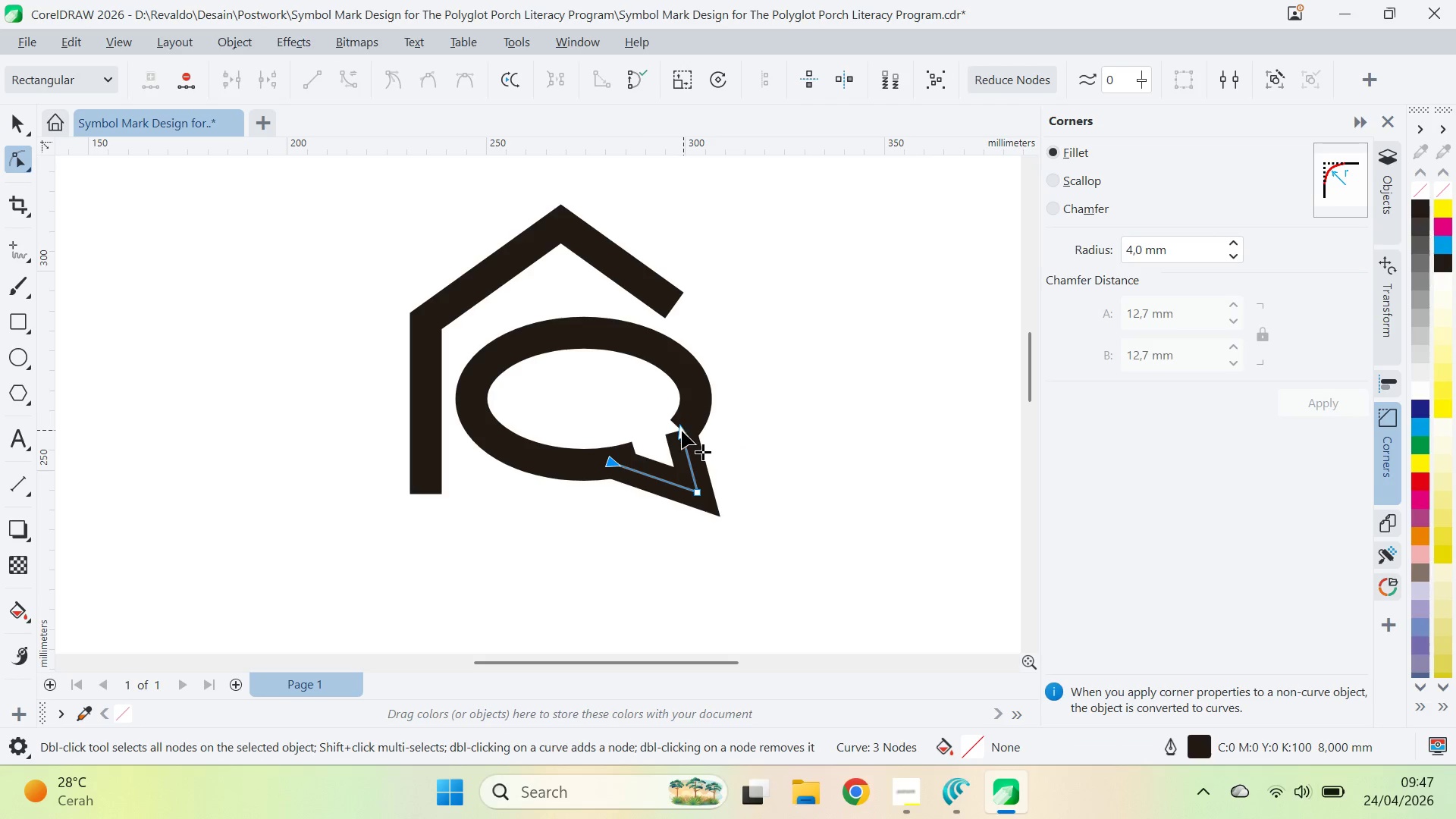 
left_click_drag(start_coordinate=[681, 431], to_coordinate=[681, 418])
 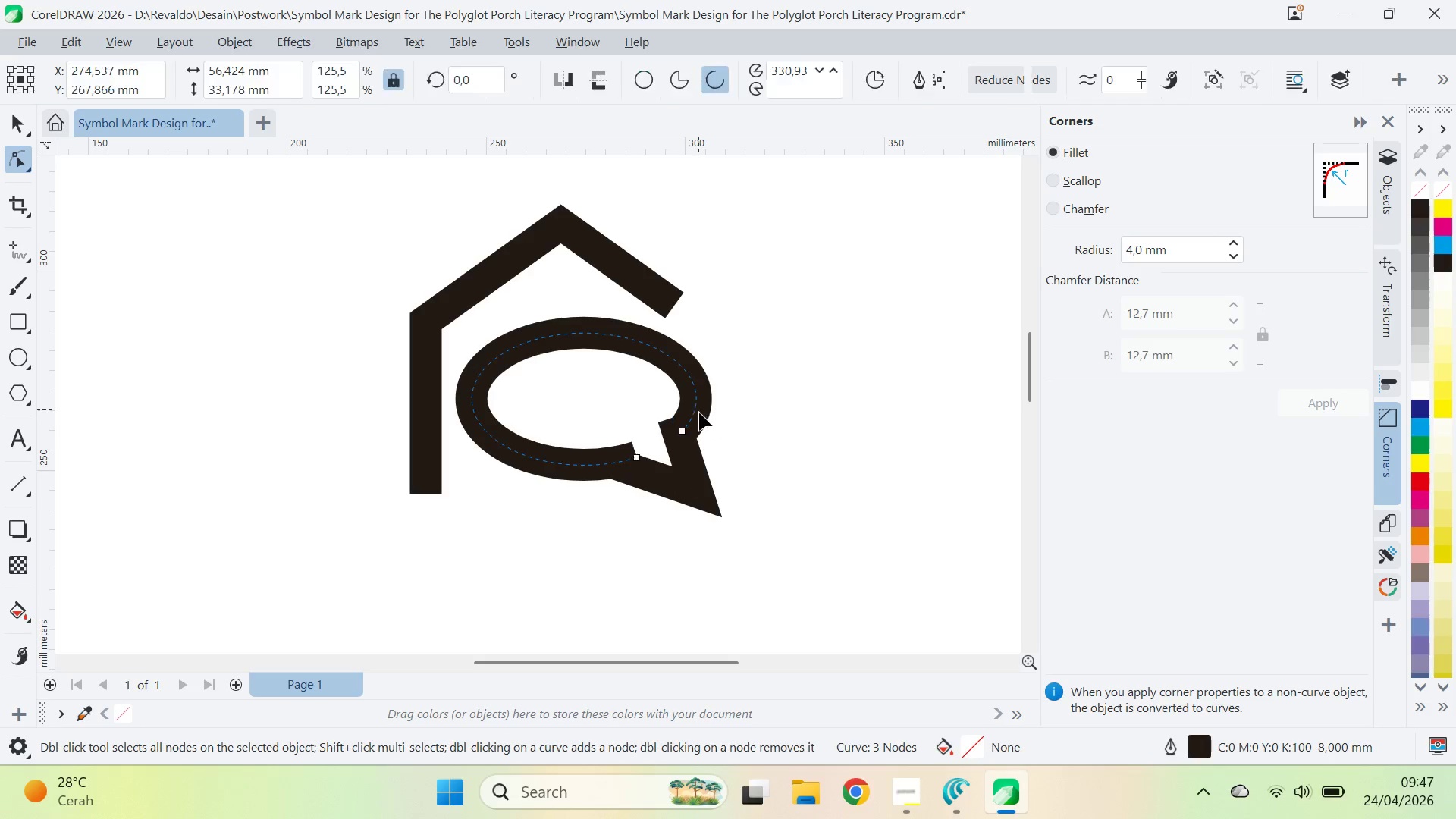 
hold_key(key=ShiftLeft, duration=1.91)
 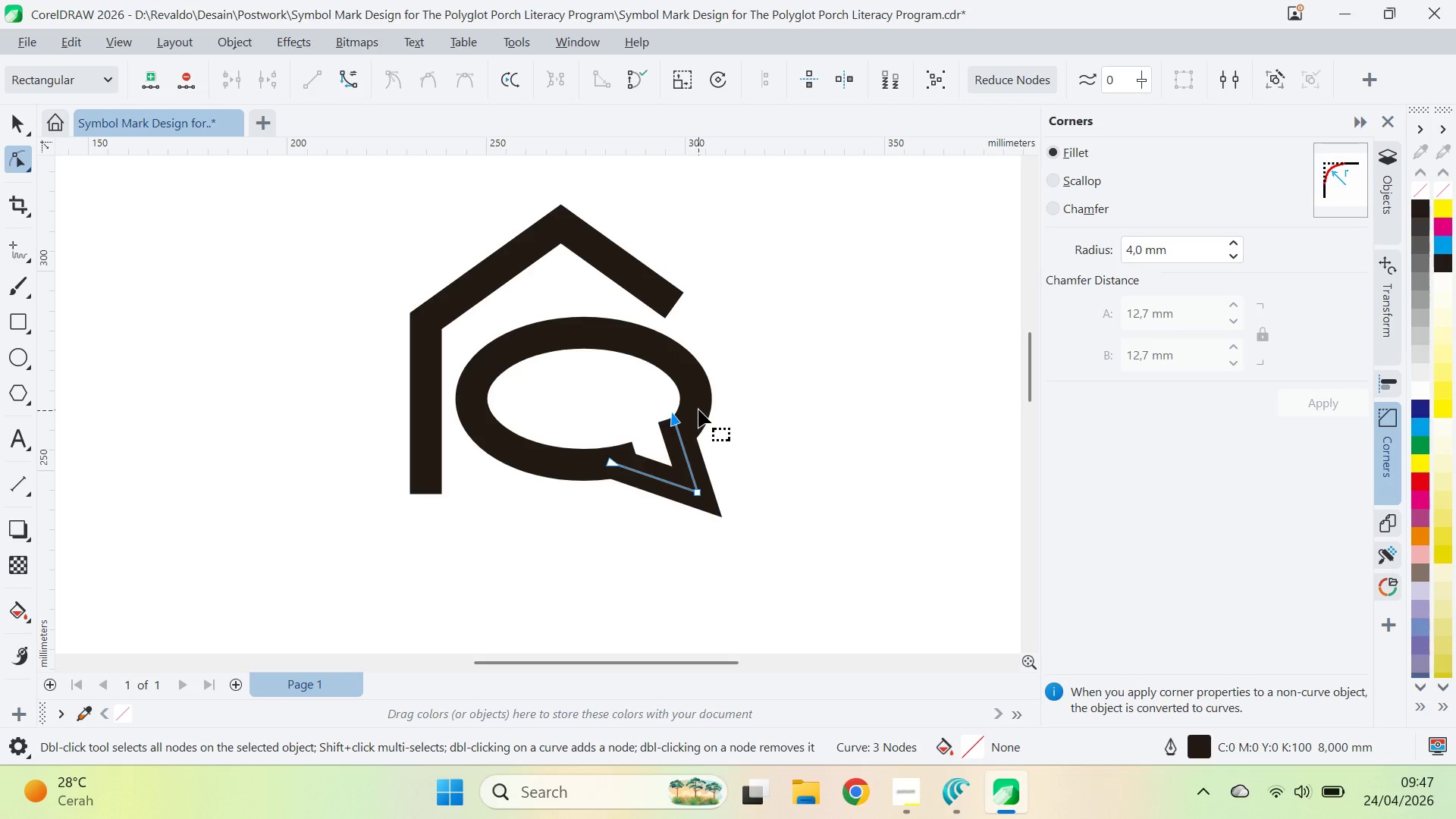 
left_click([698, 410])
 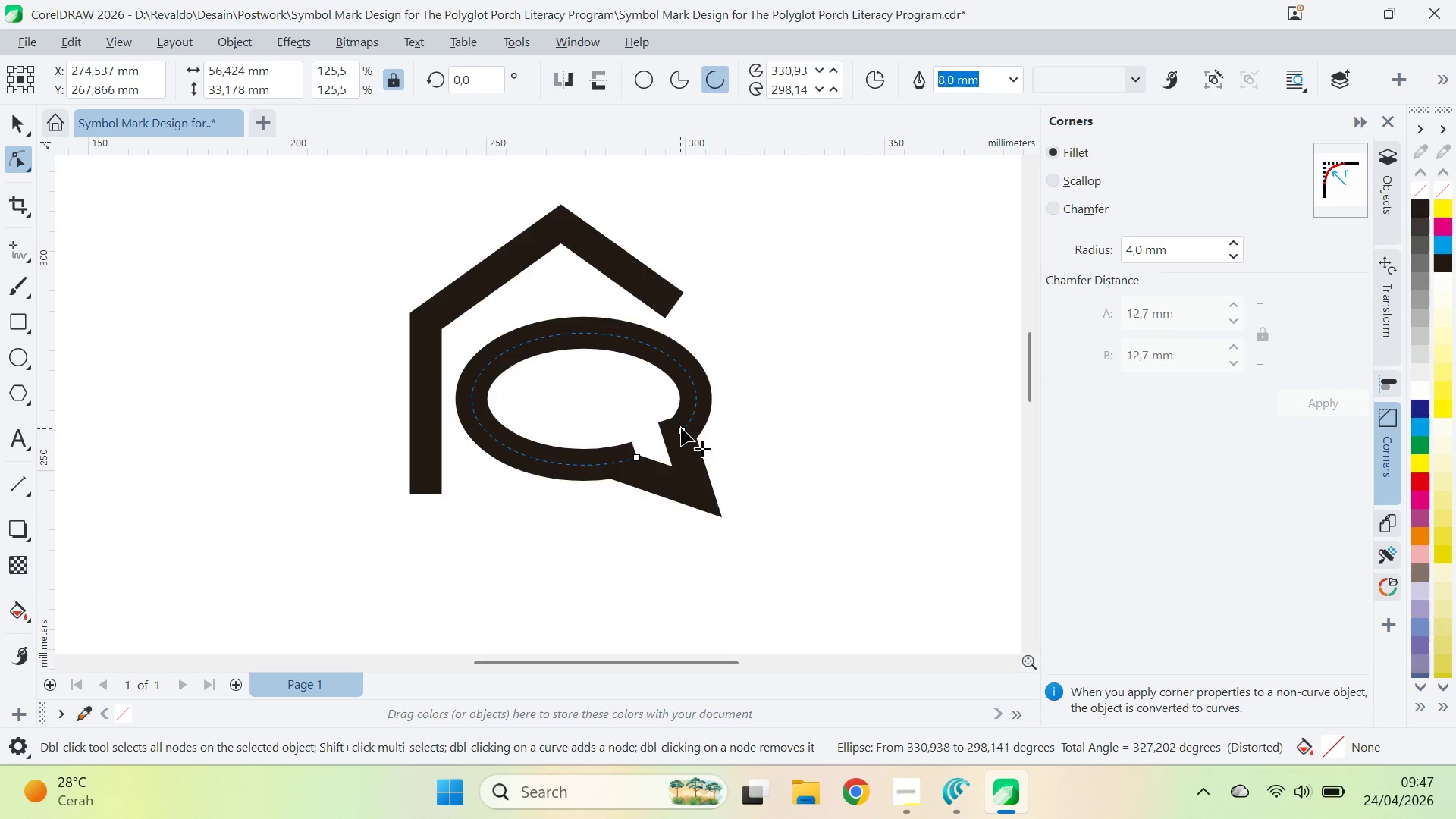 
key(V)
 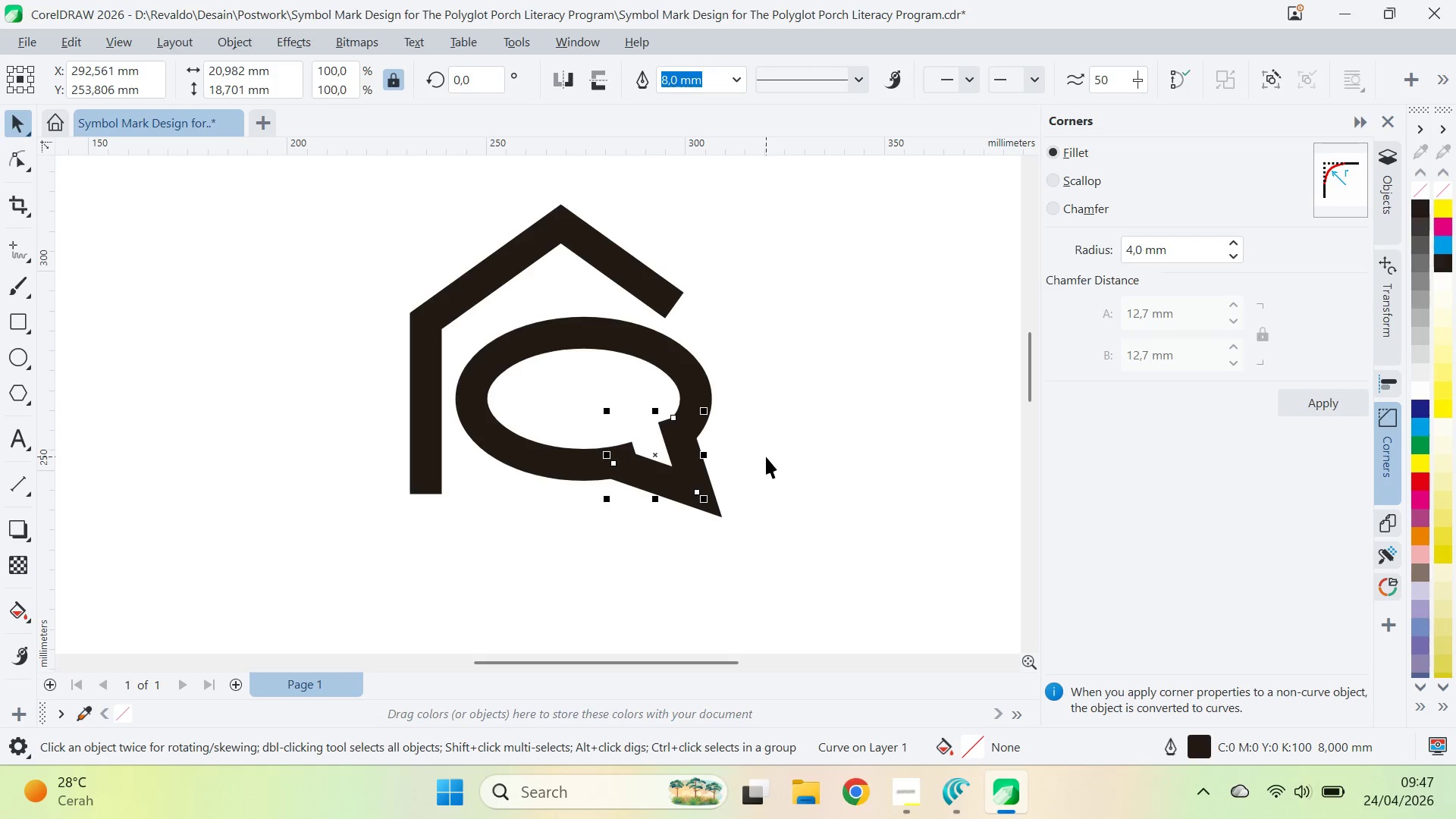 
key(Control+Z)
 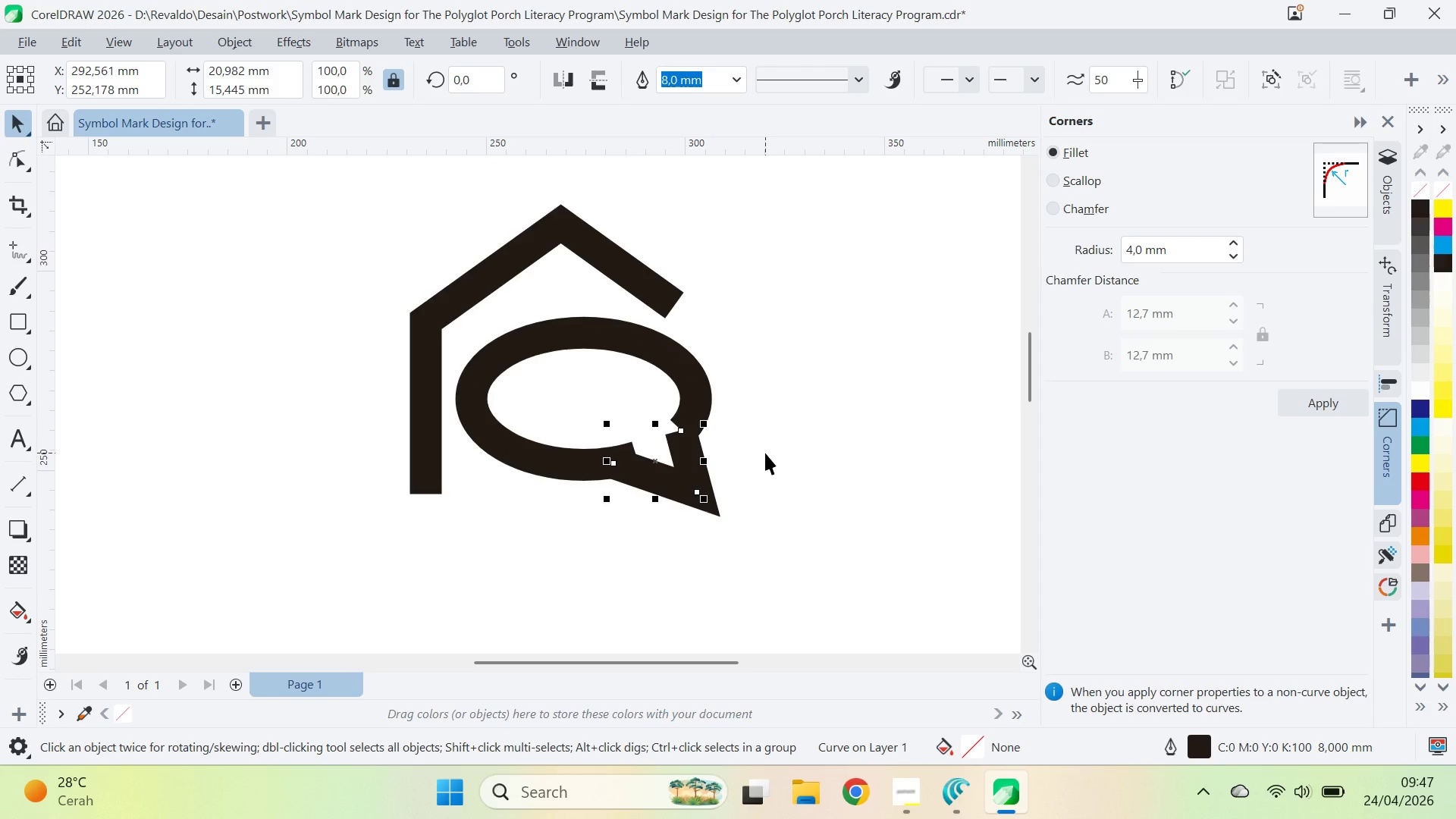 
key(Control+Z)
 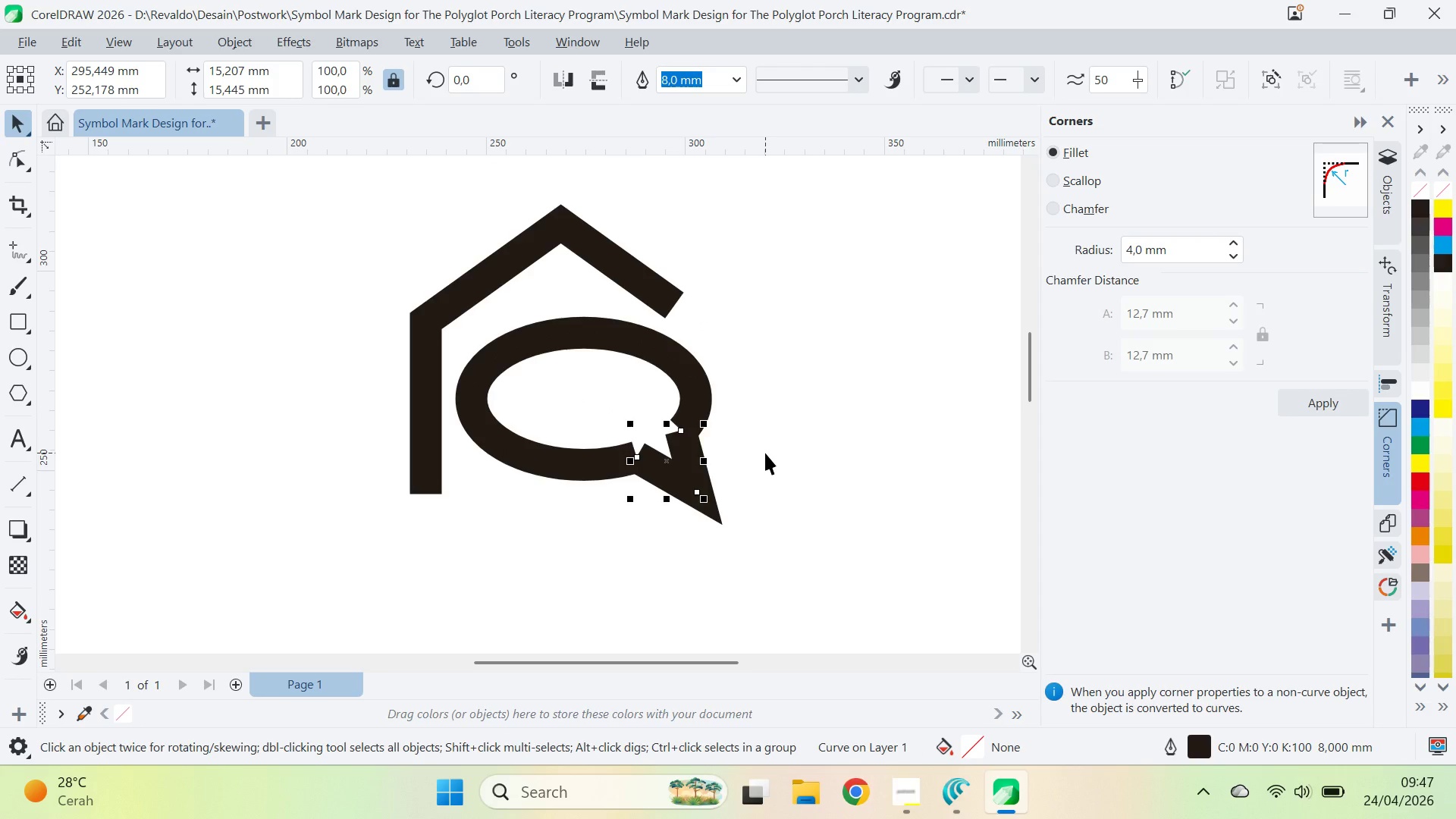 
left_click([765, 453])
 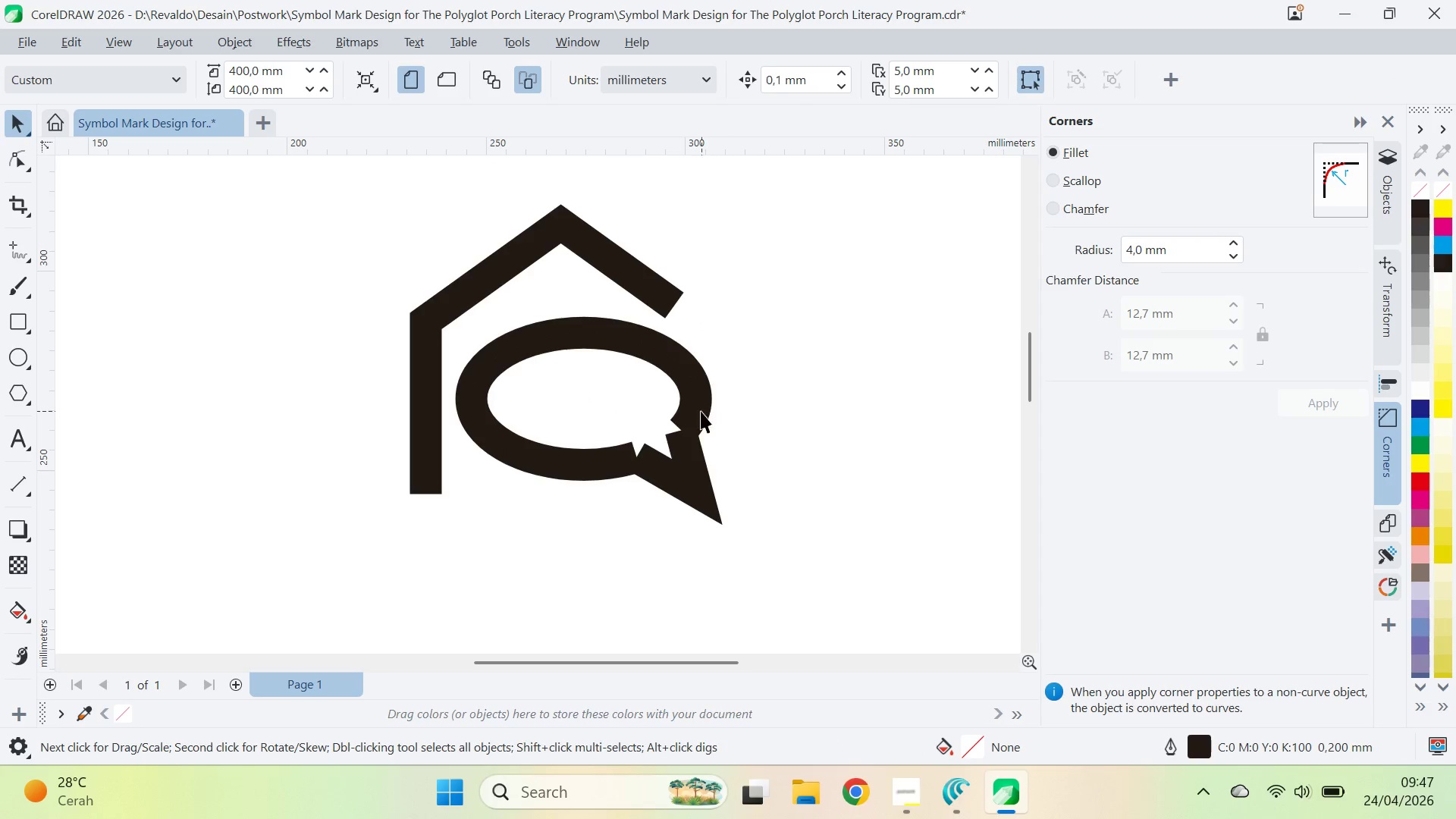 
hold_key(key=ShiftLeft, duration=0.55)
left_click([693, 467])
 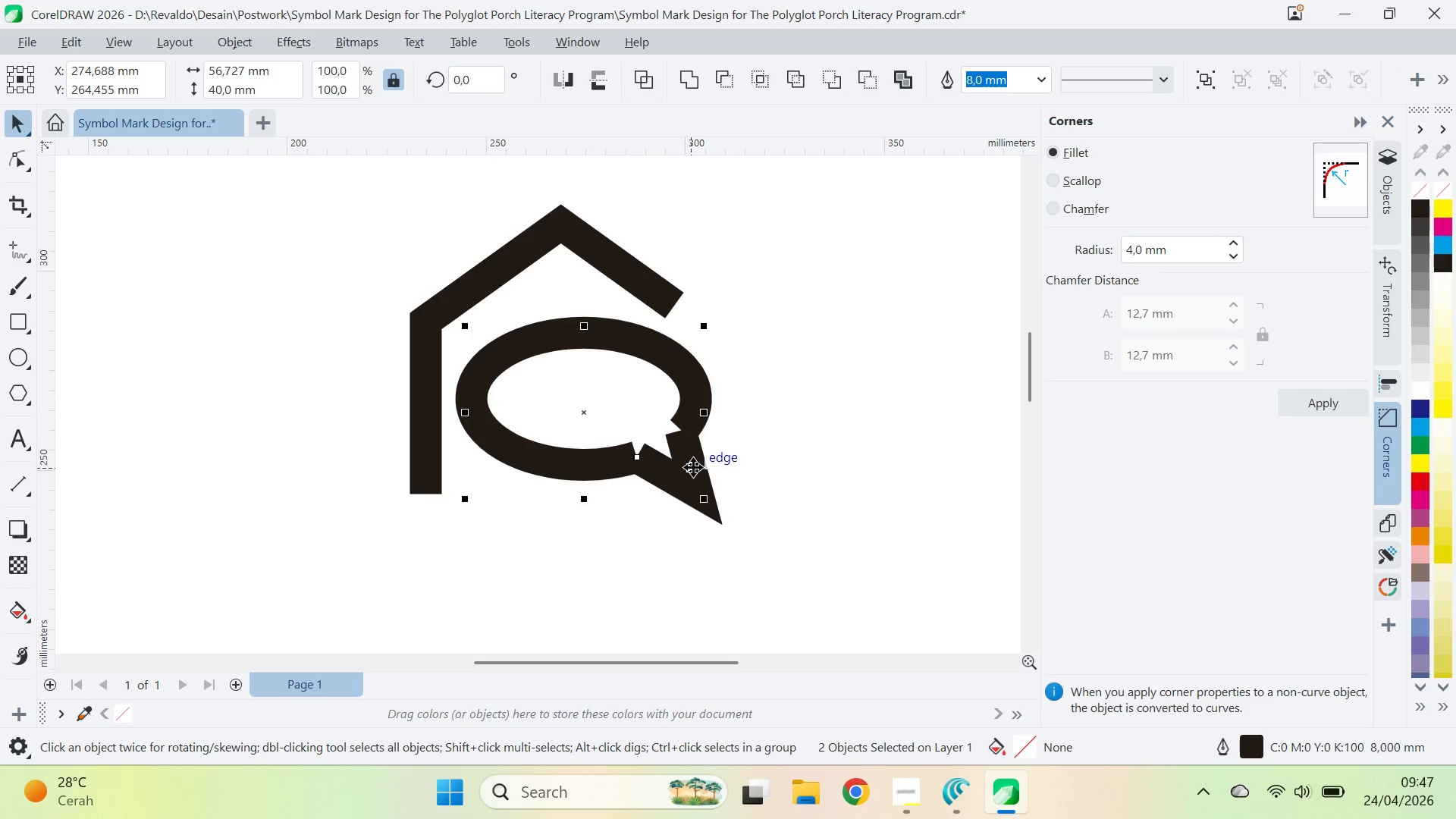 
key(Control+Q)
 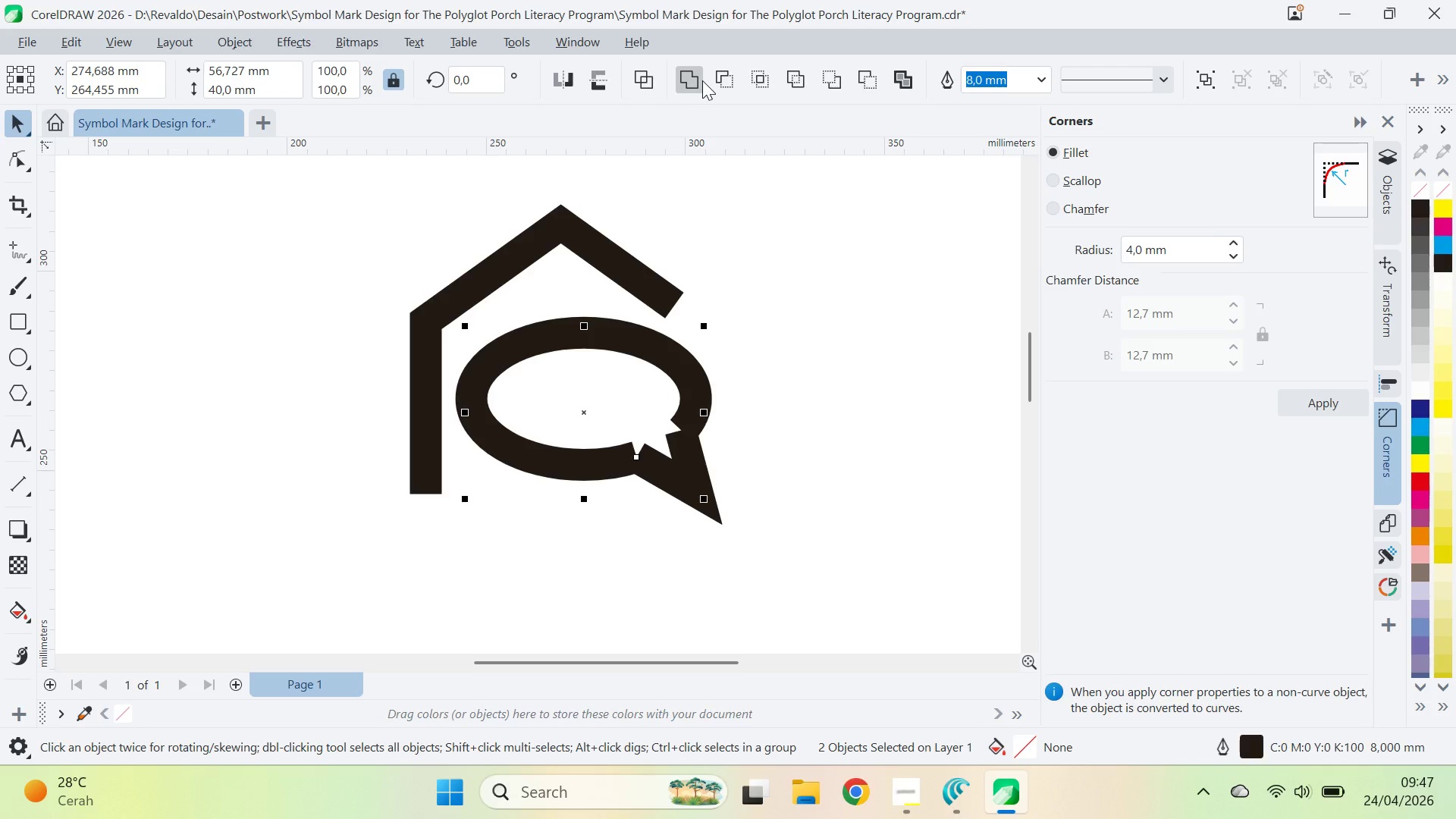 
key(A)
 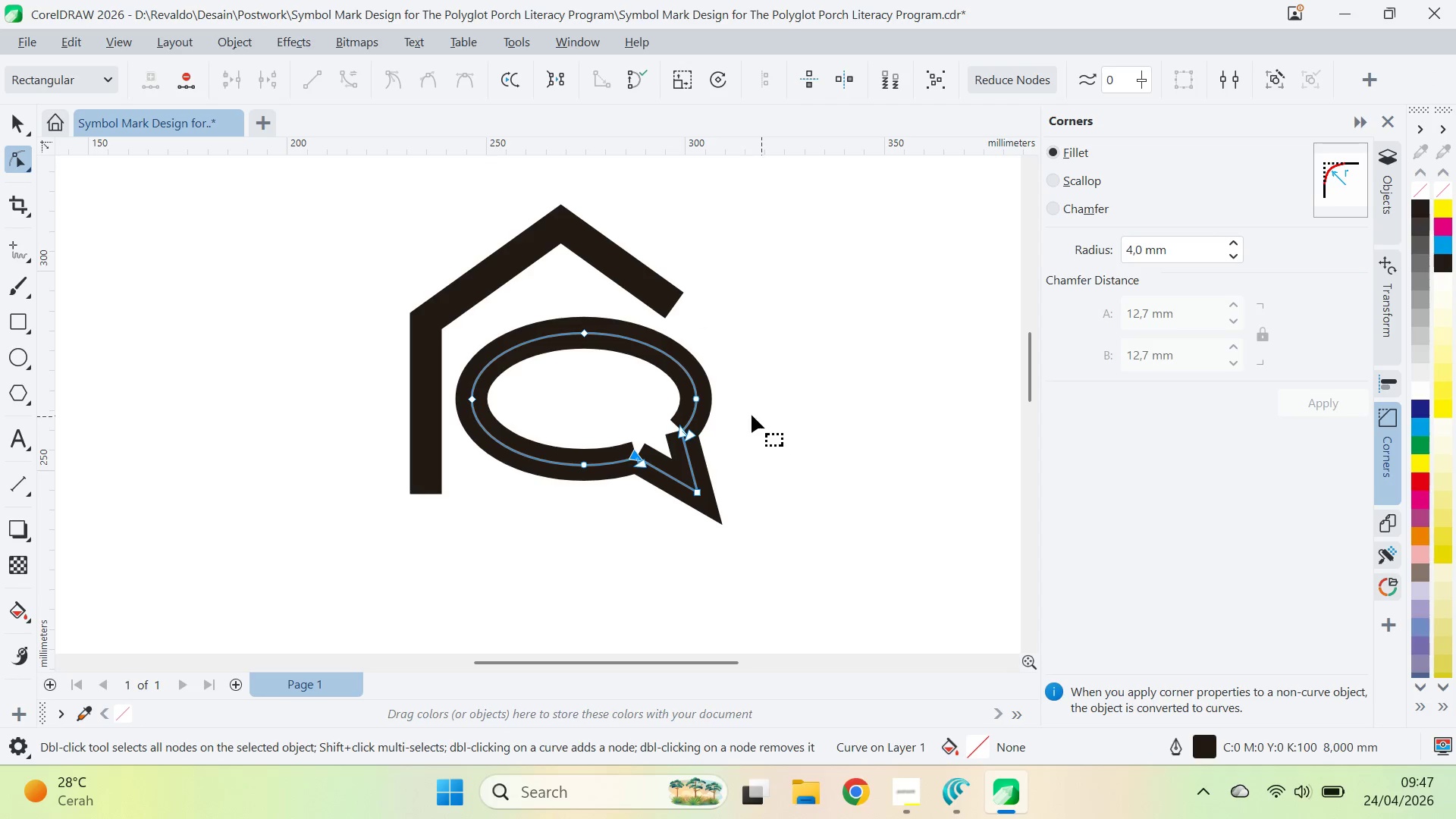 
left_click_drag(start_coordinate=[755, 415], to_coordinate=[653, 435])
 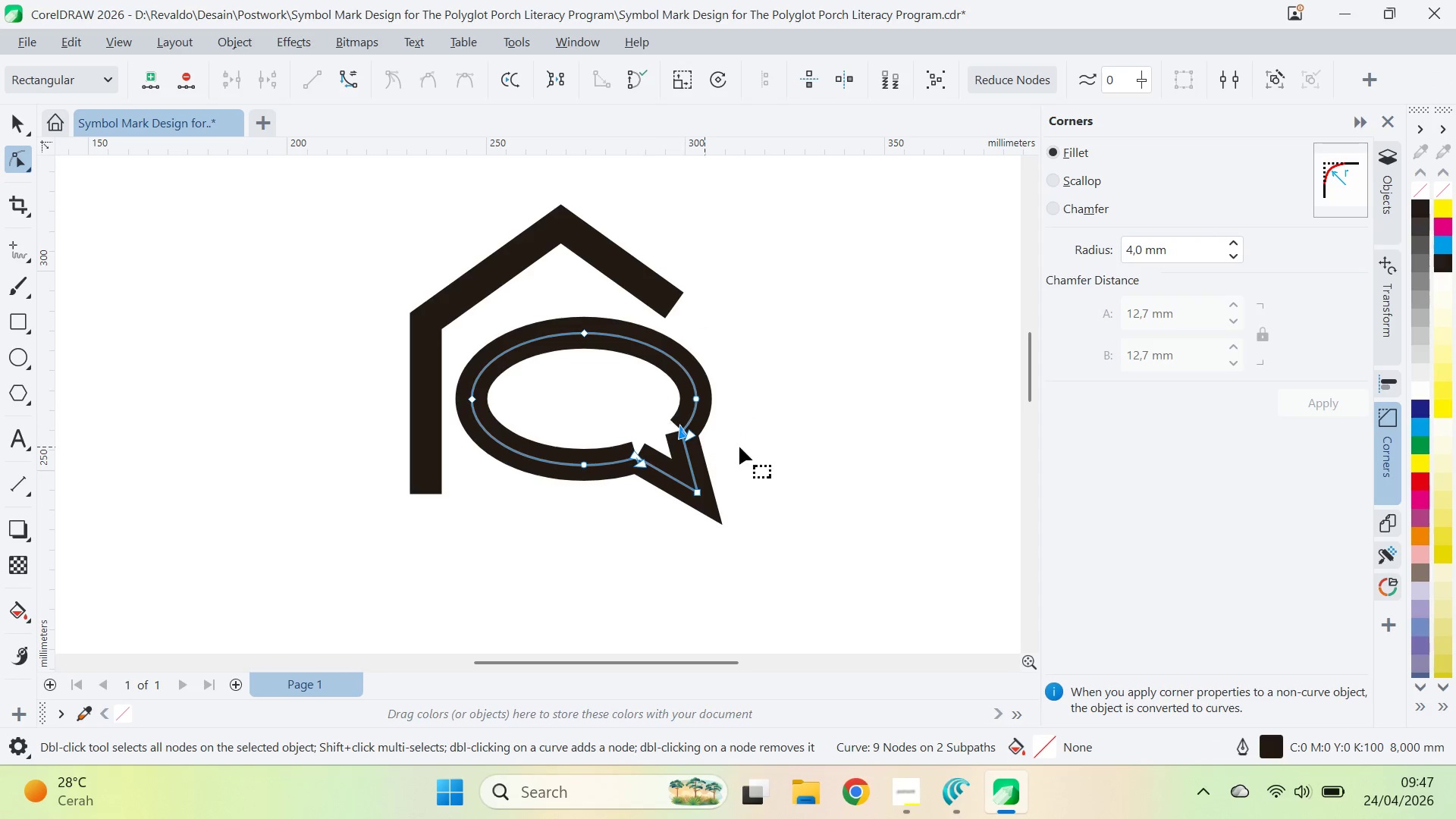 
left_click_drag(start_coordinate=[744, 421], to_coordinate=[652, 444])
 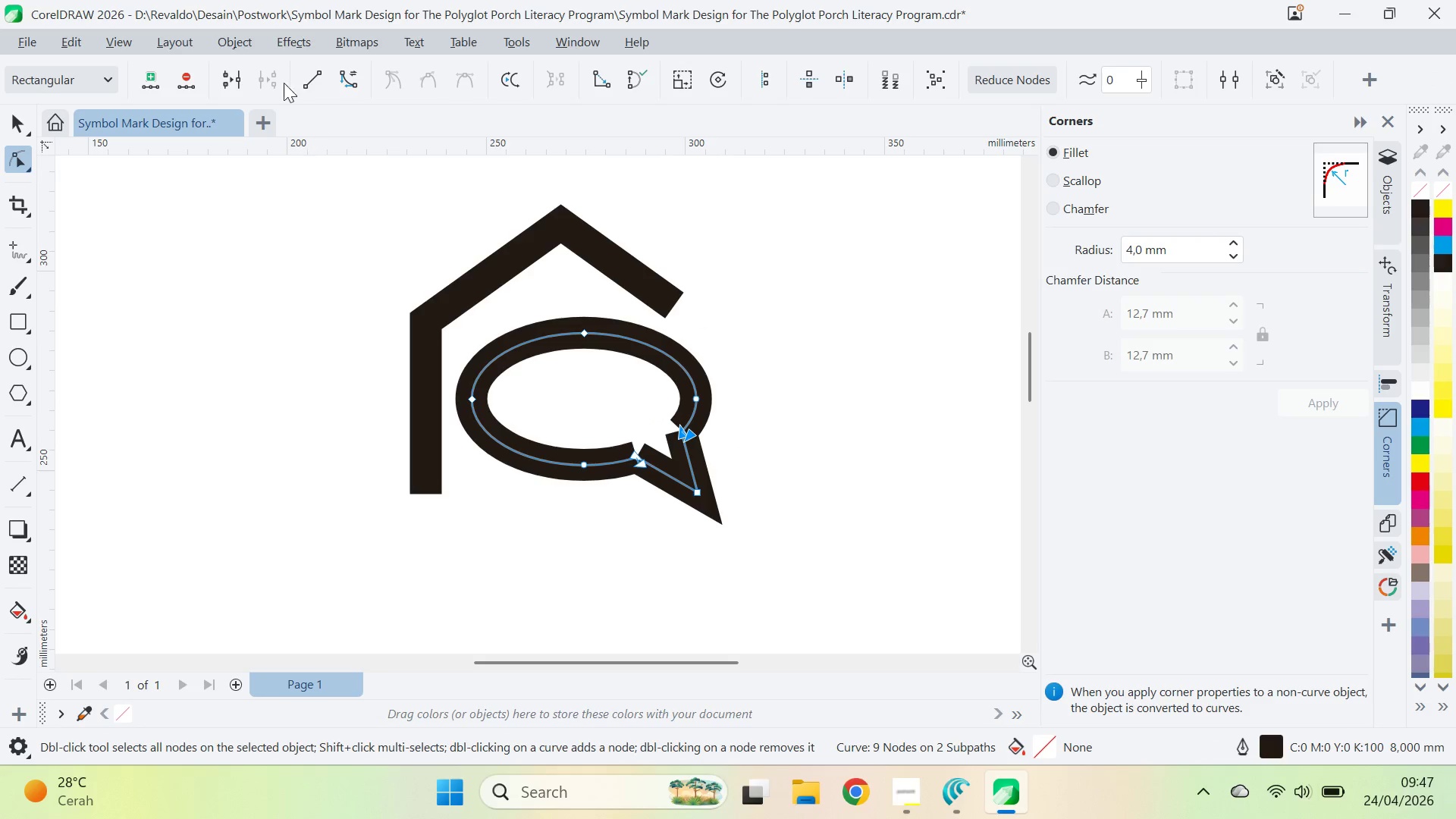 
left_click([233, 64])
 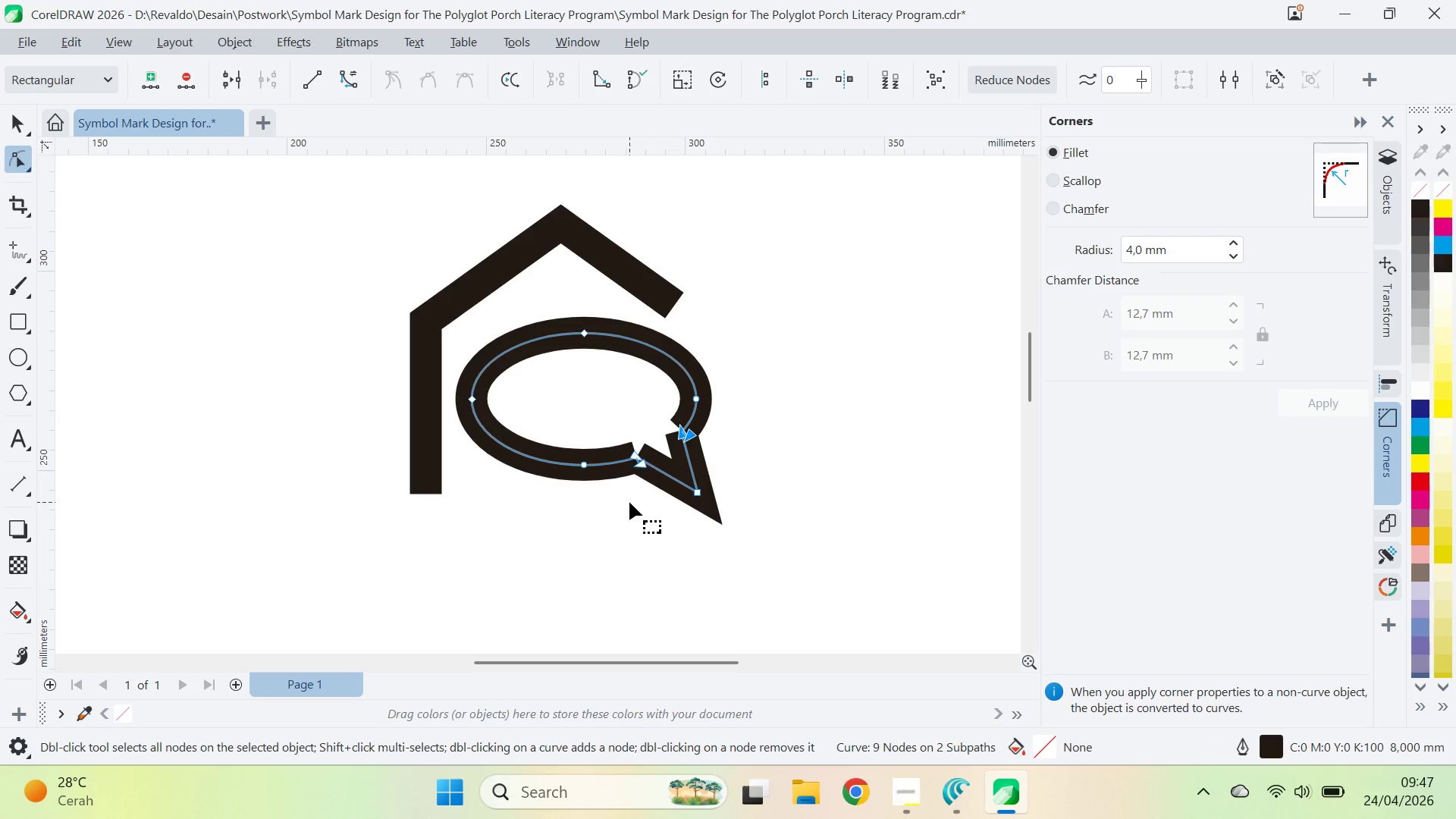 
left_click_drag(start_coordinate=[616, 492], to_coordinate=[648, 416])
 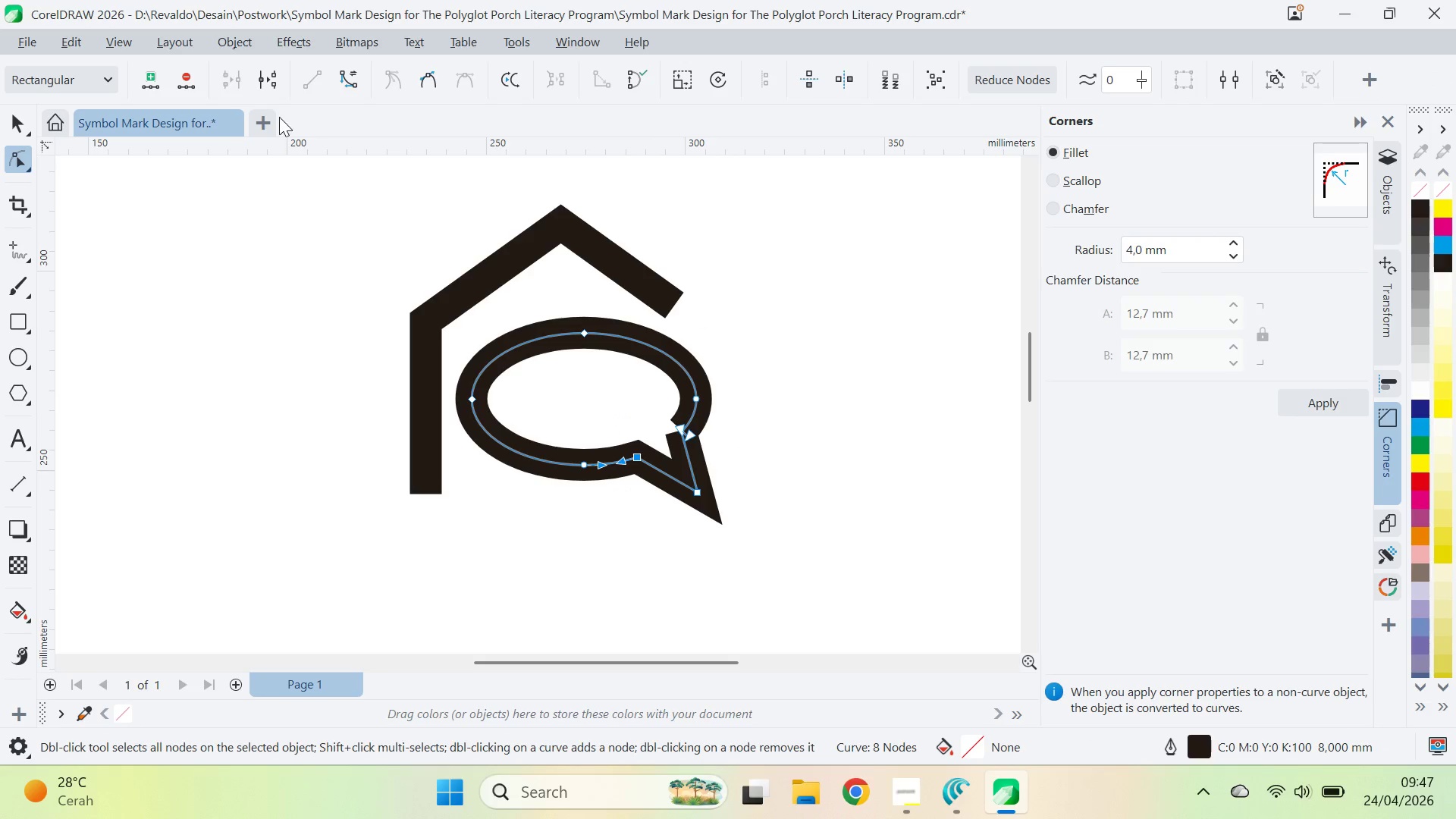 
left_click_drag(start_coordinate=[735, 438], to_coordinate=[635, 424])
 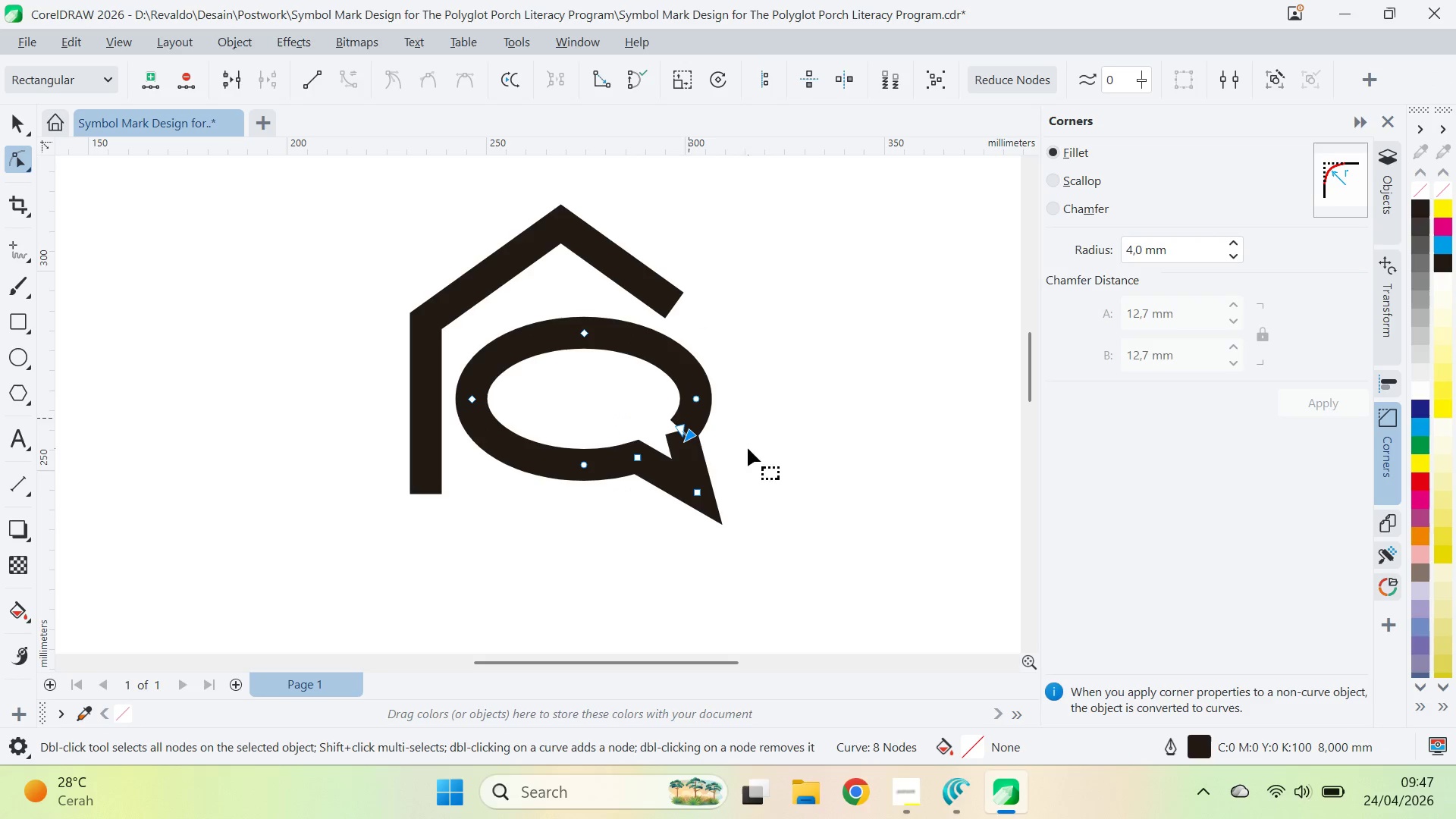 
hold_key(key=ShiftLeft, duration=0.61)
left_click_drag(start_coordinate=[648, 400], to_coordinate=[706, 448])
 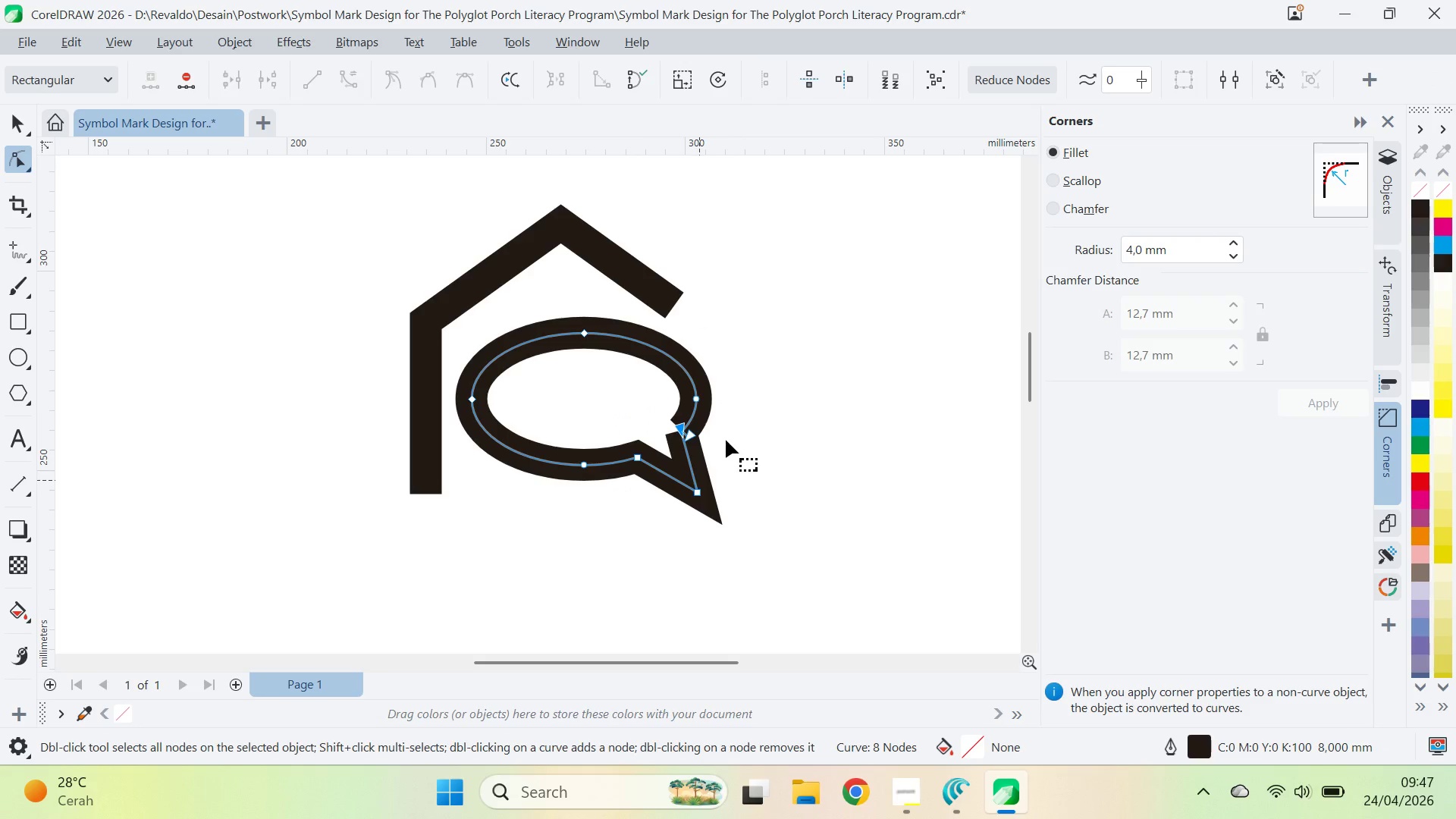 
left_click_drag(start_coordinate=[748, 410], to_coordinate=[646, 449])
 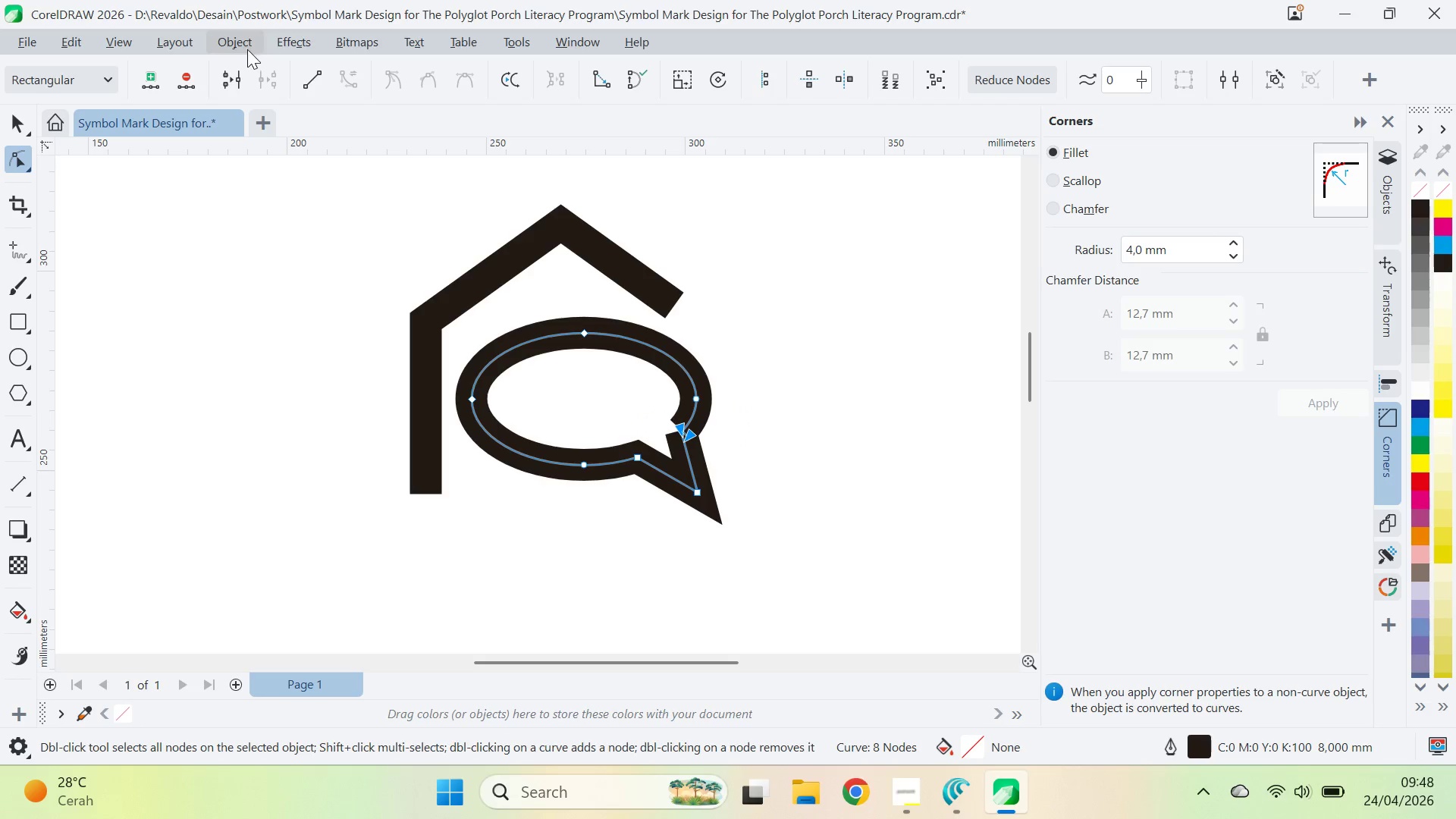 
left_click([234, 83])
 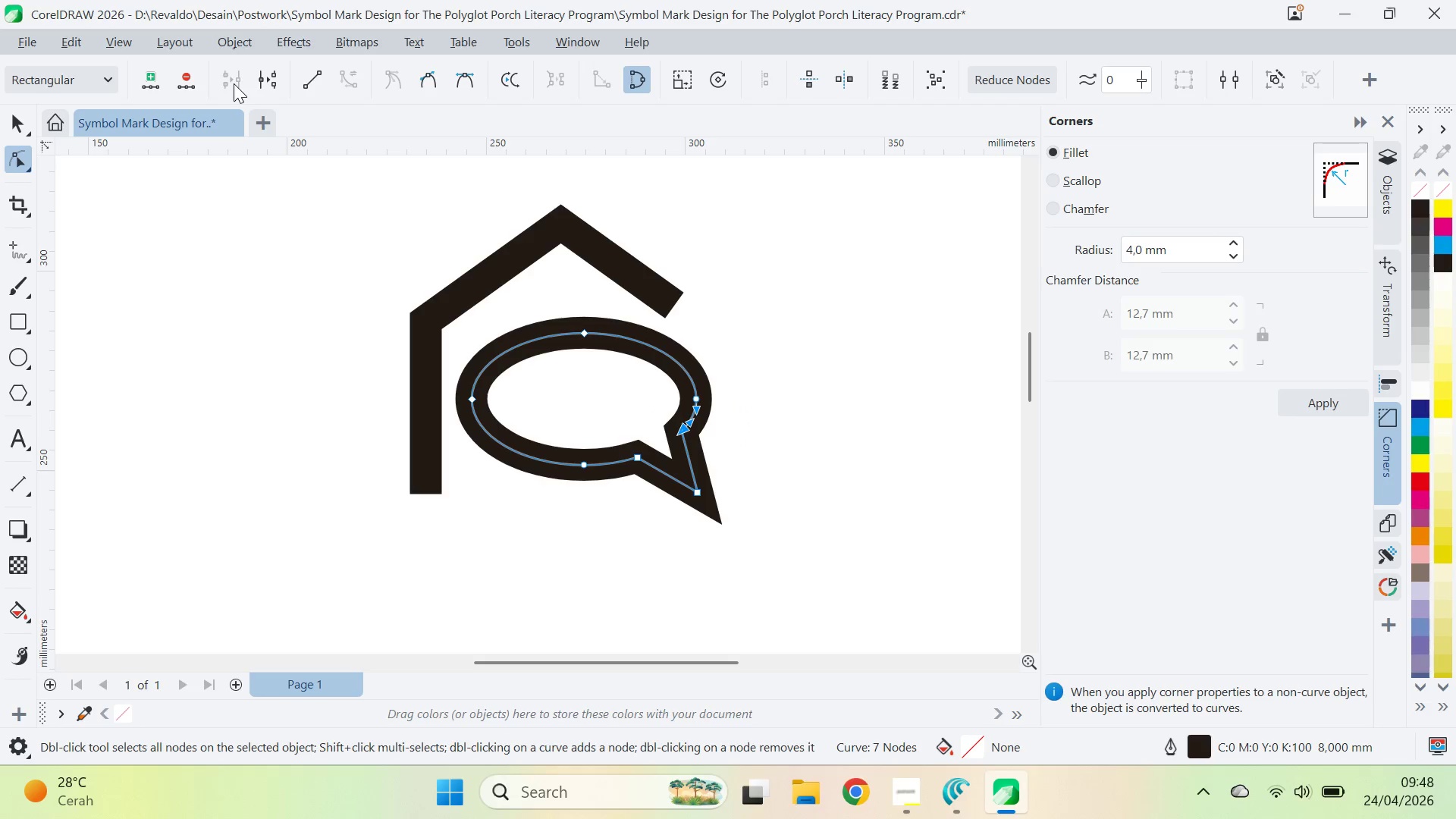 
key(V)
 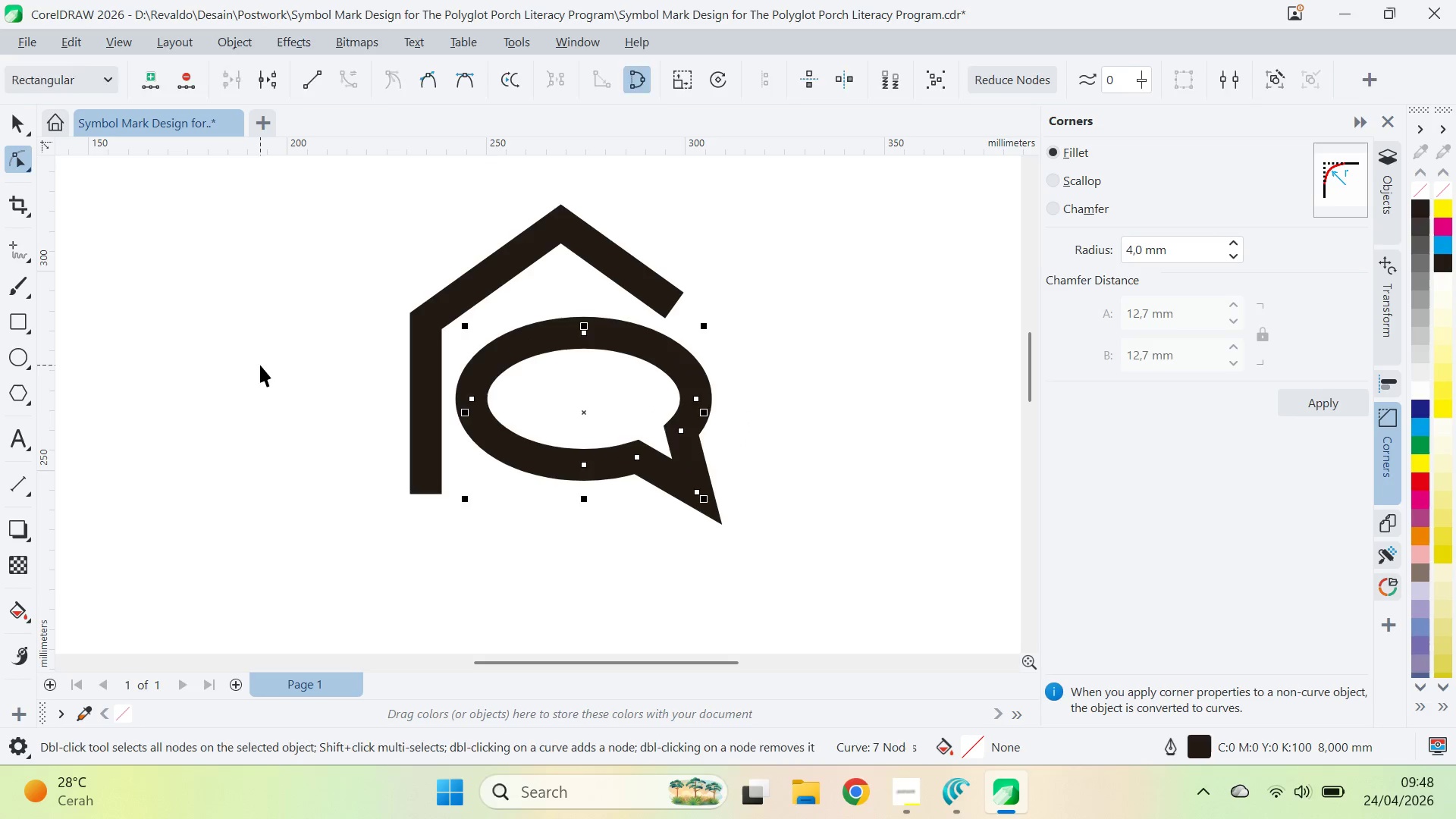 
left_click([260, 365])
 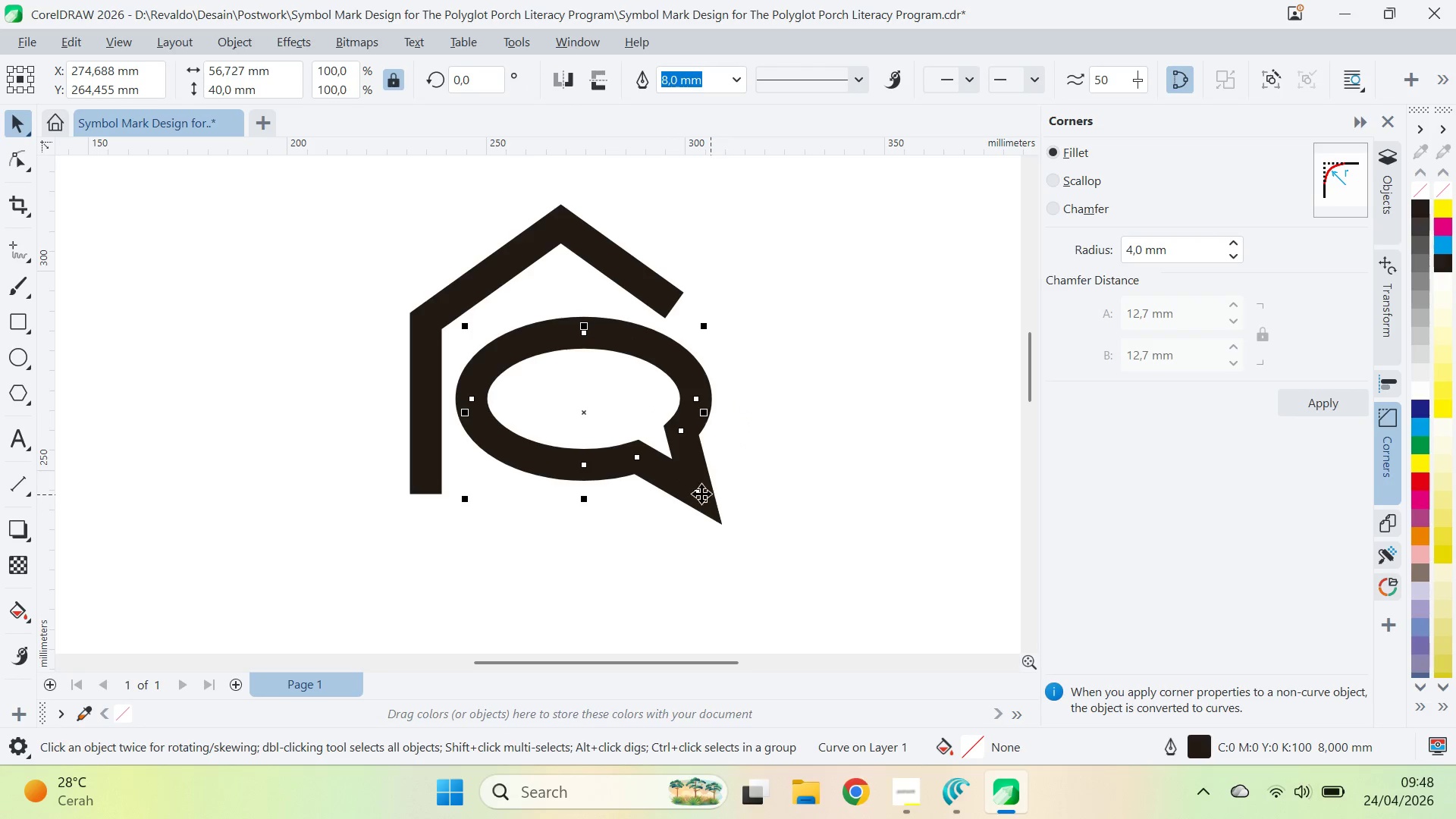 
left_click_drag(start_coordinate=[701, 504], to_coordinate=[682, 490])
 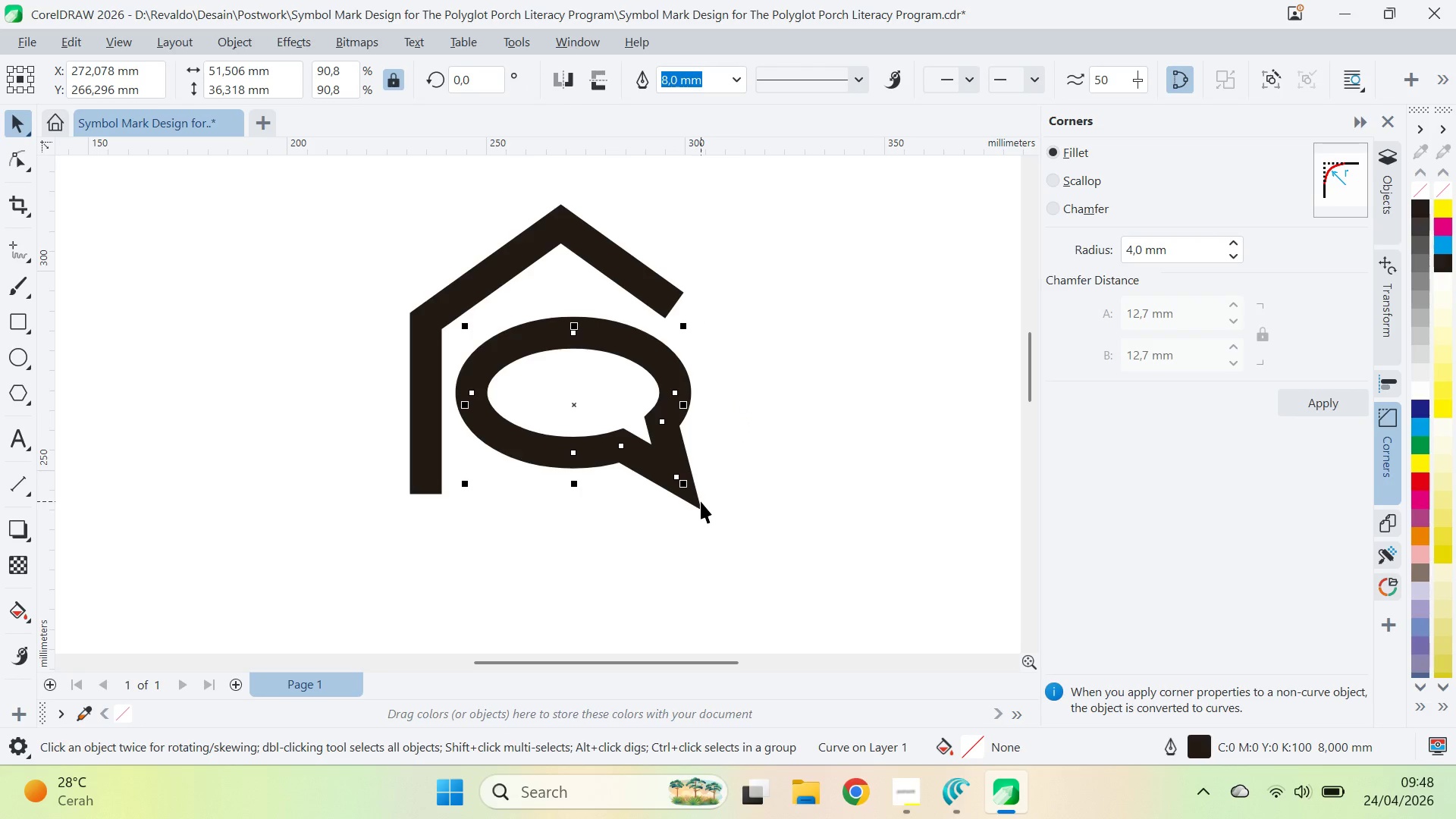 
key(Control+Z)
 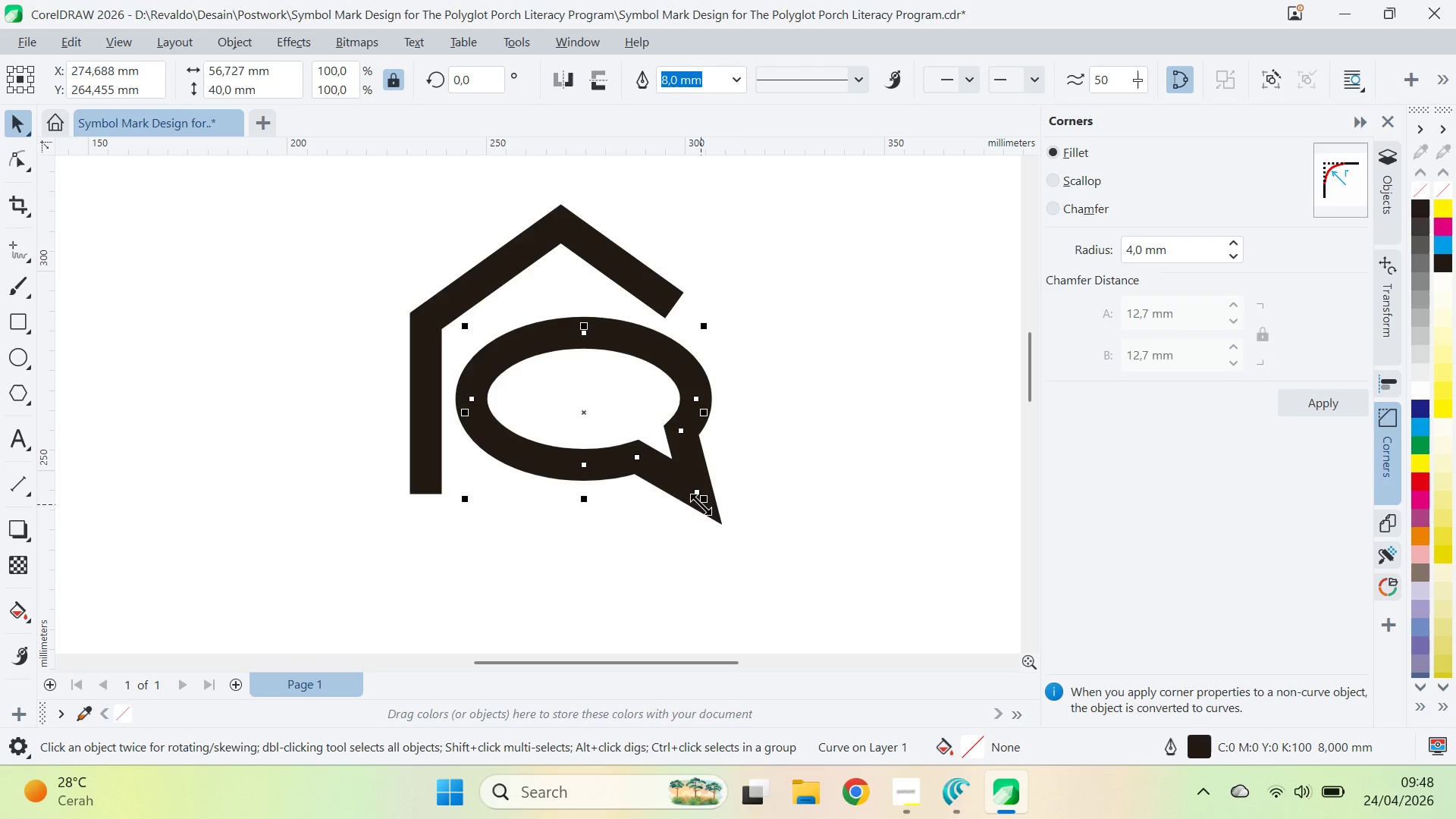 
key(F12)
 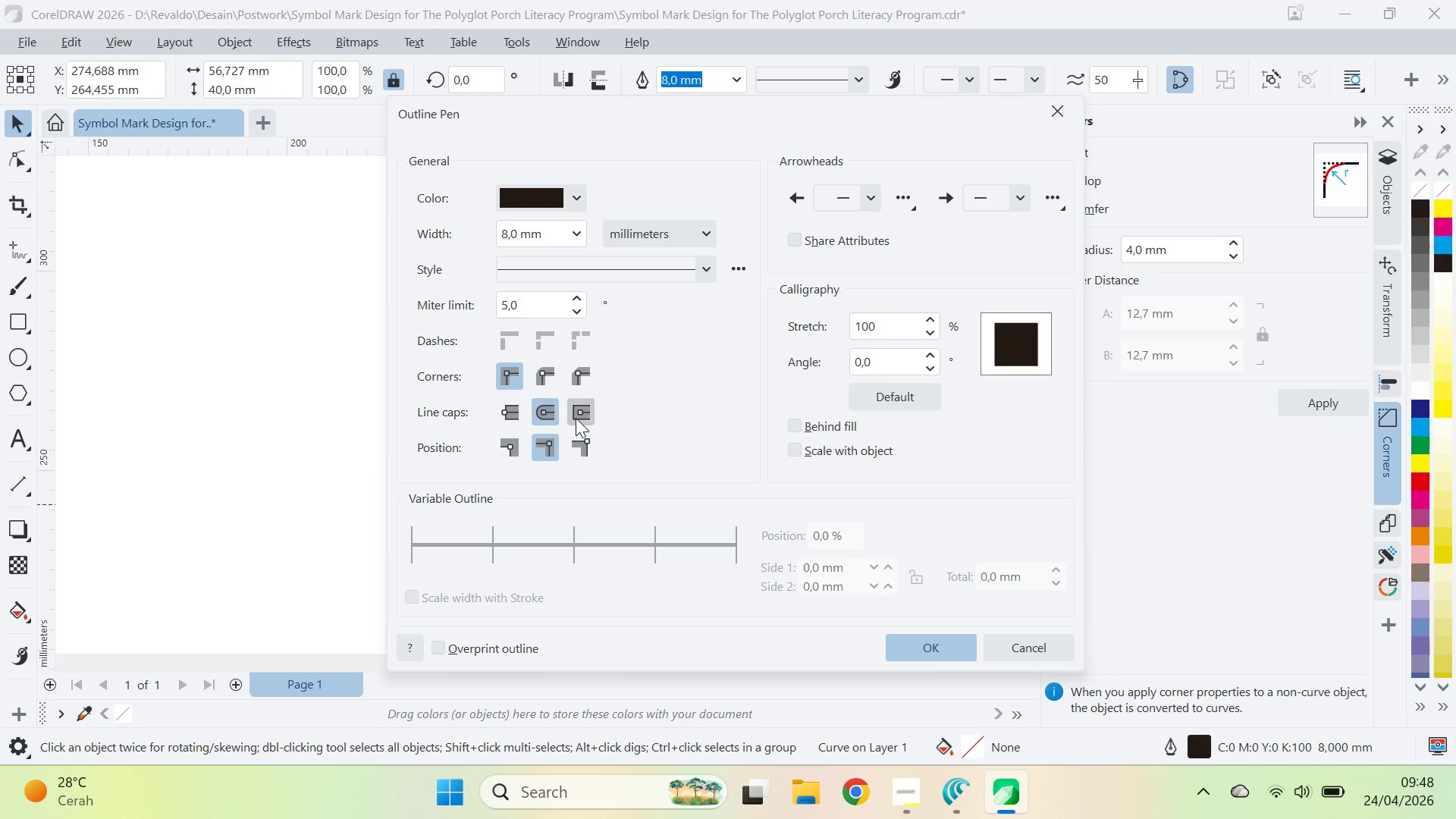 
left_click([903, 651])
 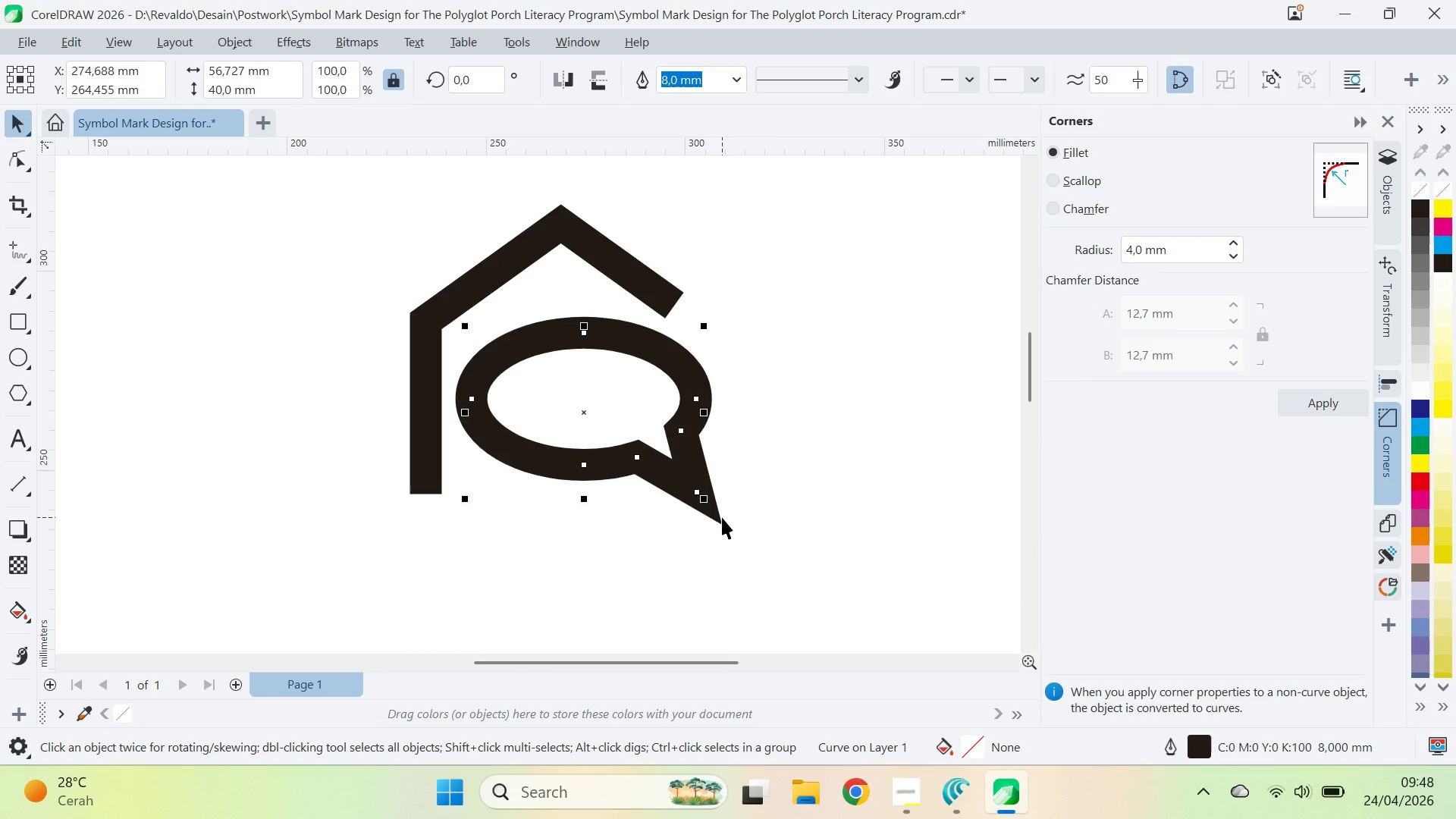 
key(F12)
 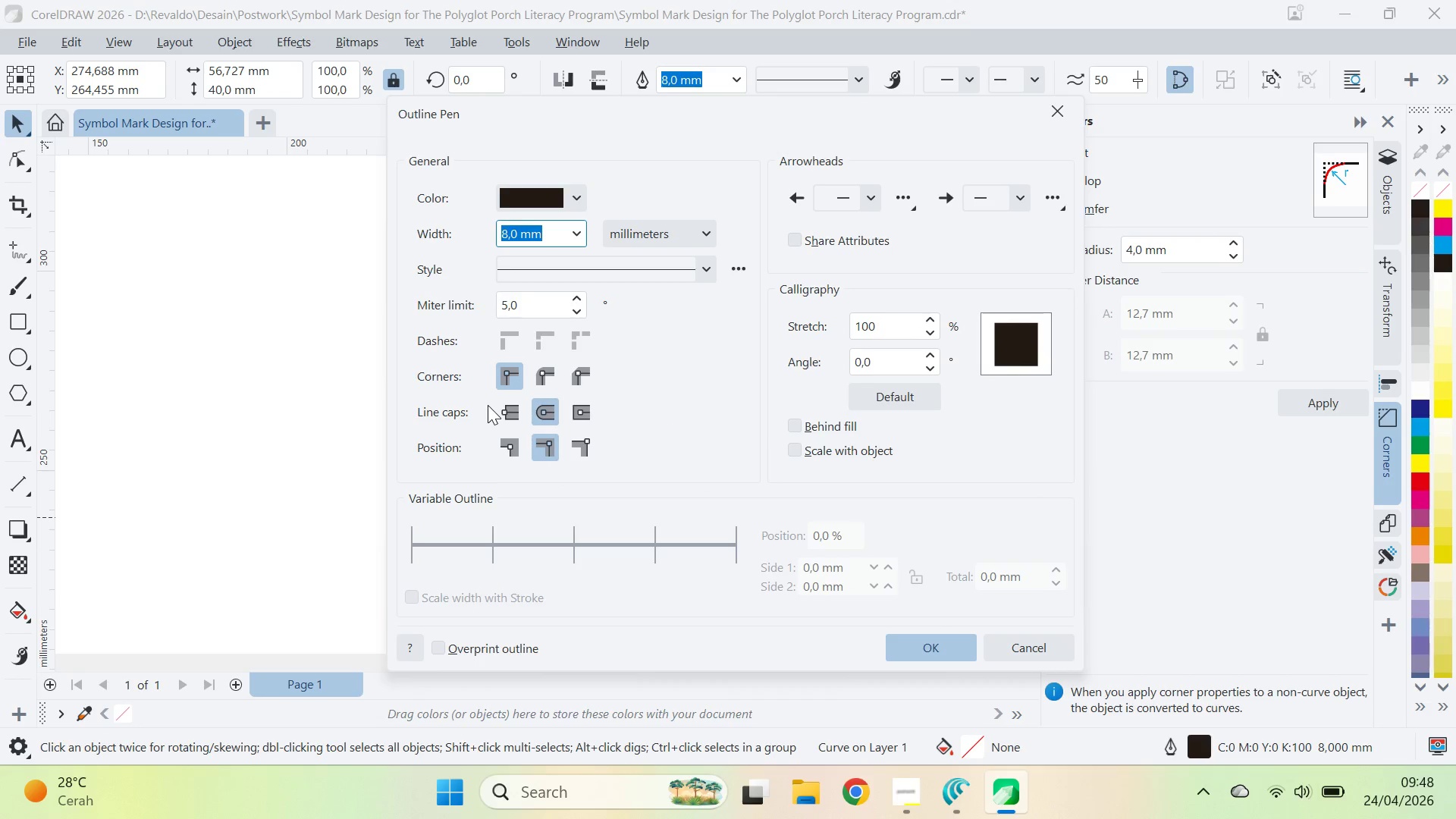 
left_click([509, 419])
 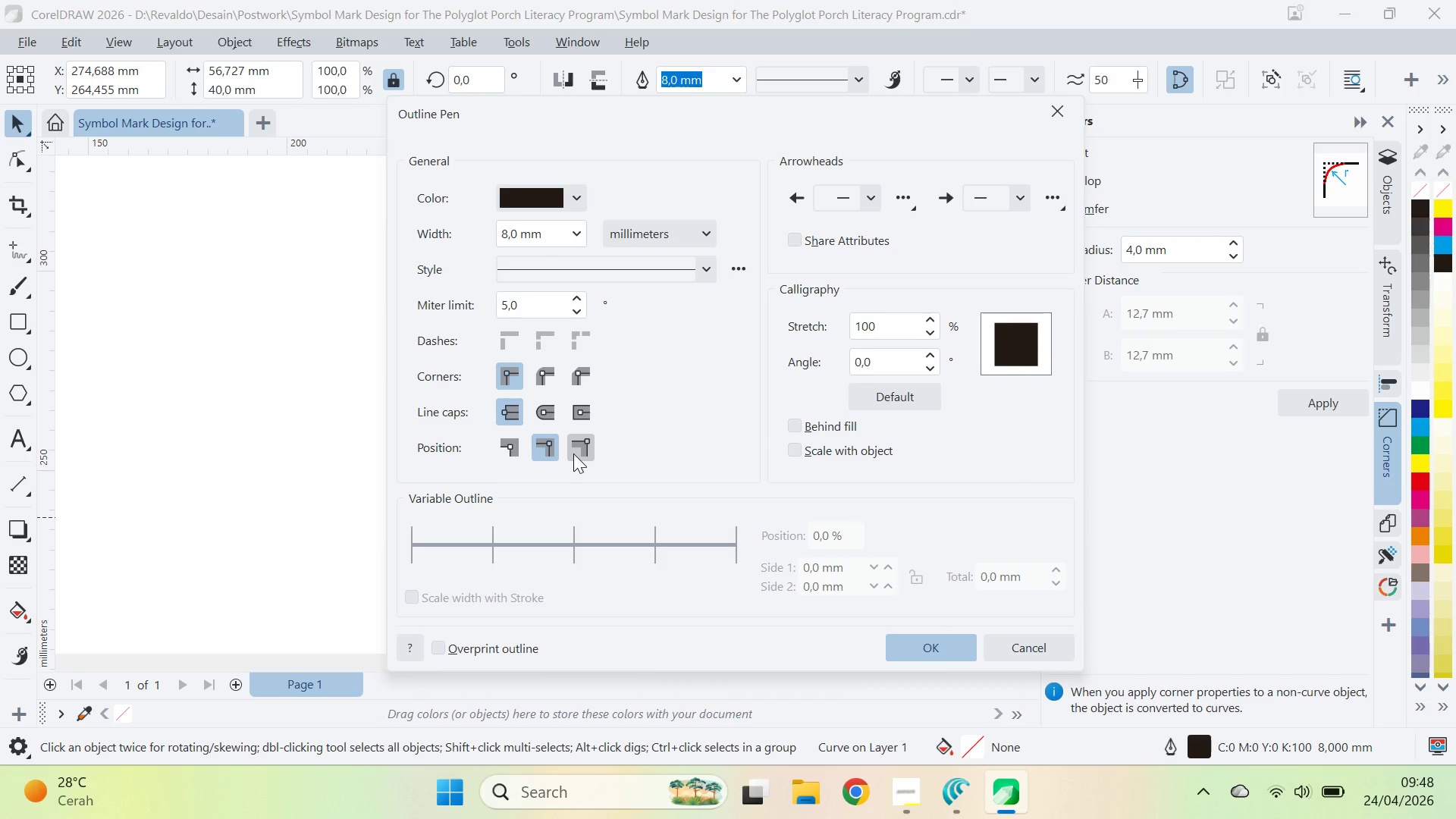 
left_click([576, 452])
 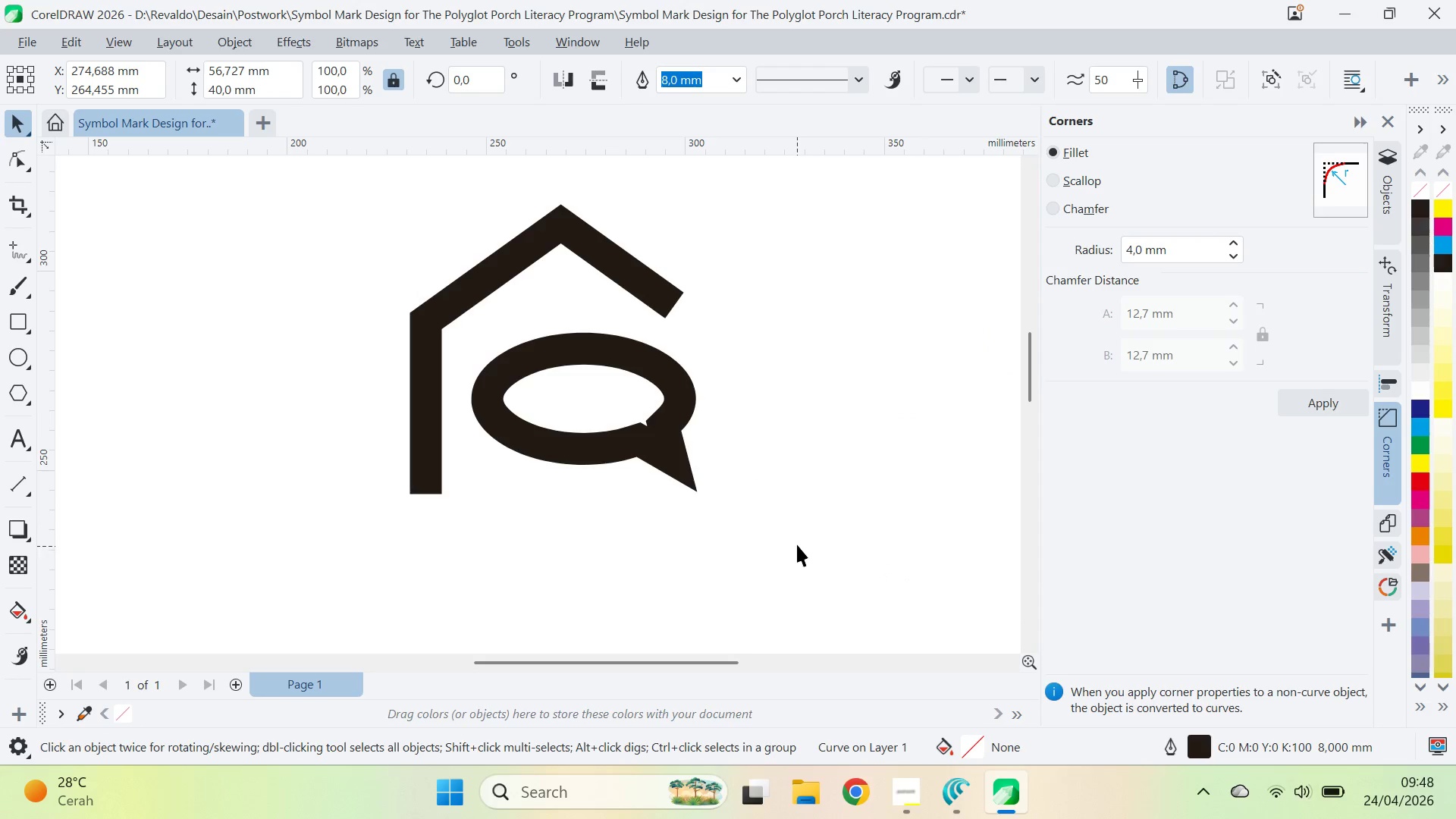 
key(Control+Z)
 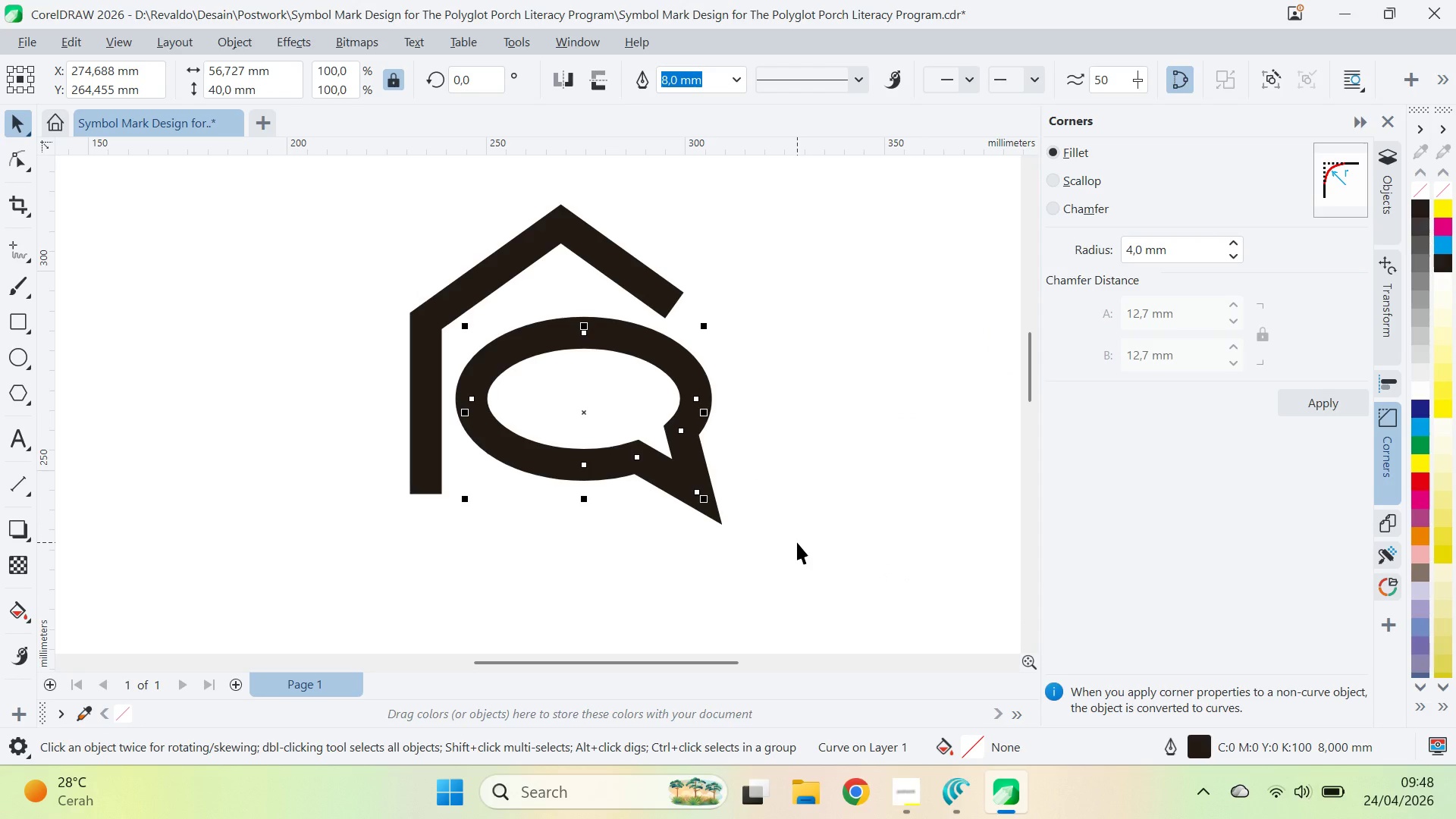 
left_click([797, 542])
 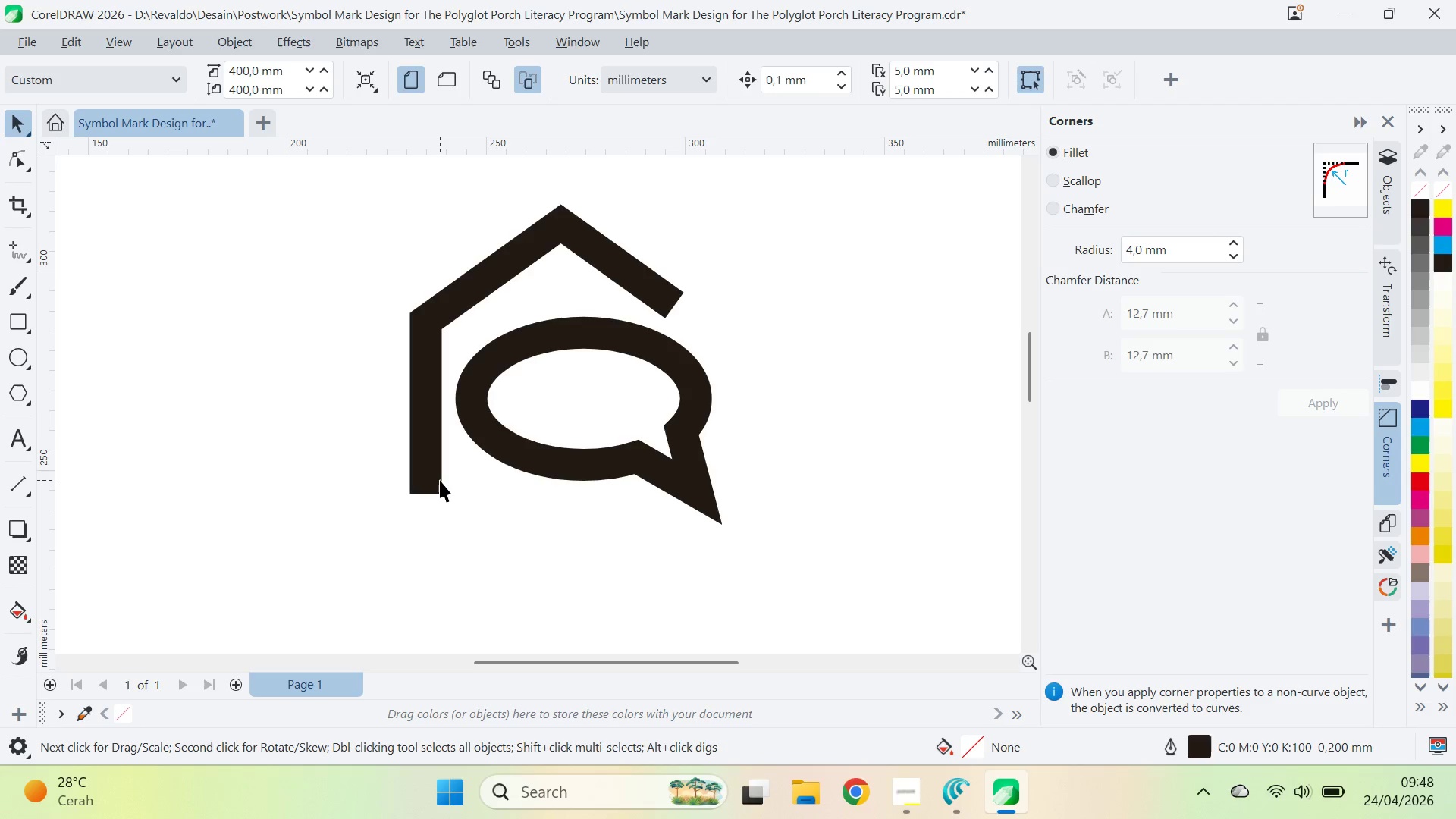 
left_click([689, 476])
 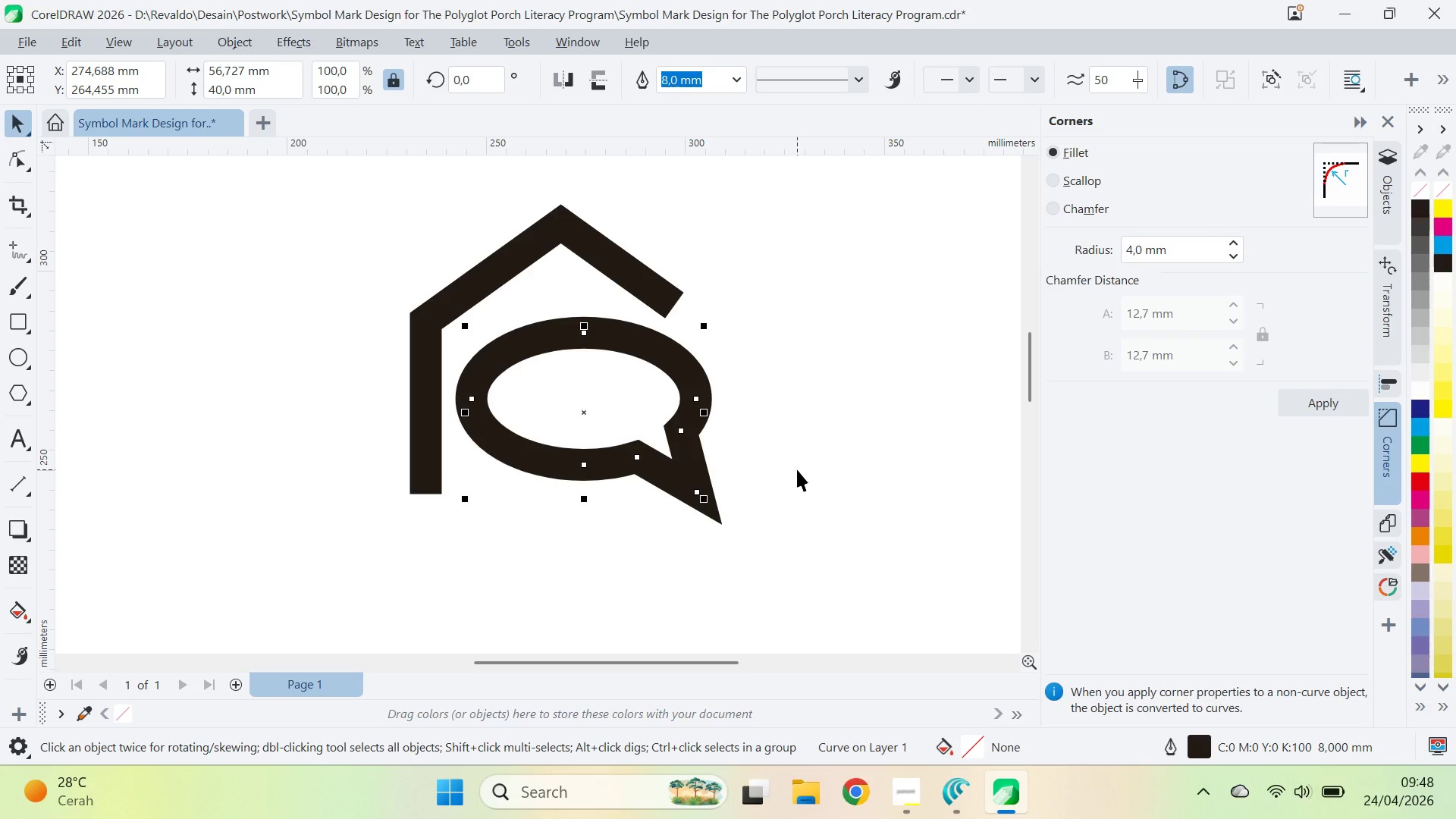 
wait(5.05)
 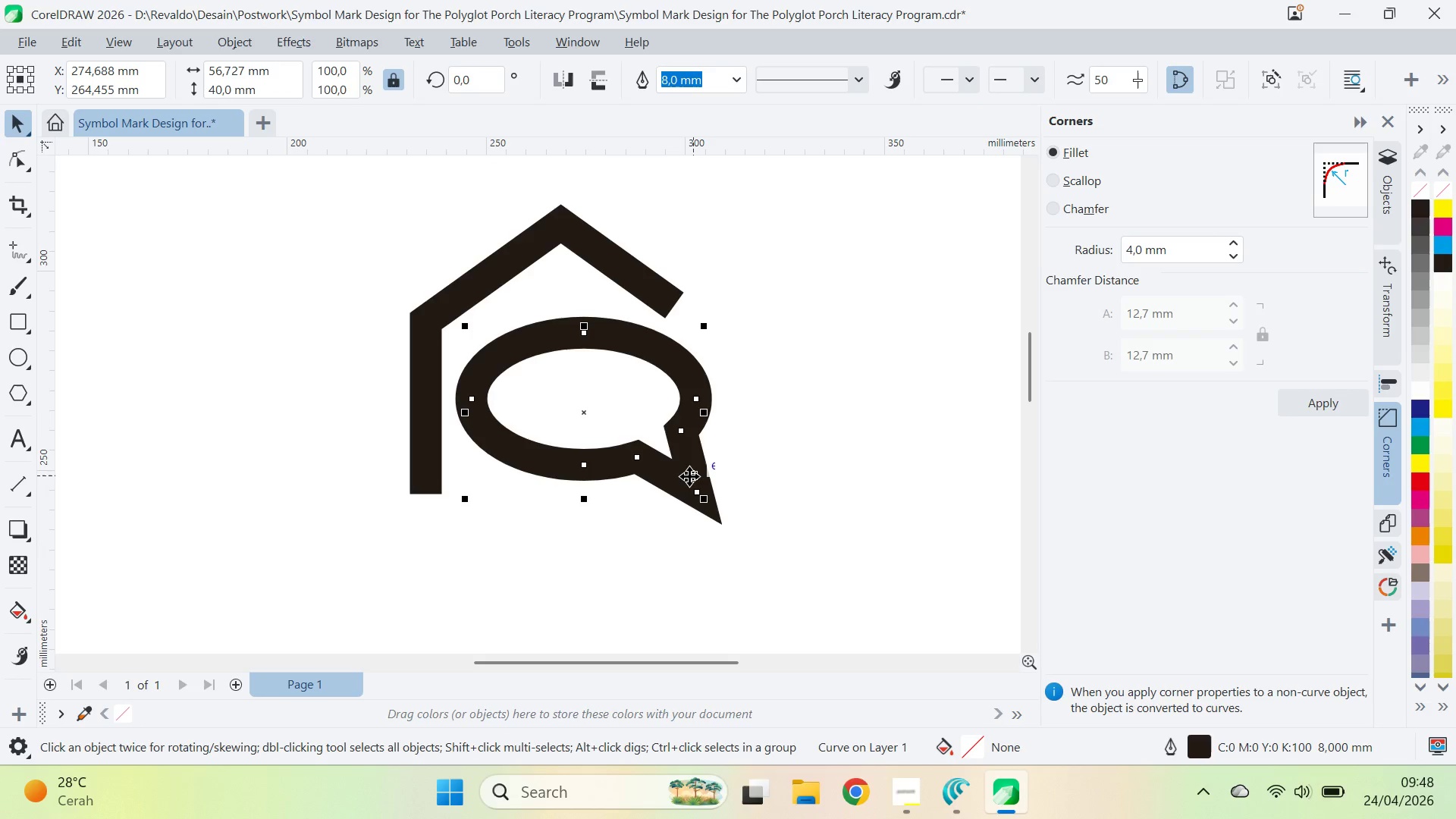 
key(A)
 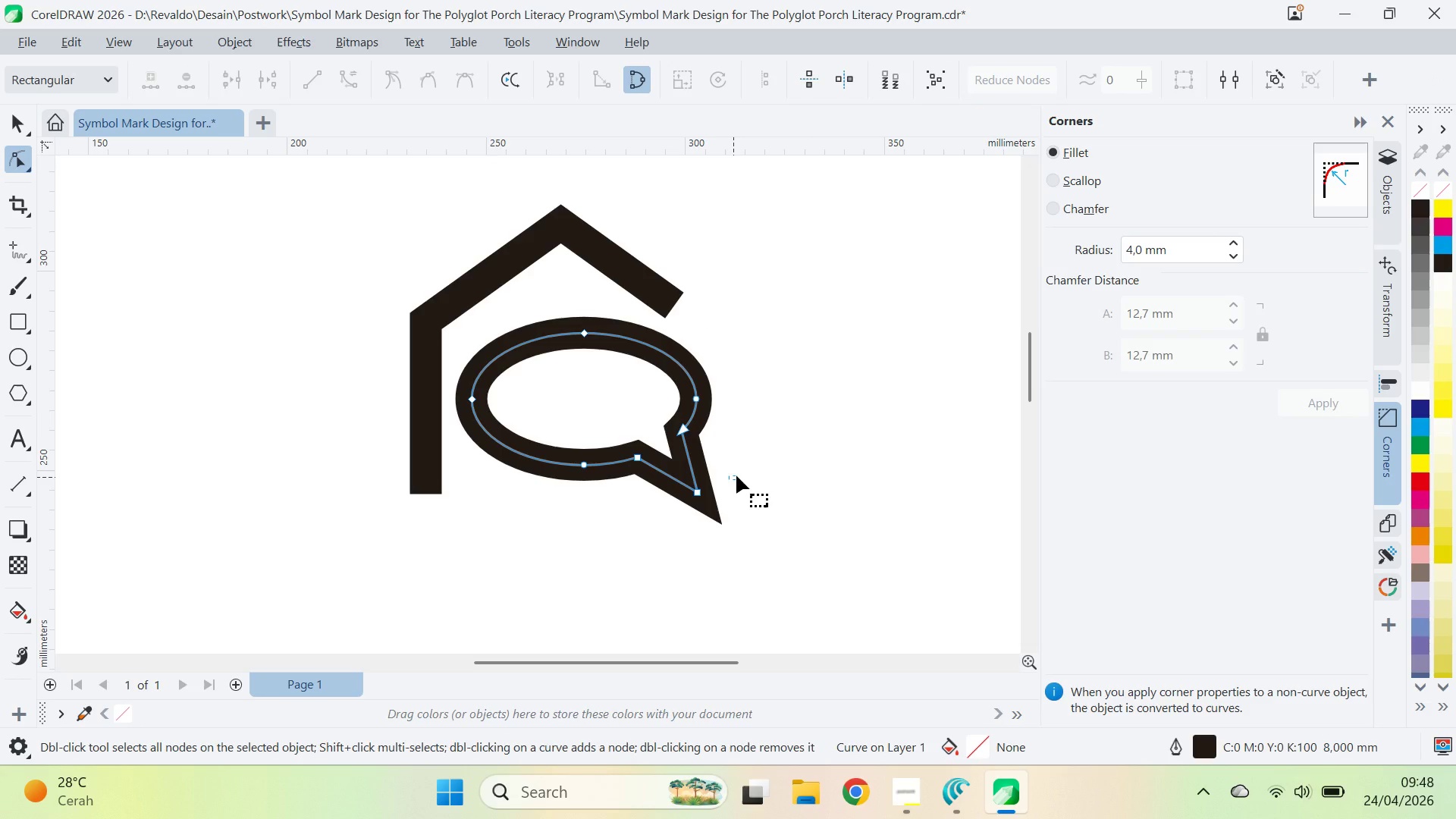 
left_click_drag(start_coordinate=[736, 475], to_coordinate=[652, 560])
 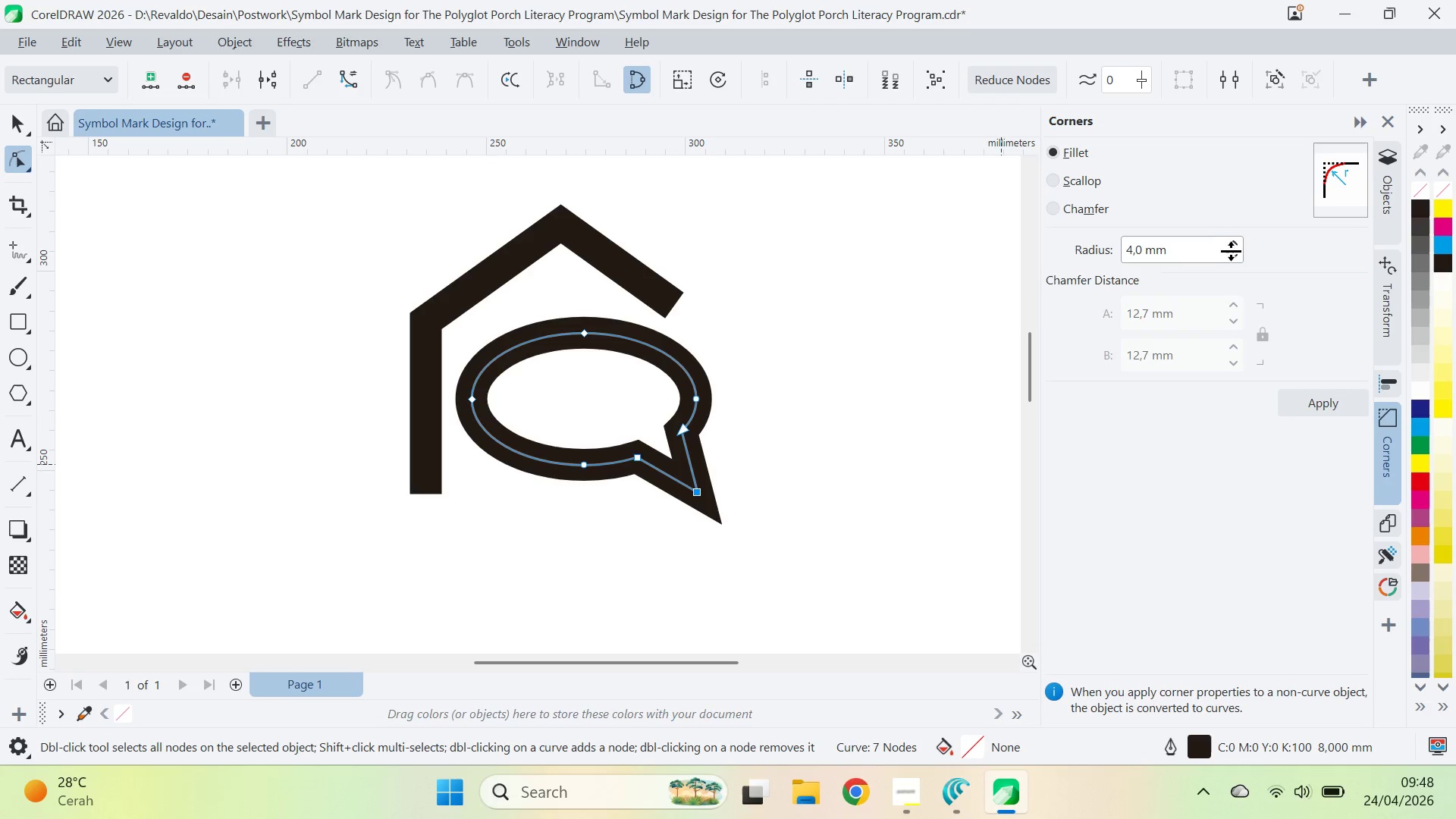 
left_click_drag(start_coordinate=[1232, 250], to_coordinate=[1240, 255])
 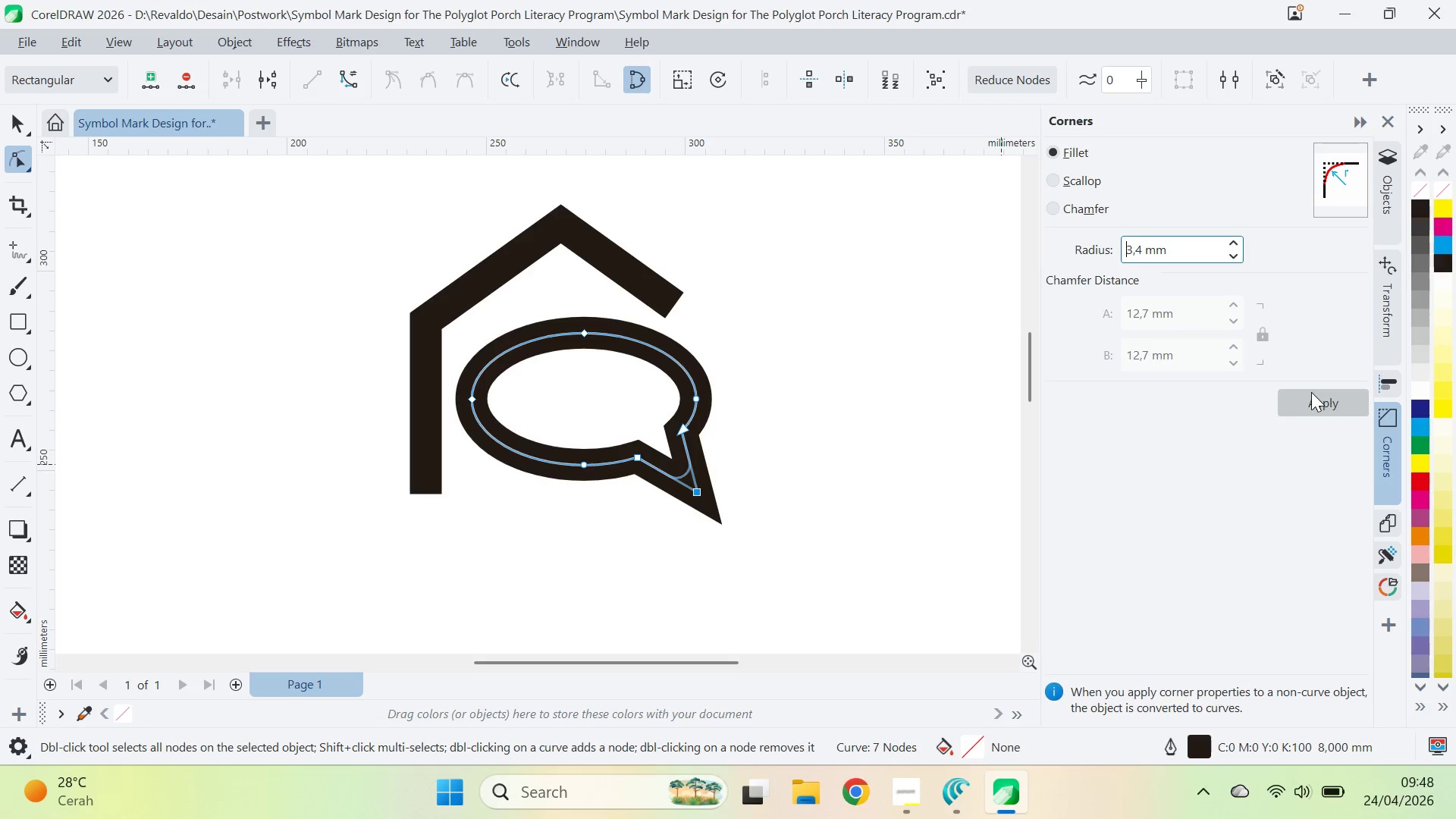 
left_click([1316, 403])
 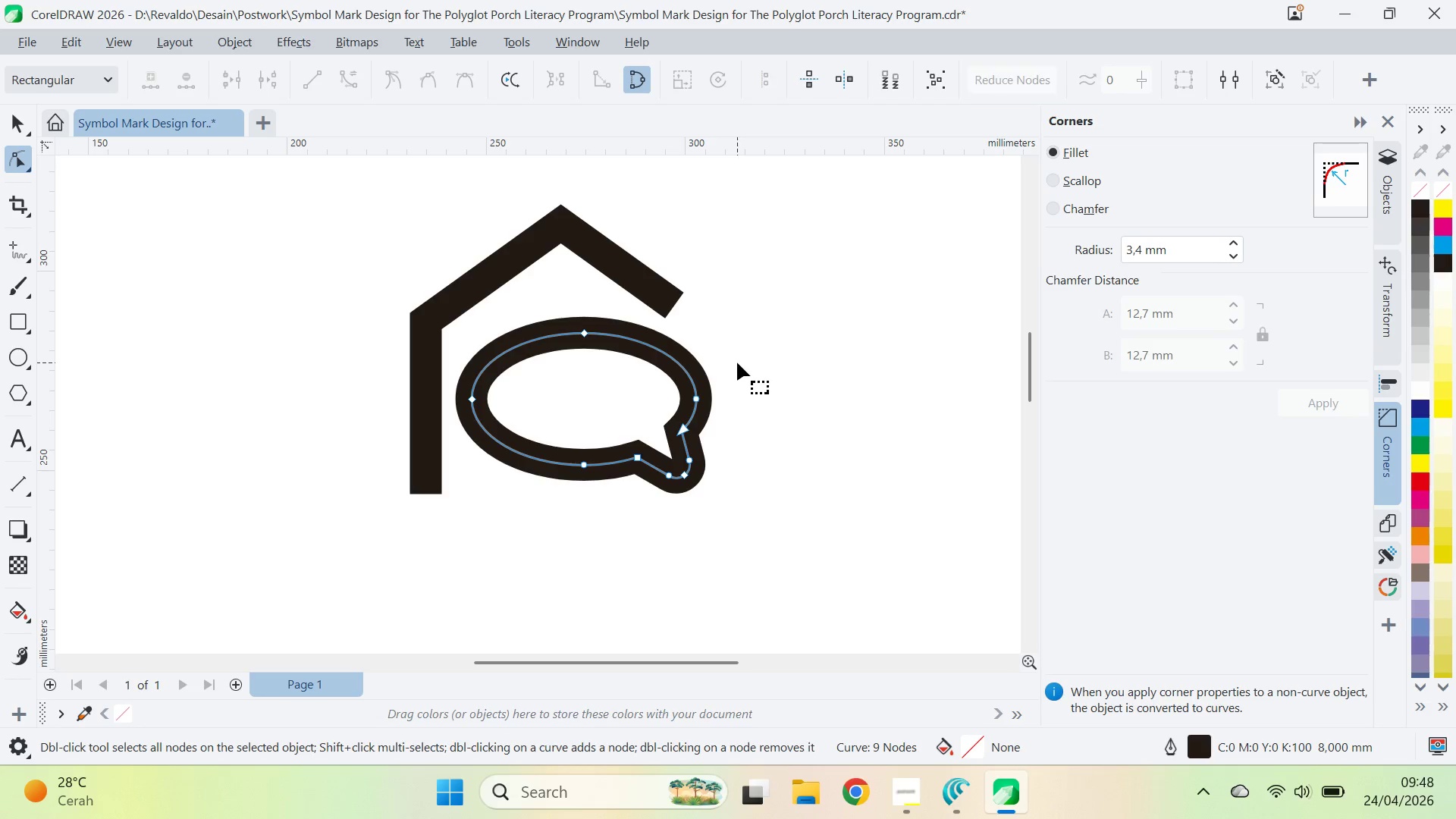 
key(Control+Z)
 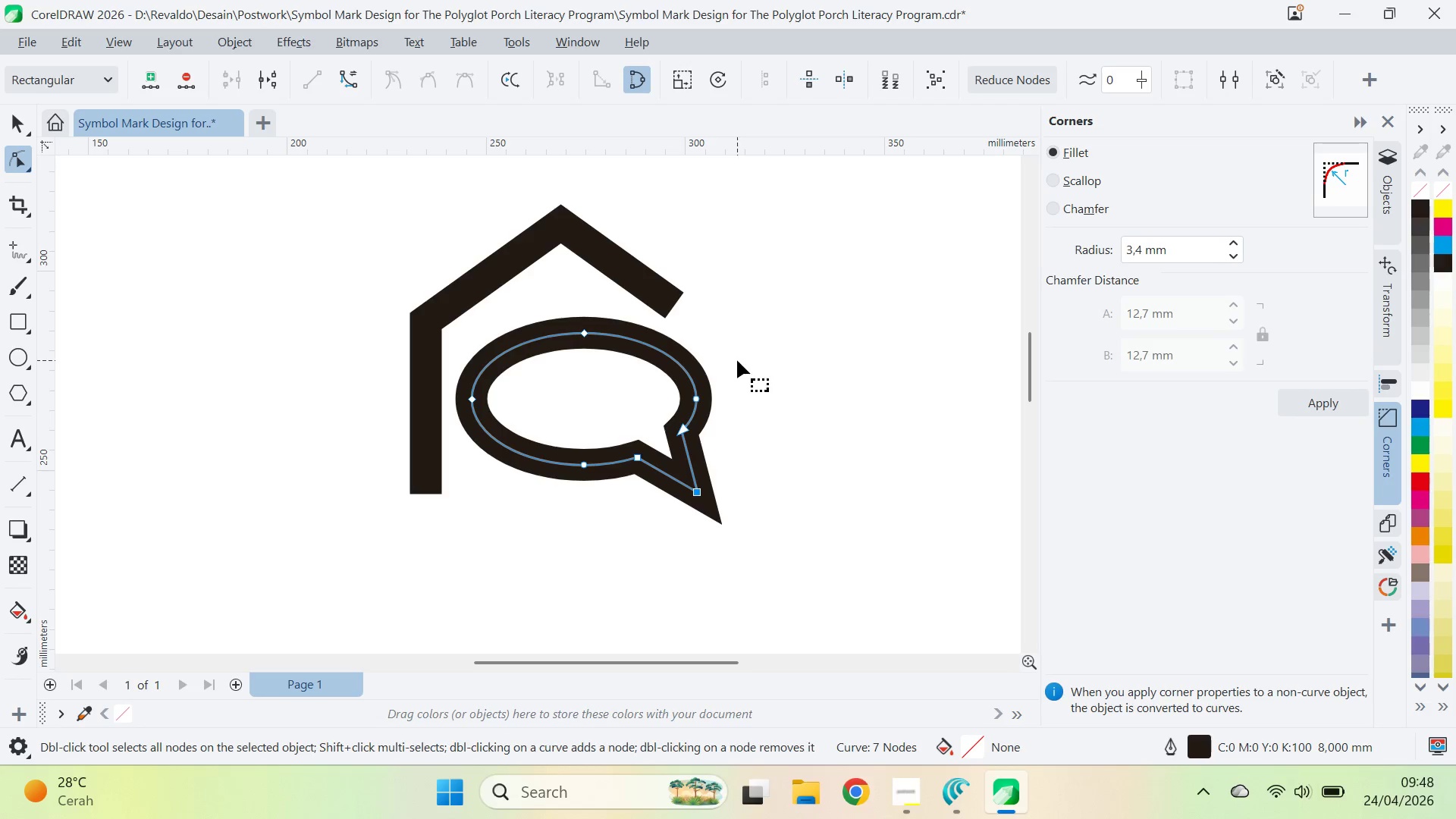 
key(Control+Shift+Z)
 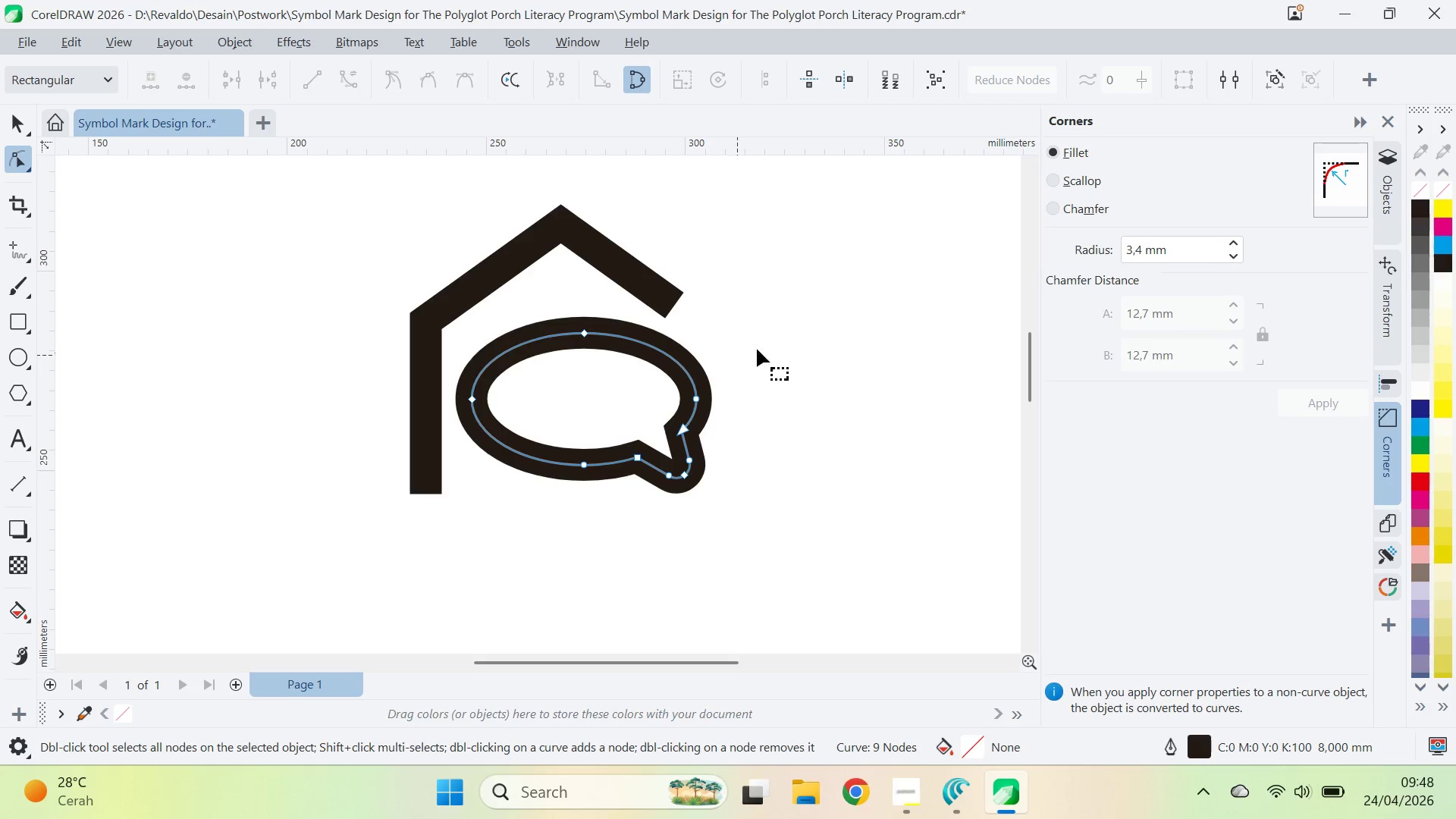 
key(Control+Z)
 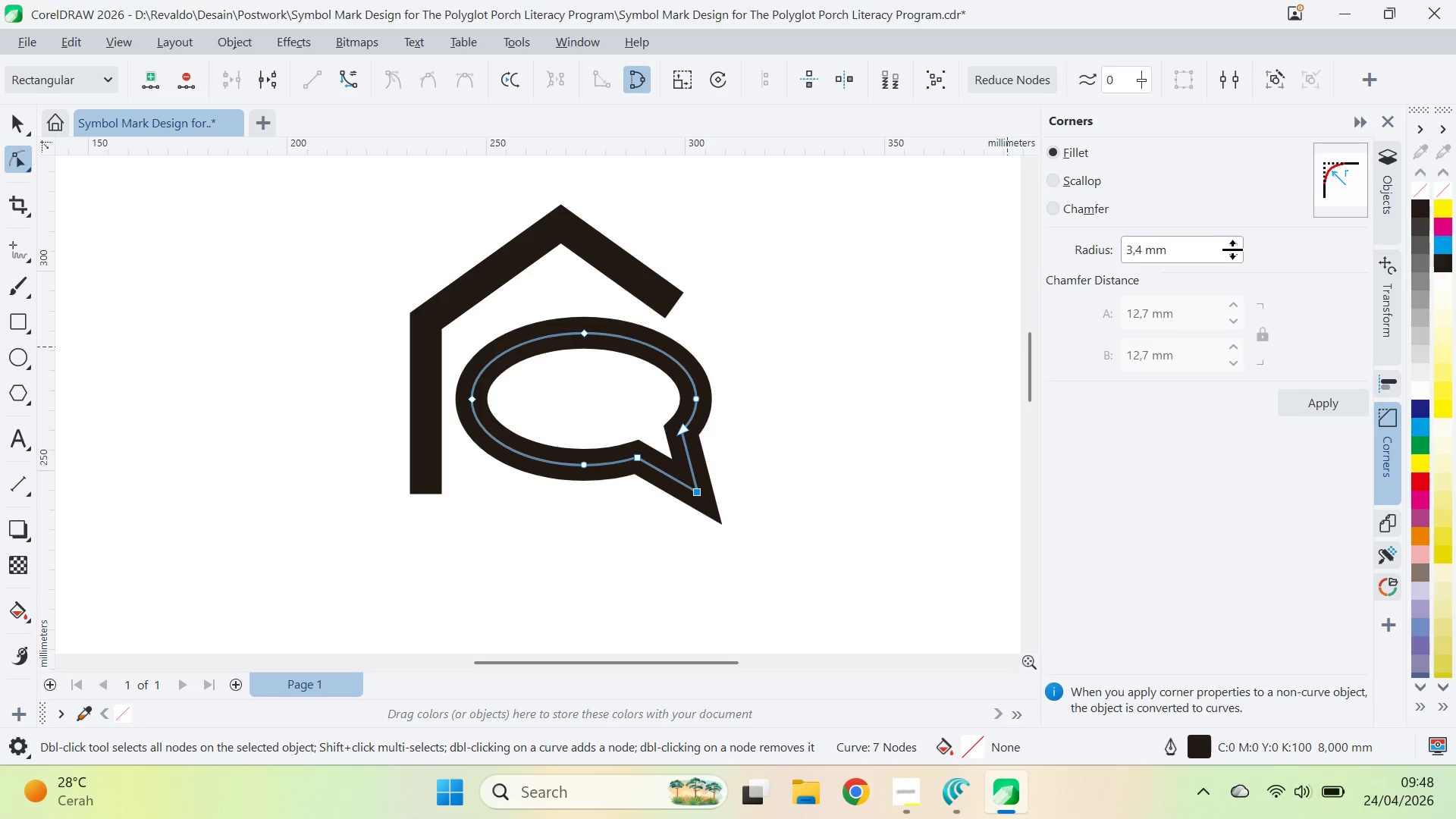 
left_click_drag(start_coordinate=[1233, 251], to_coordinate=[1238, 262])
 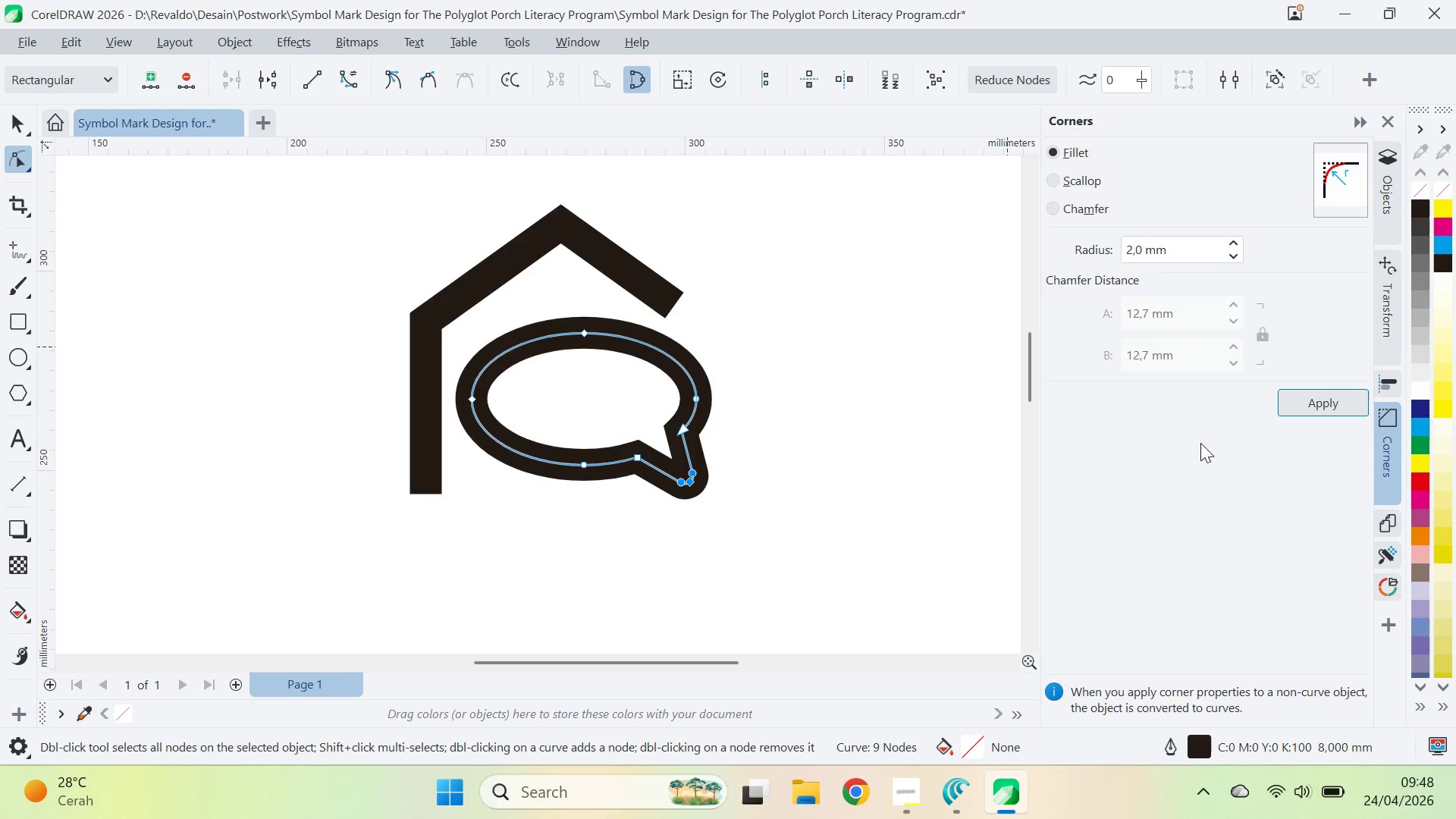 
key(V)
 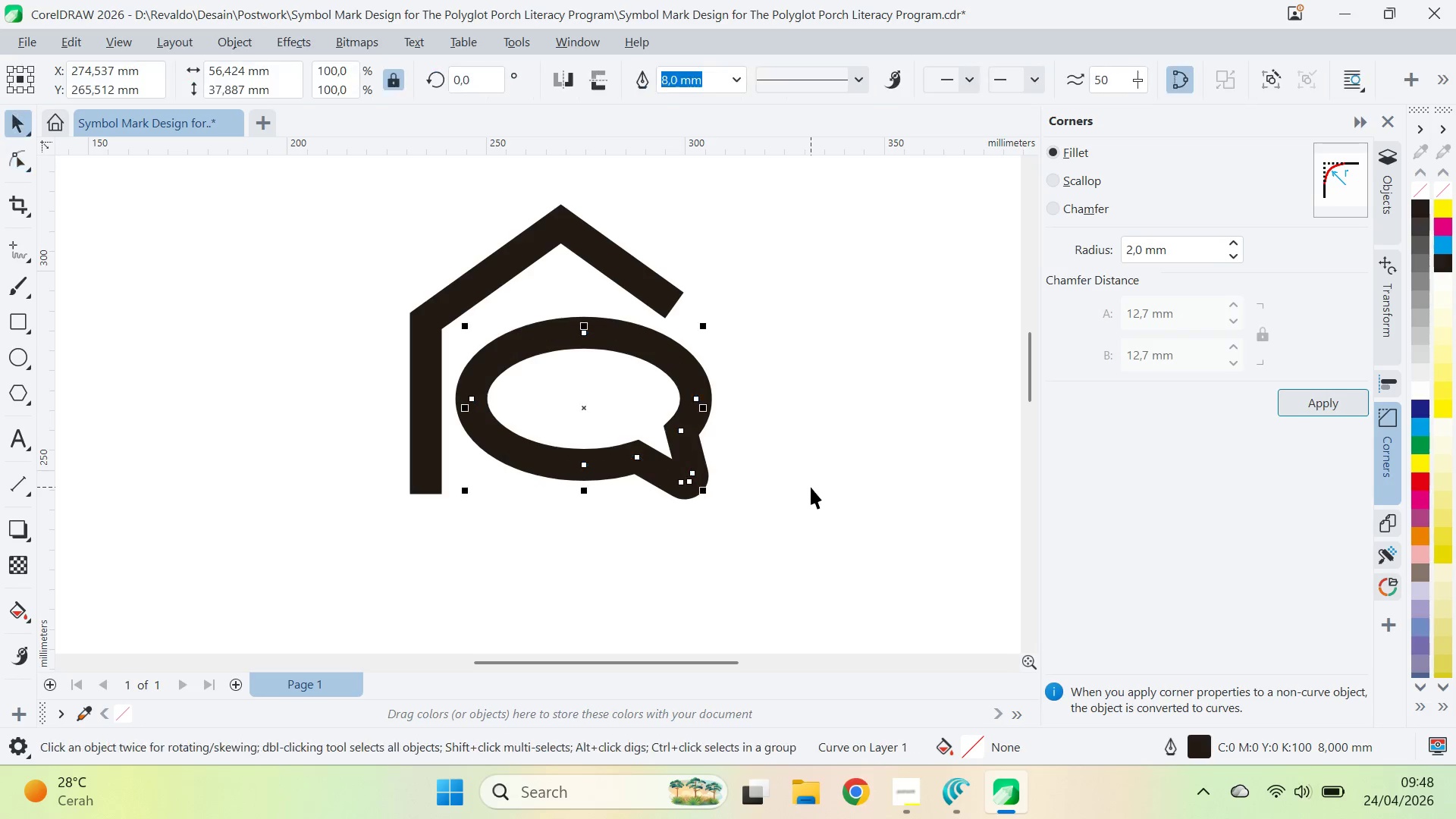 
left_click([811, 487])
 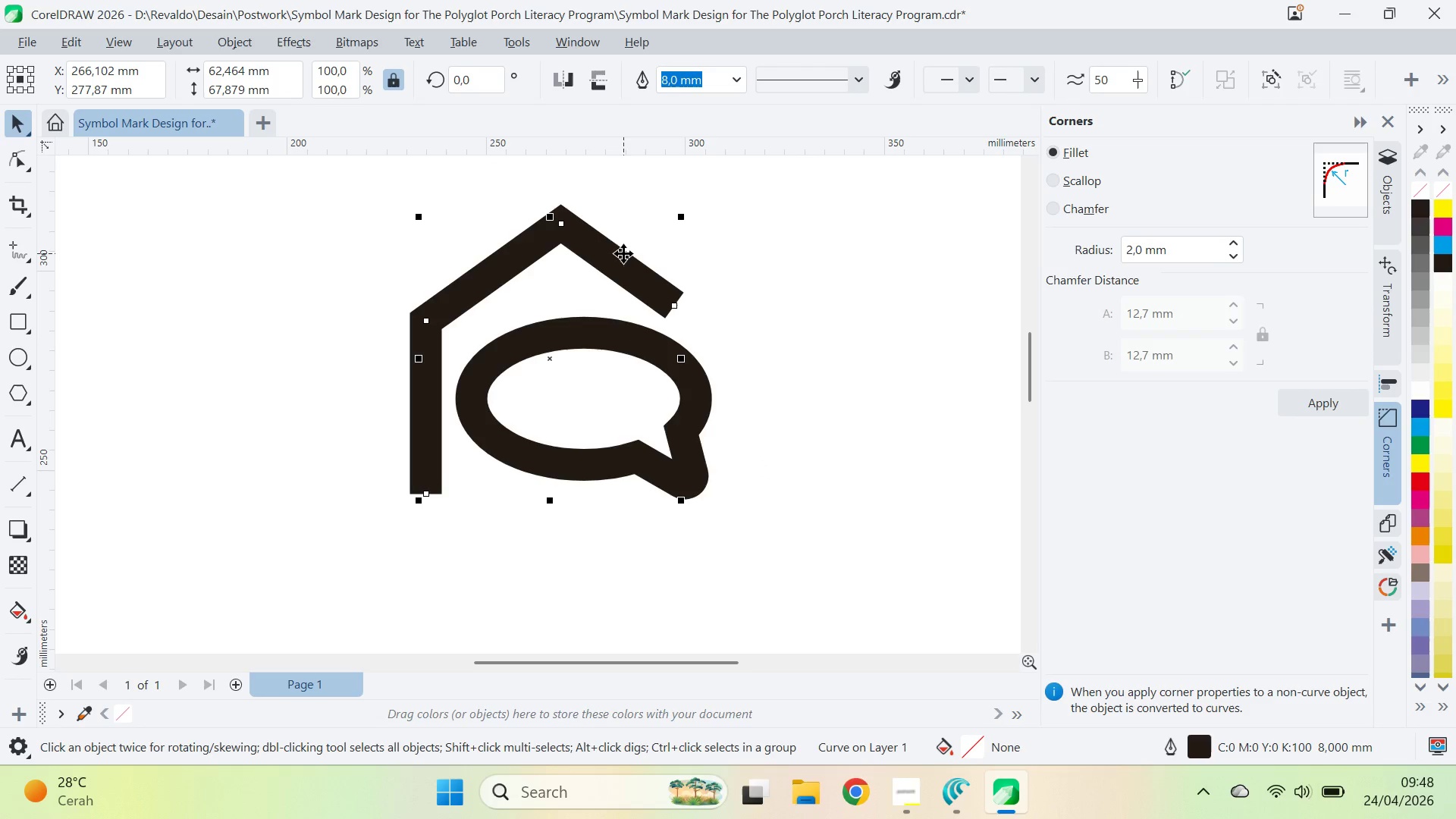 
type(av)
 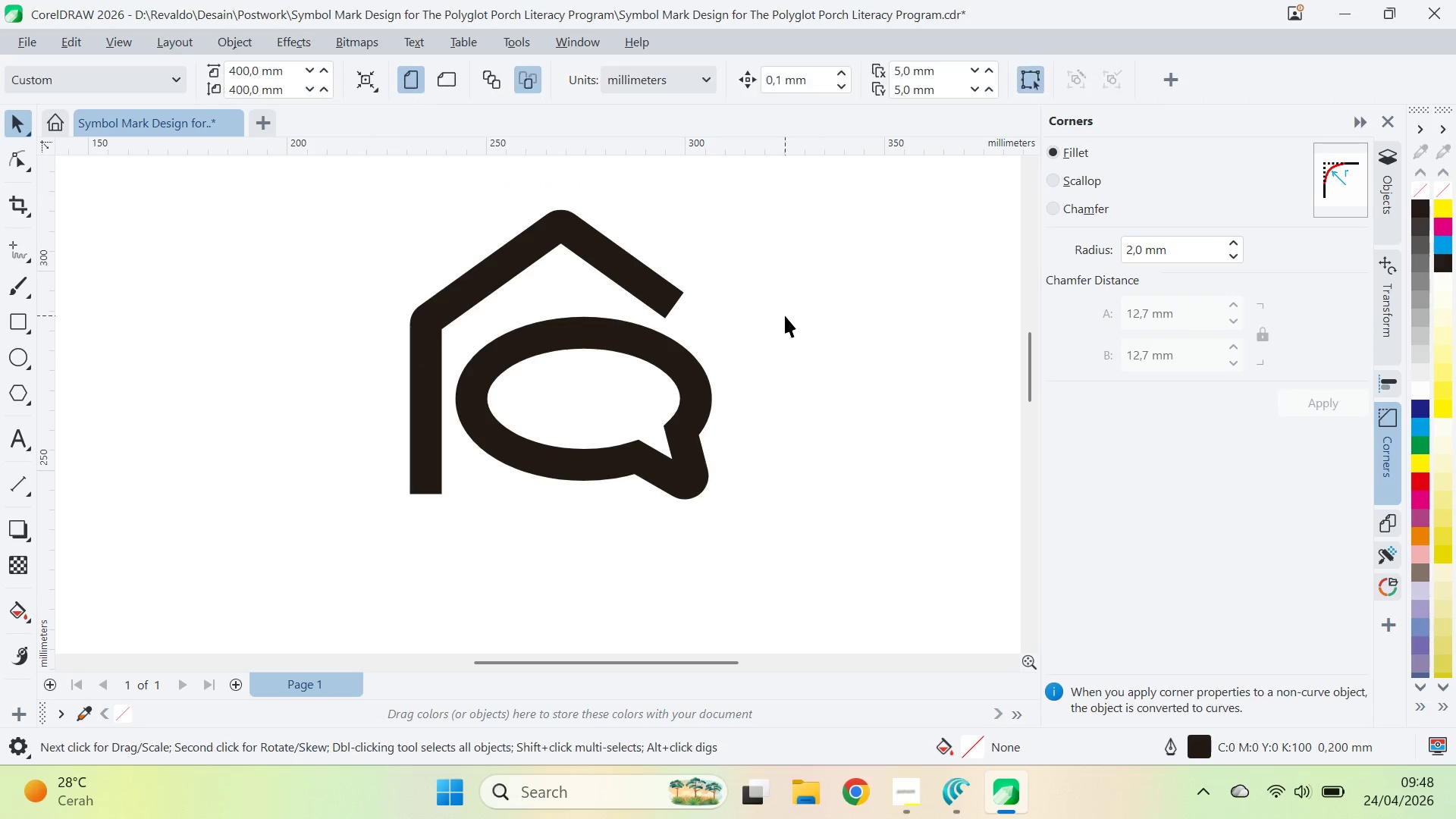 
left_click_drag(start_coordinate=[586, 186], to_coordinate=[366, 331])
 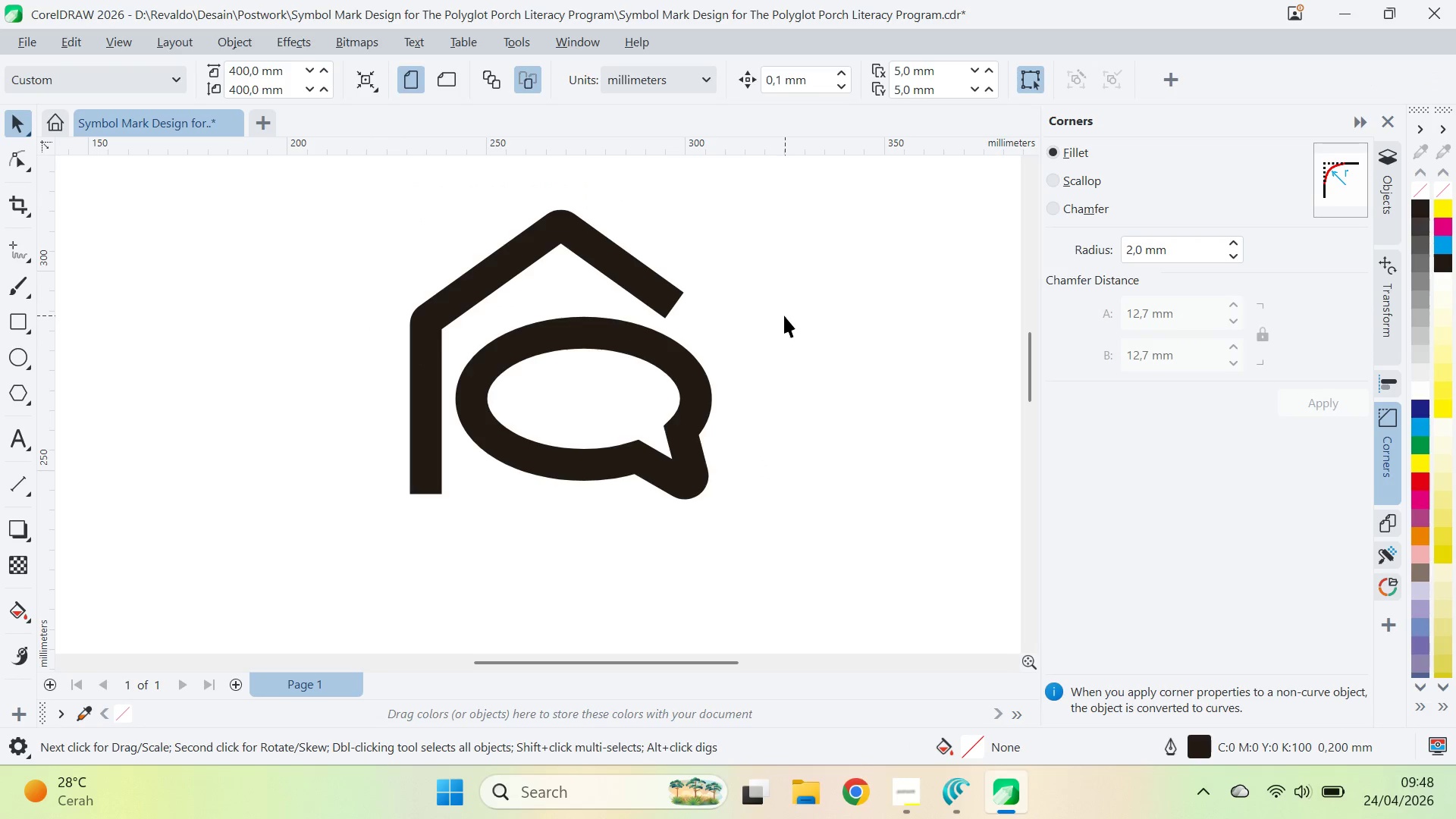 
left_click([692, 372])
 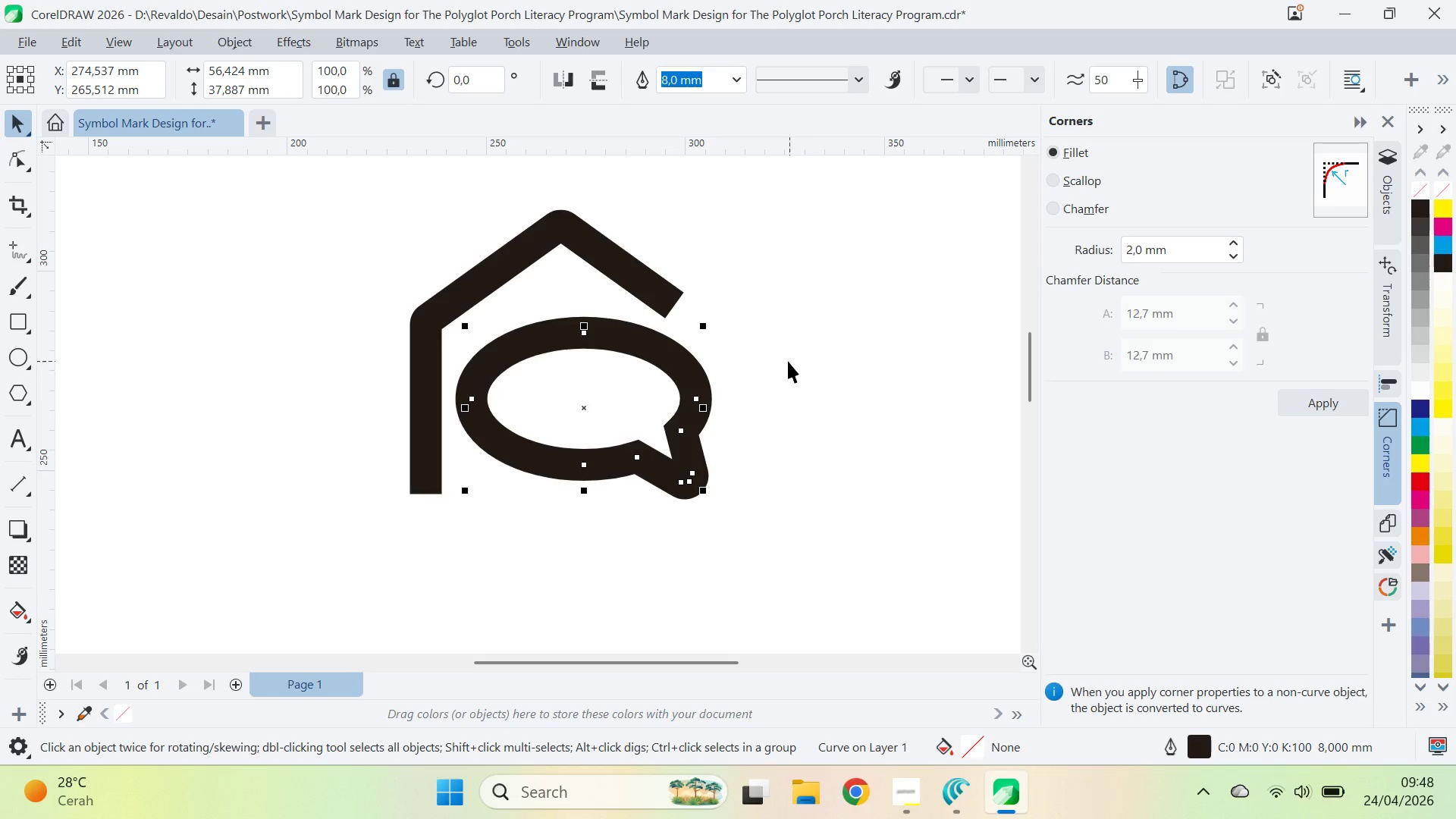 
left_click([670, 297])
 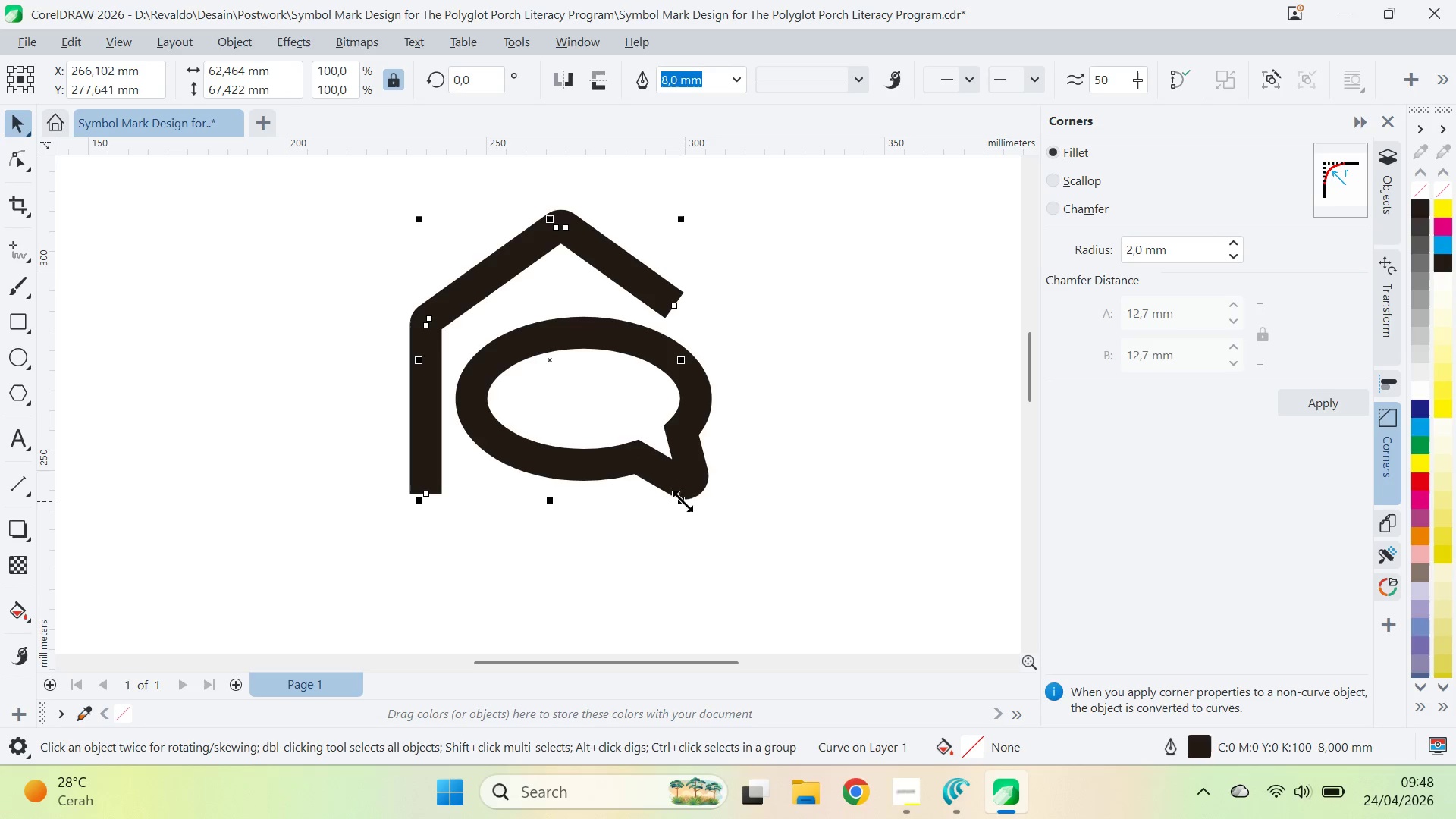 
key(Control+Shift+Q)
 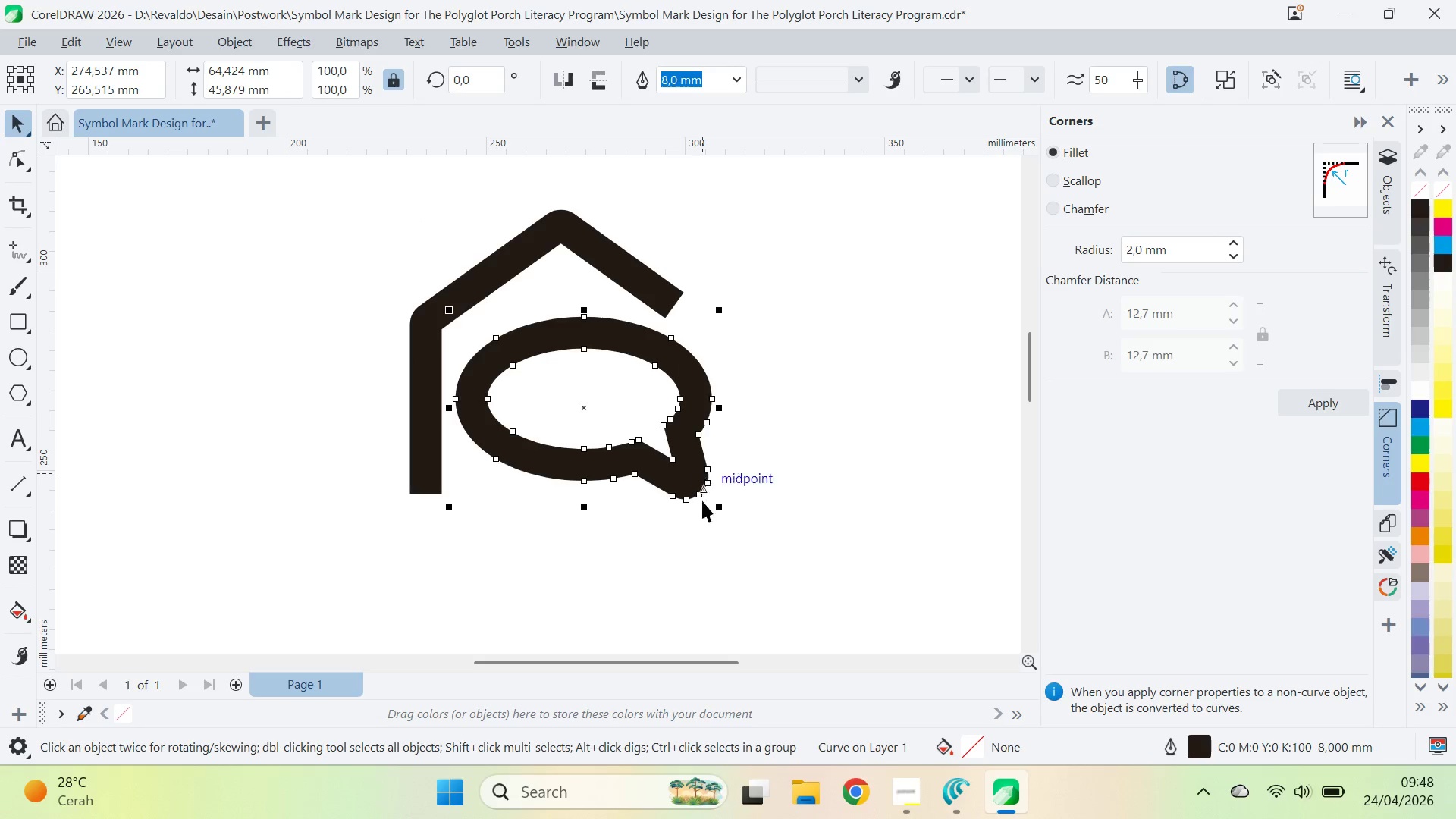 
left_click([707, 522])
 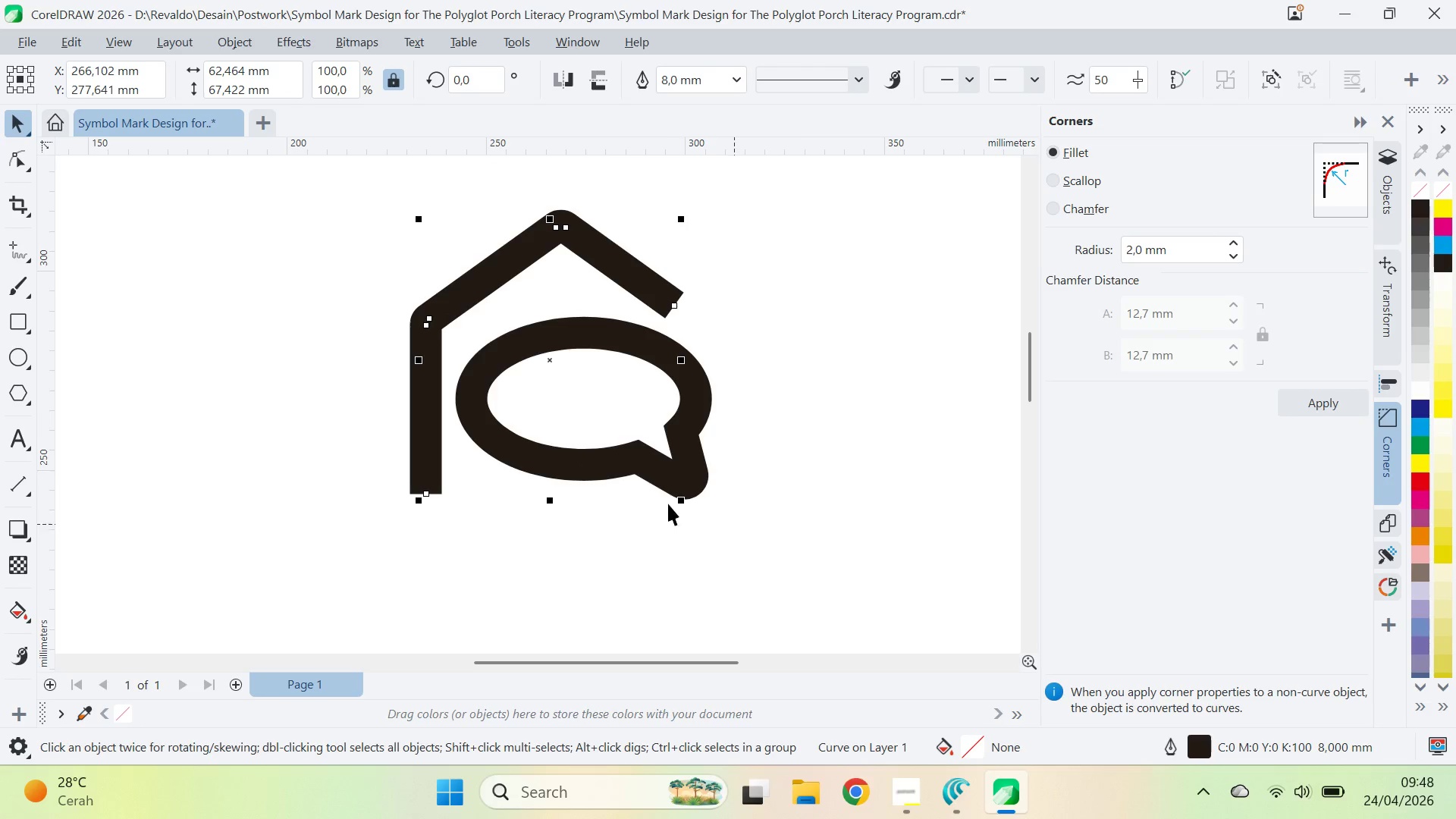 
left_click_drag(start_coordinate=[687, 504], to_coordinate=[701, 510])
 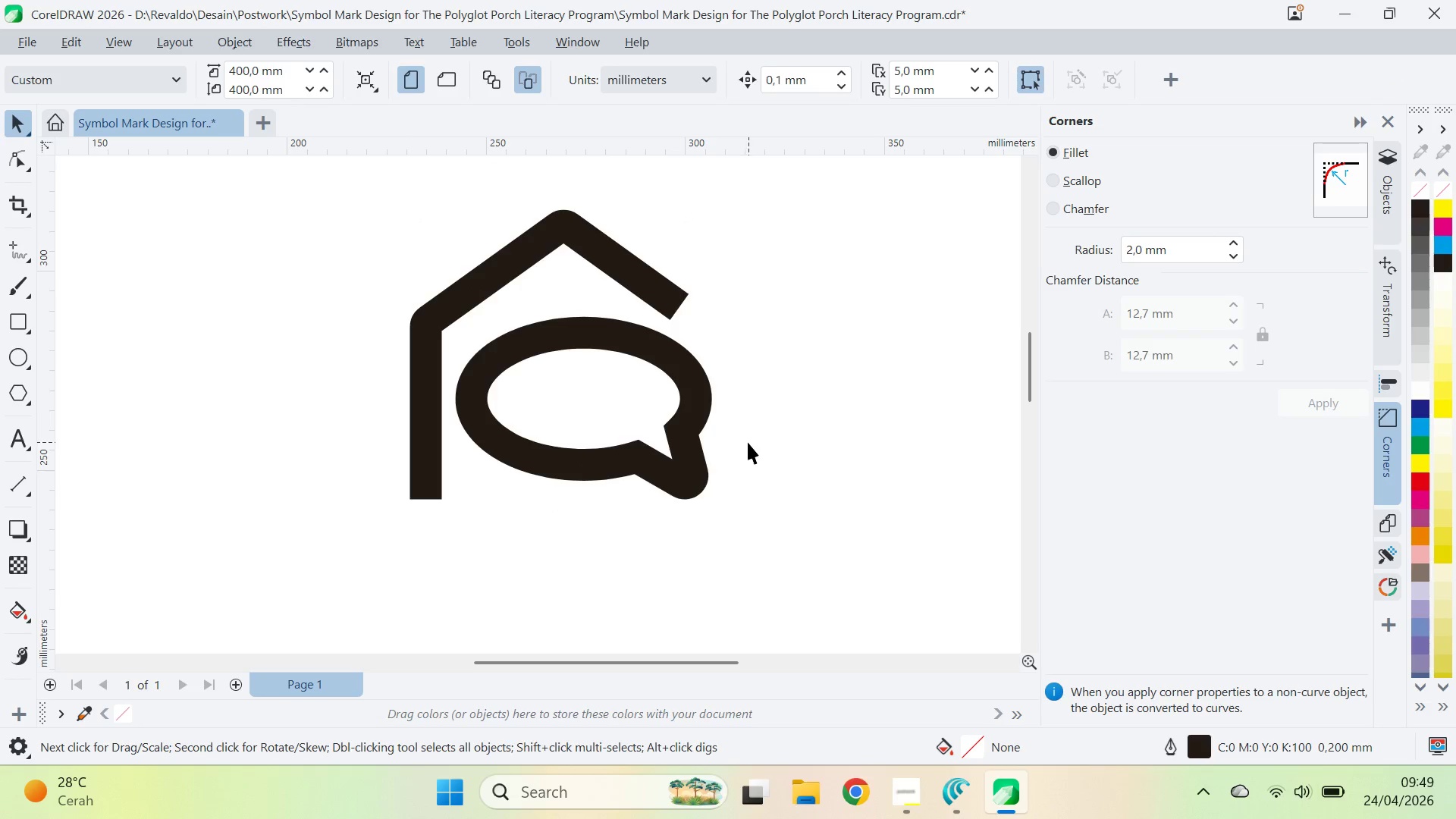 
wait(5.2)
 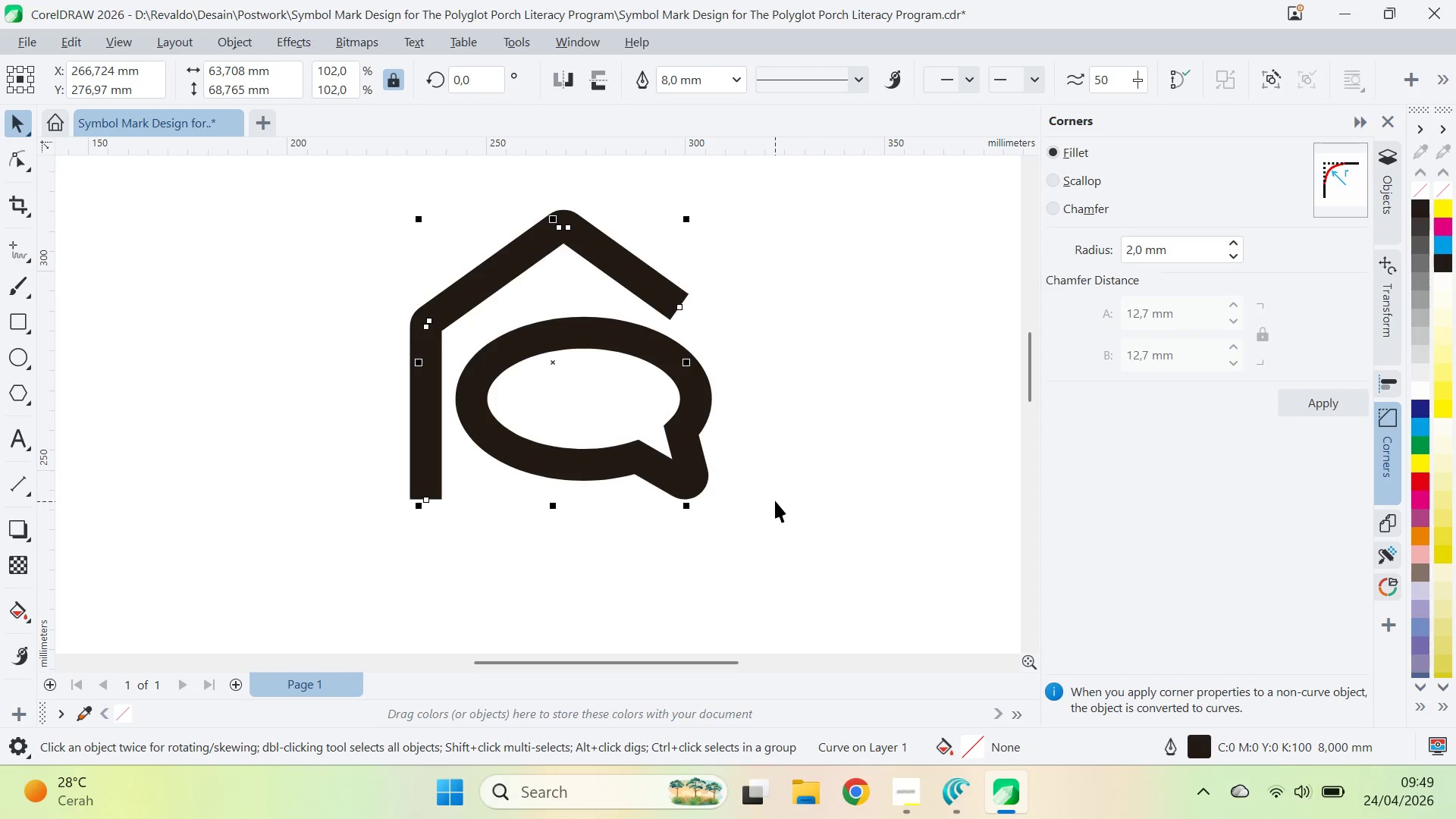 
left_click([651, 266])
 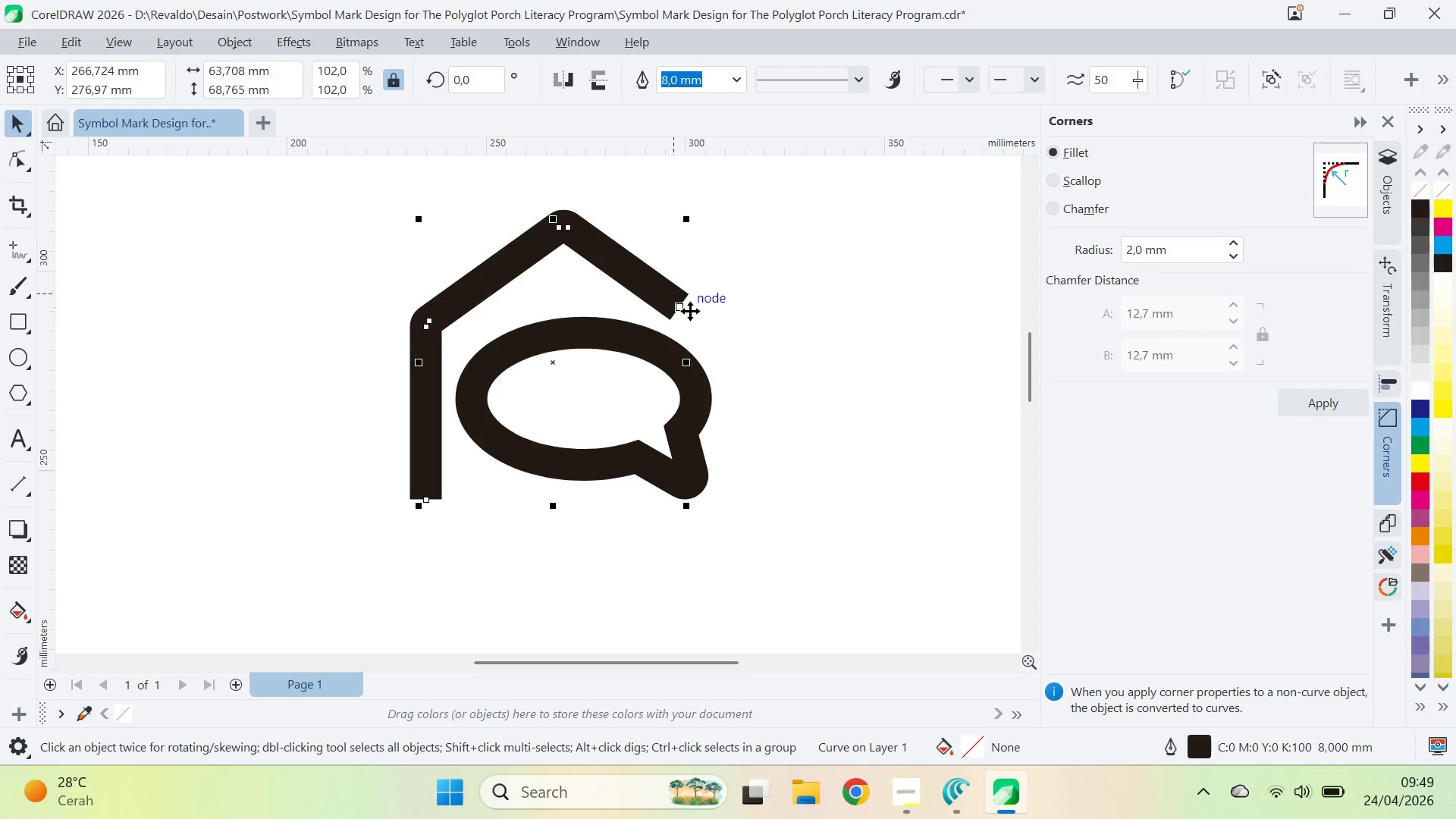 
key(A)
 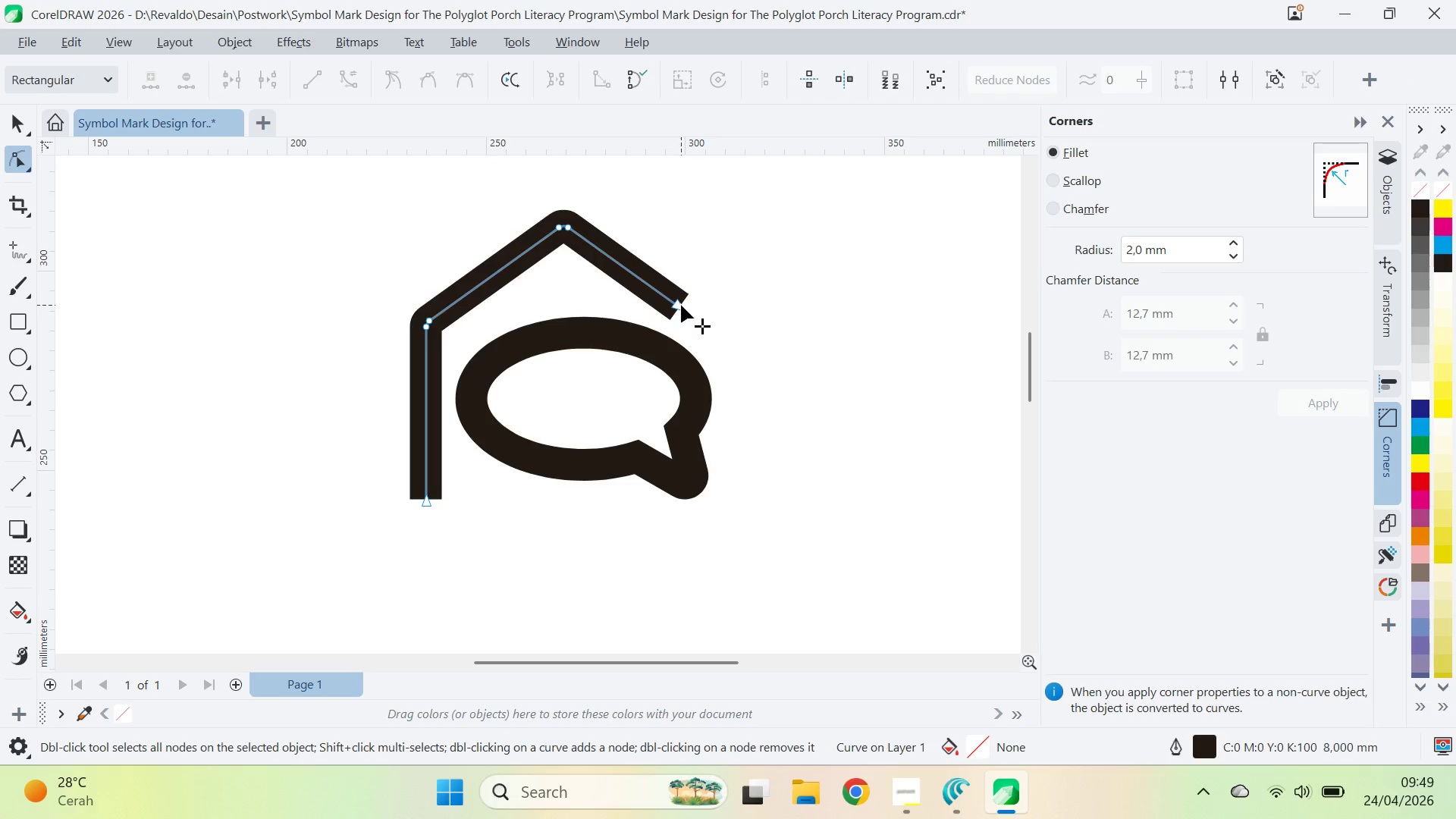 
left_click_drag(start_coordinate=[681, 308], to_coordinate=[708, 328])
 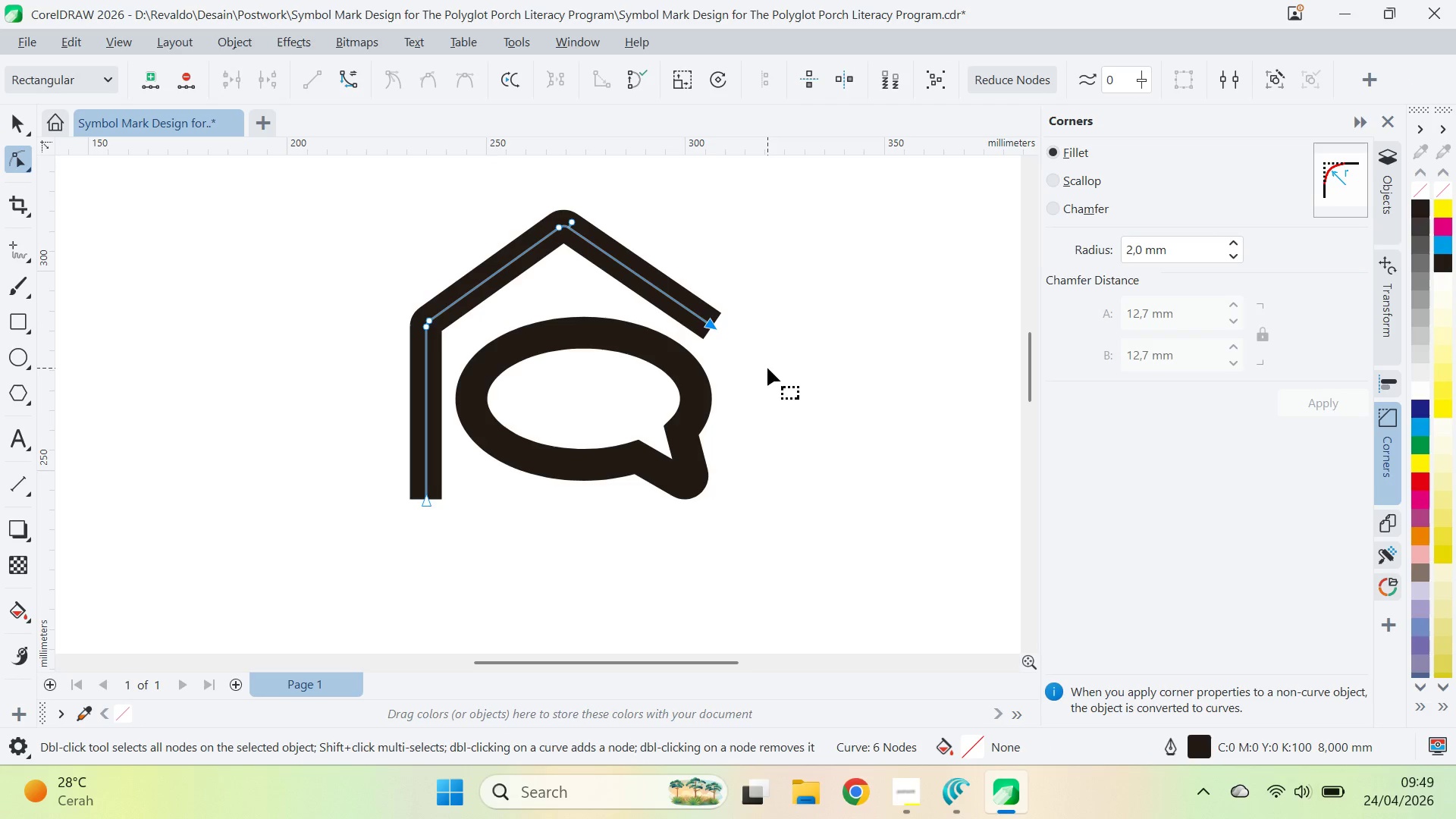 
hold_key(key=ShiftLeft, duration=2.5)
 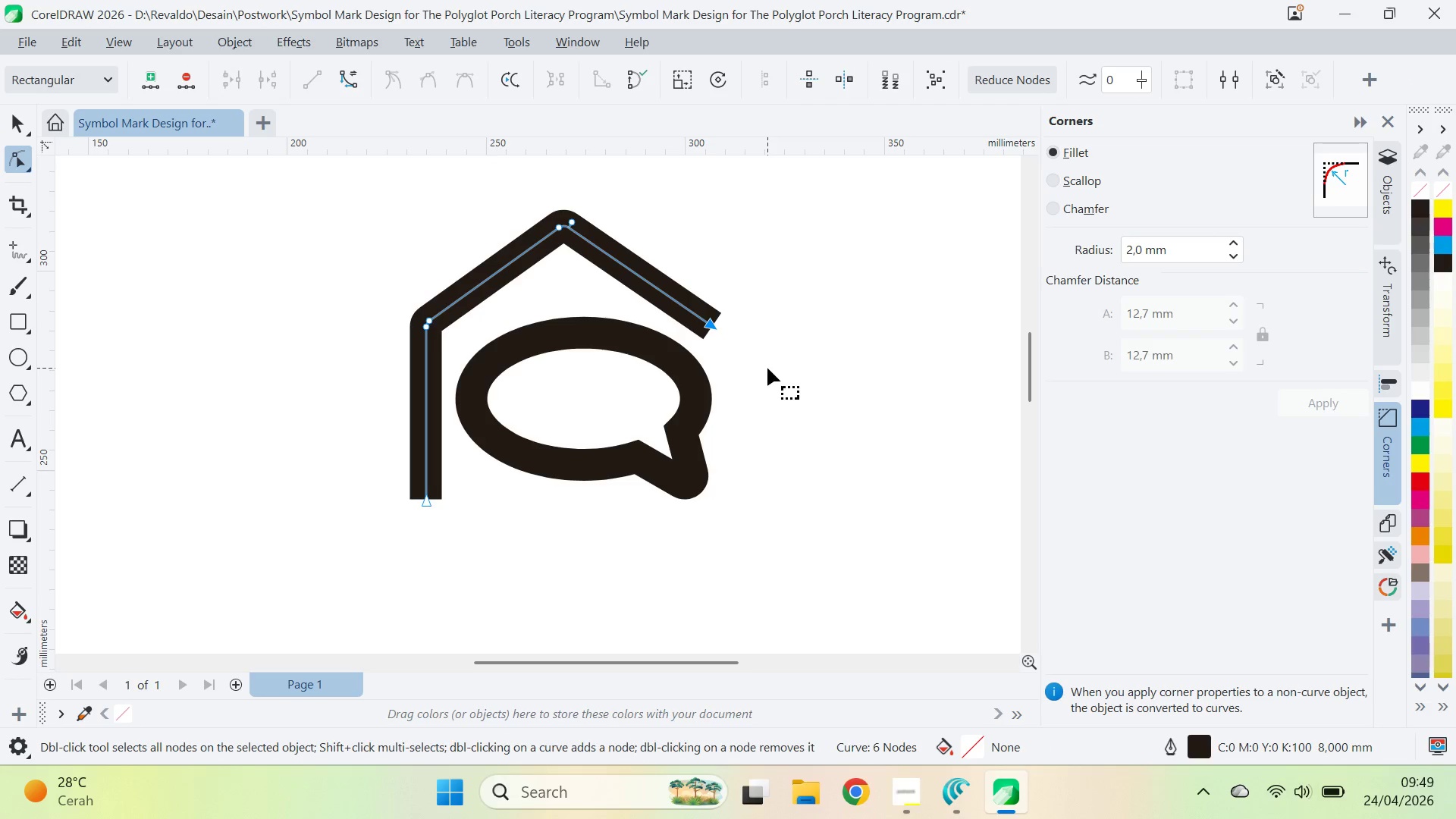 
key(Control+Z)
 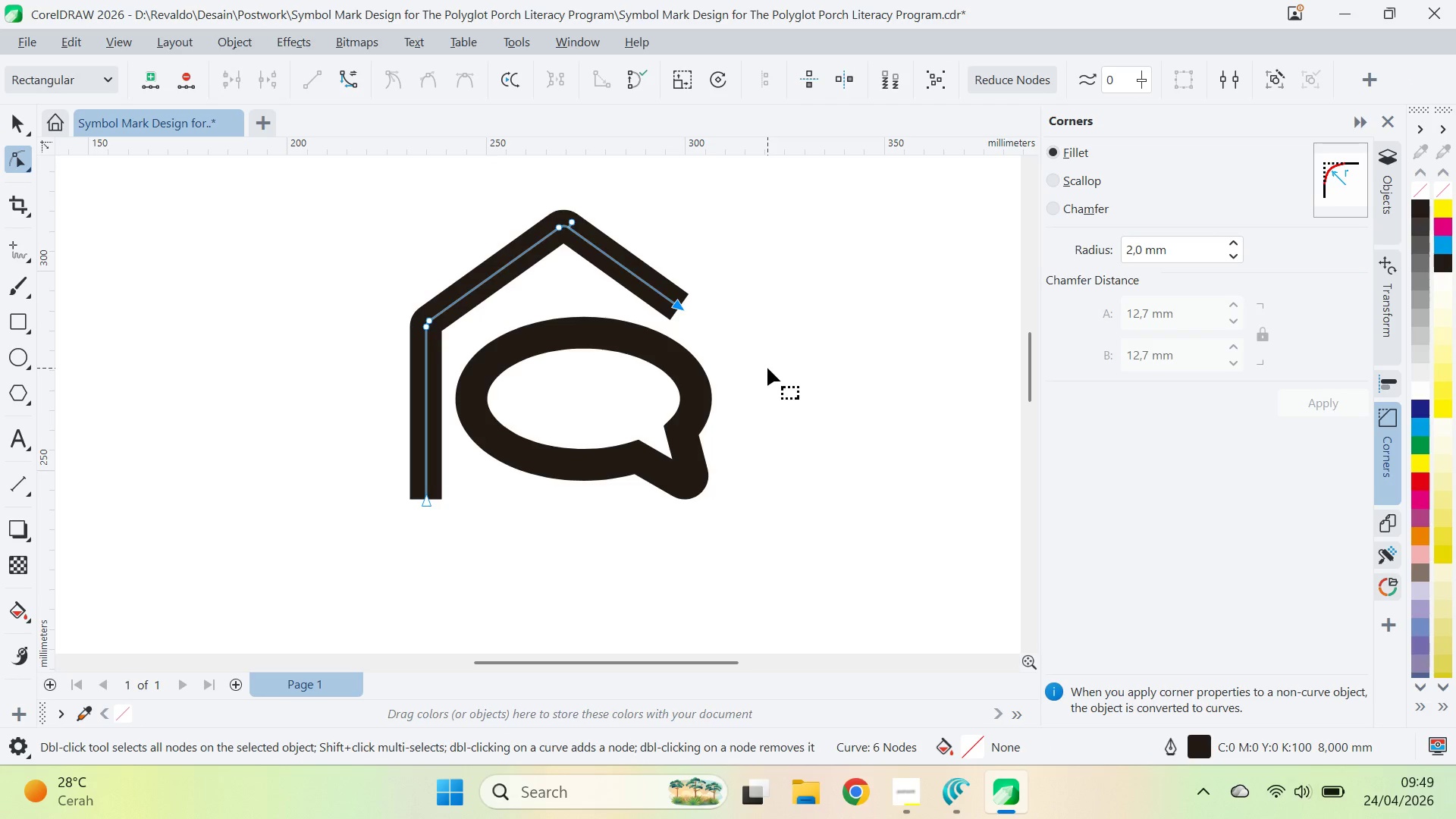 
left_click([767, 368])
 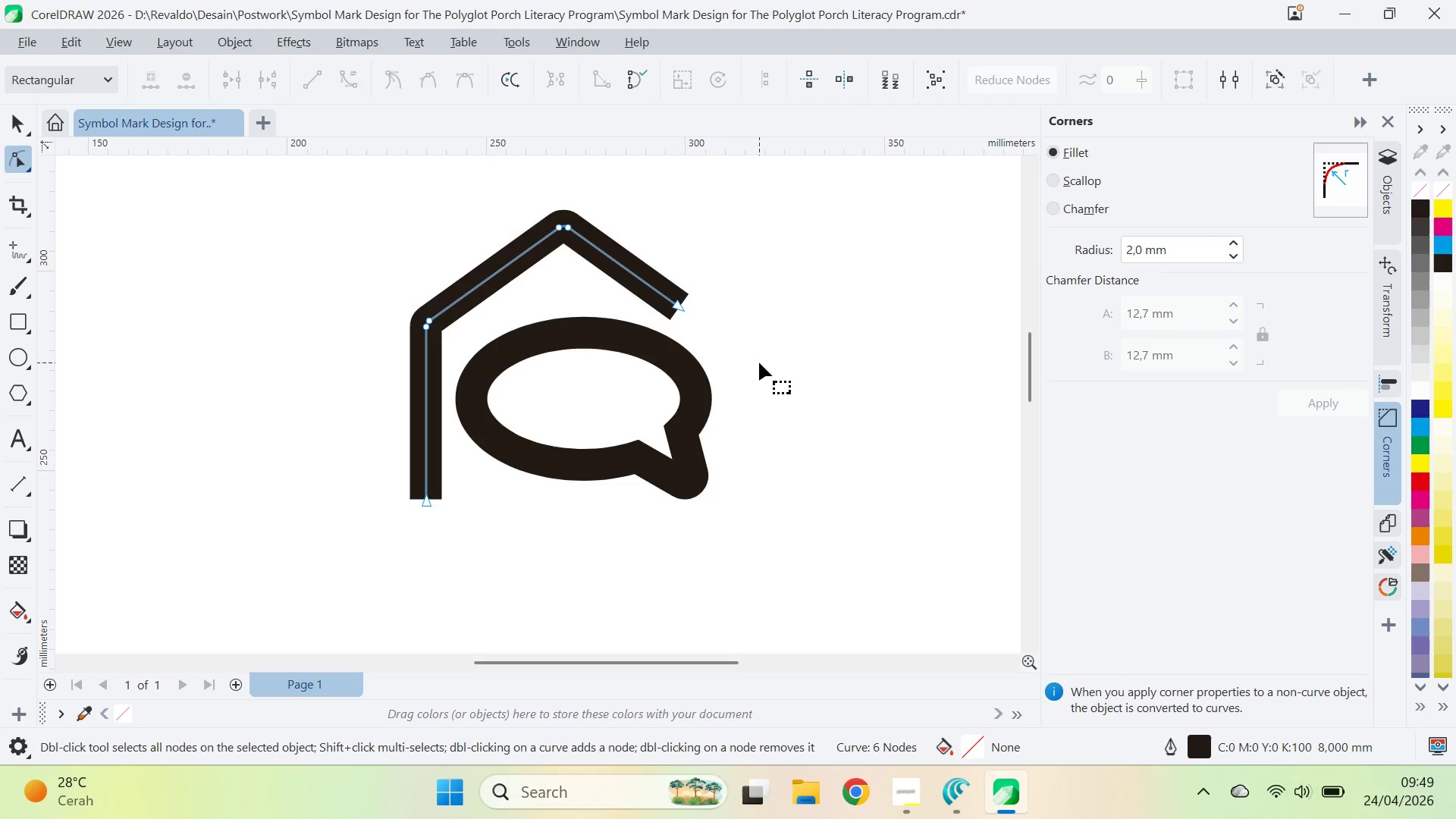 
key(Control+Shift+Q)
 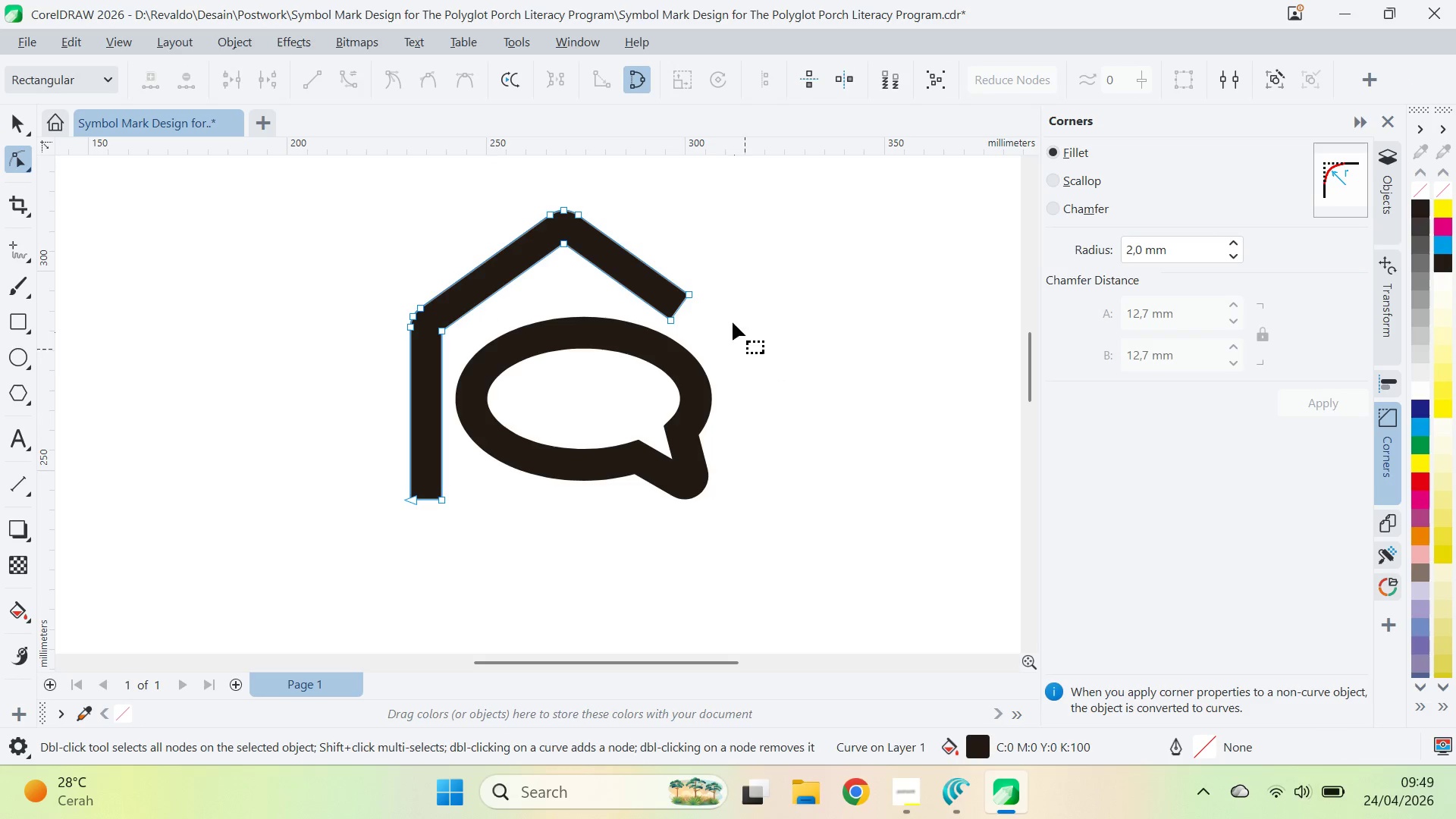 
left_click_drag(start_coordinate=[730, 280], to_coordinate=[648, 361])
 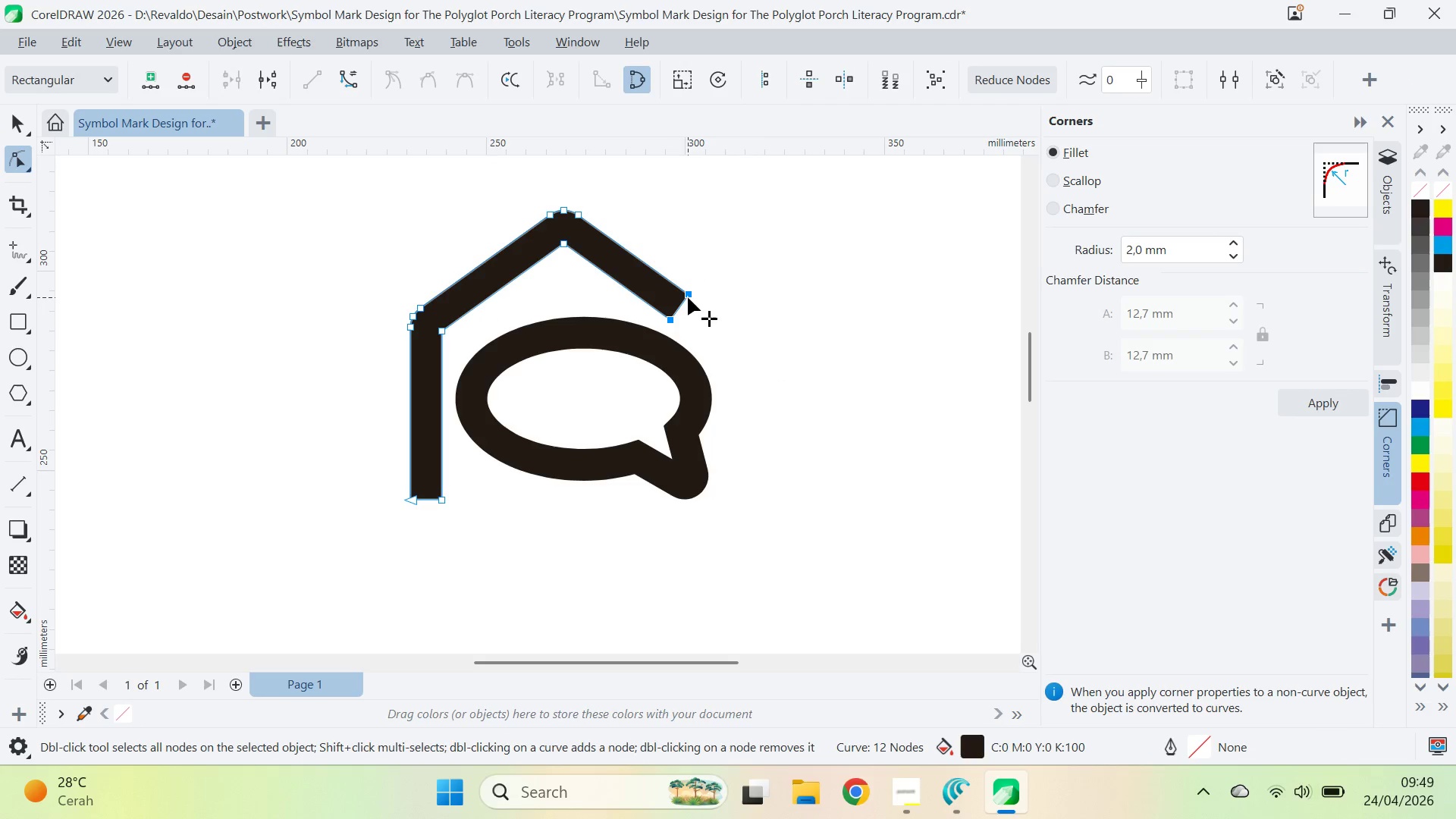 
left_click_drag(start_coordinate=[689, 297], to_coordinate=[714, 312])
 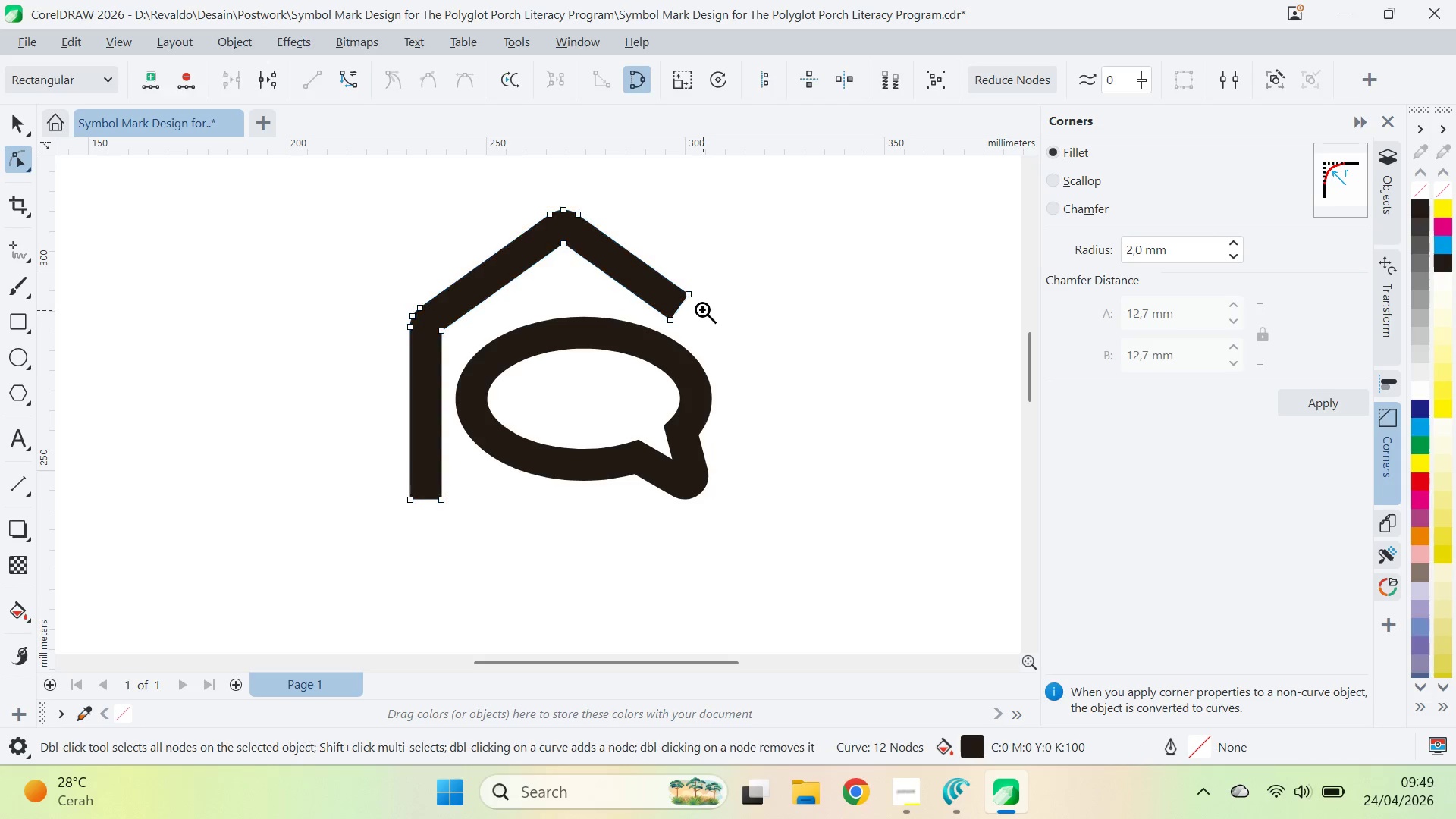 
hold_key(key=ShiftLeft, duration=0.73)
 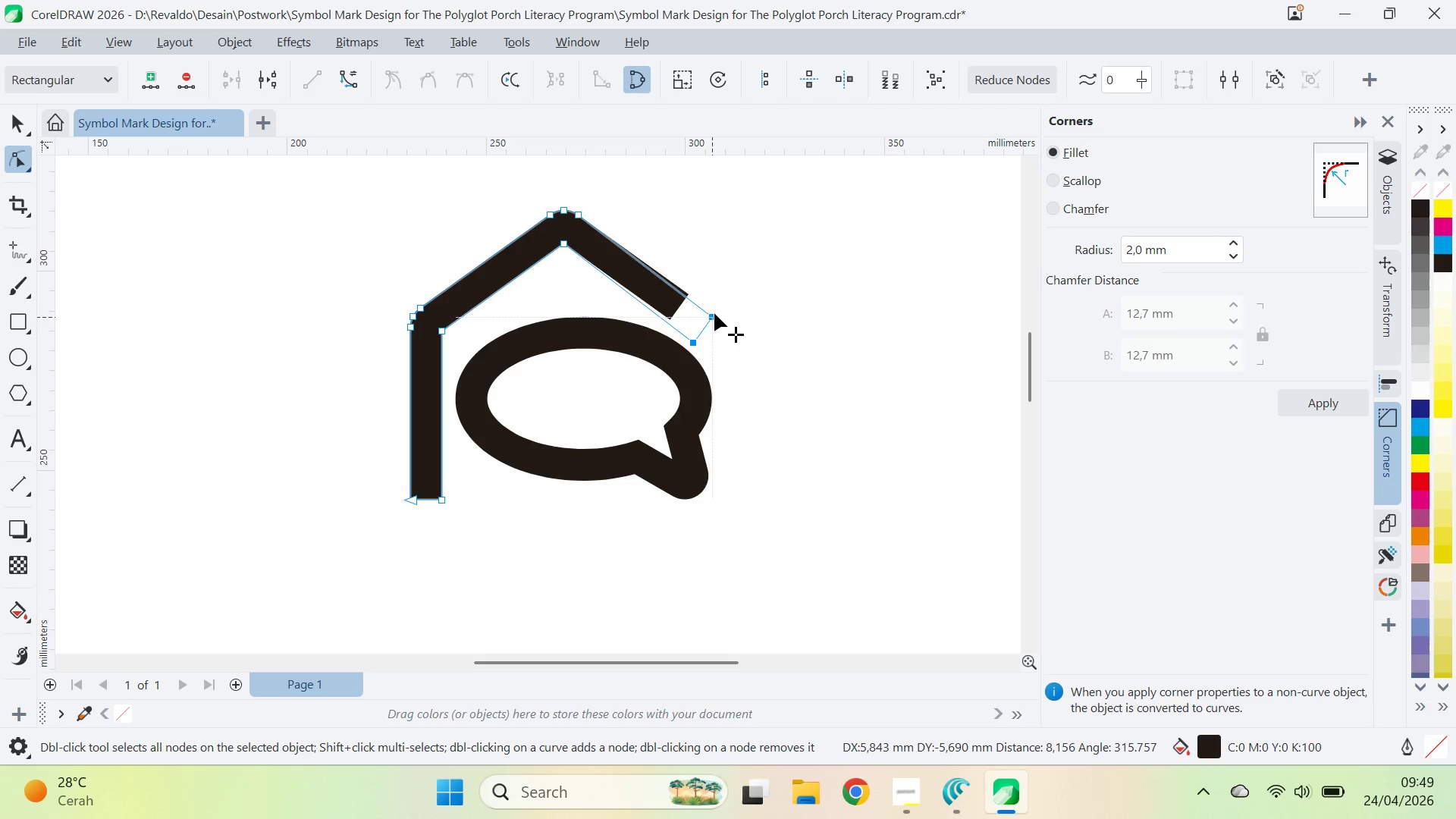 
key(Control+ControlLeft)
 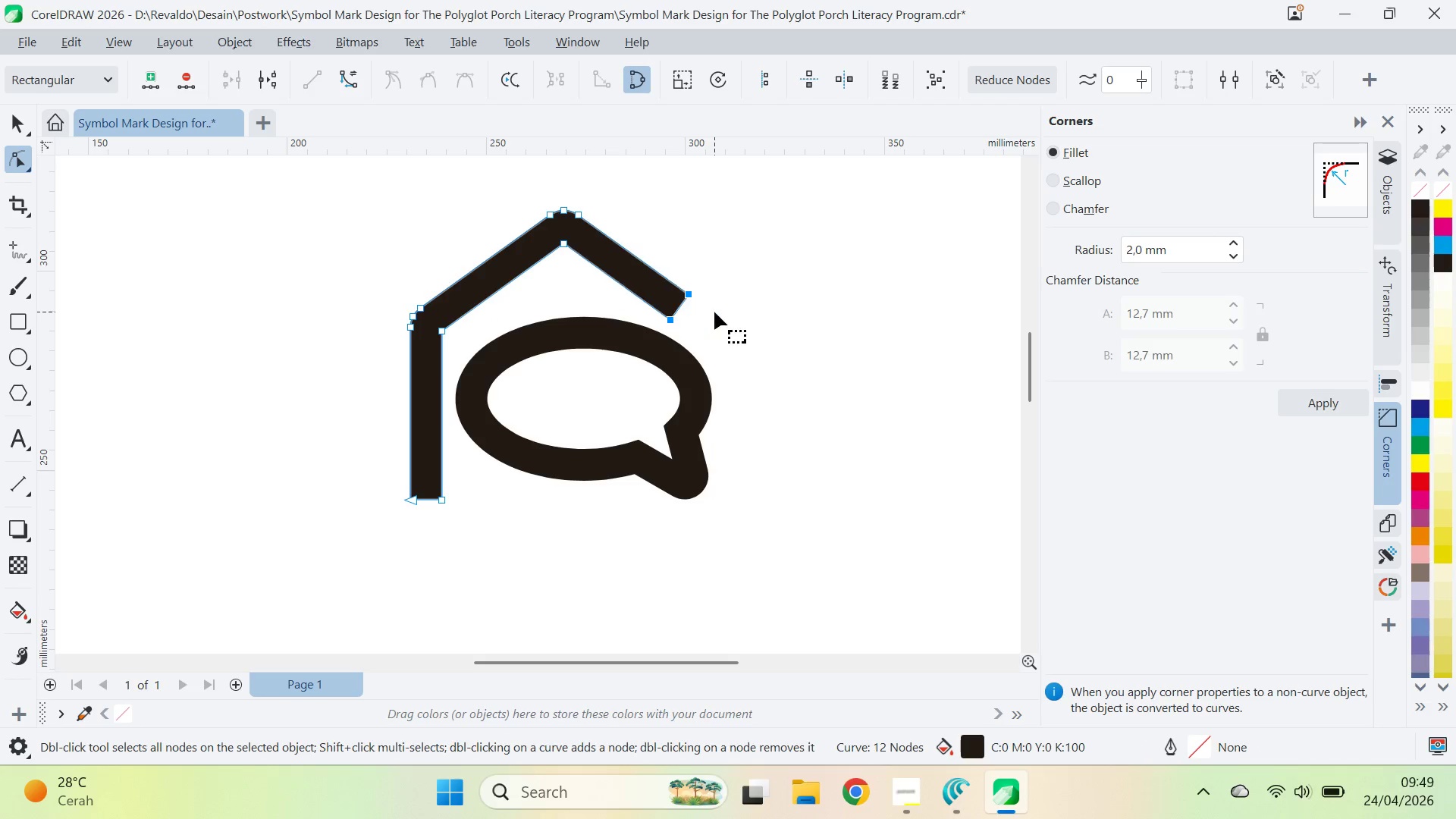 
key(Control+Z)
 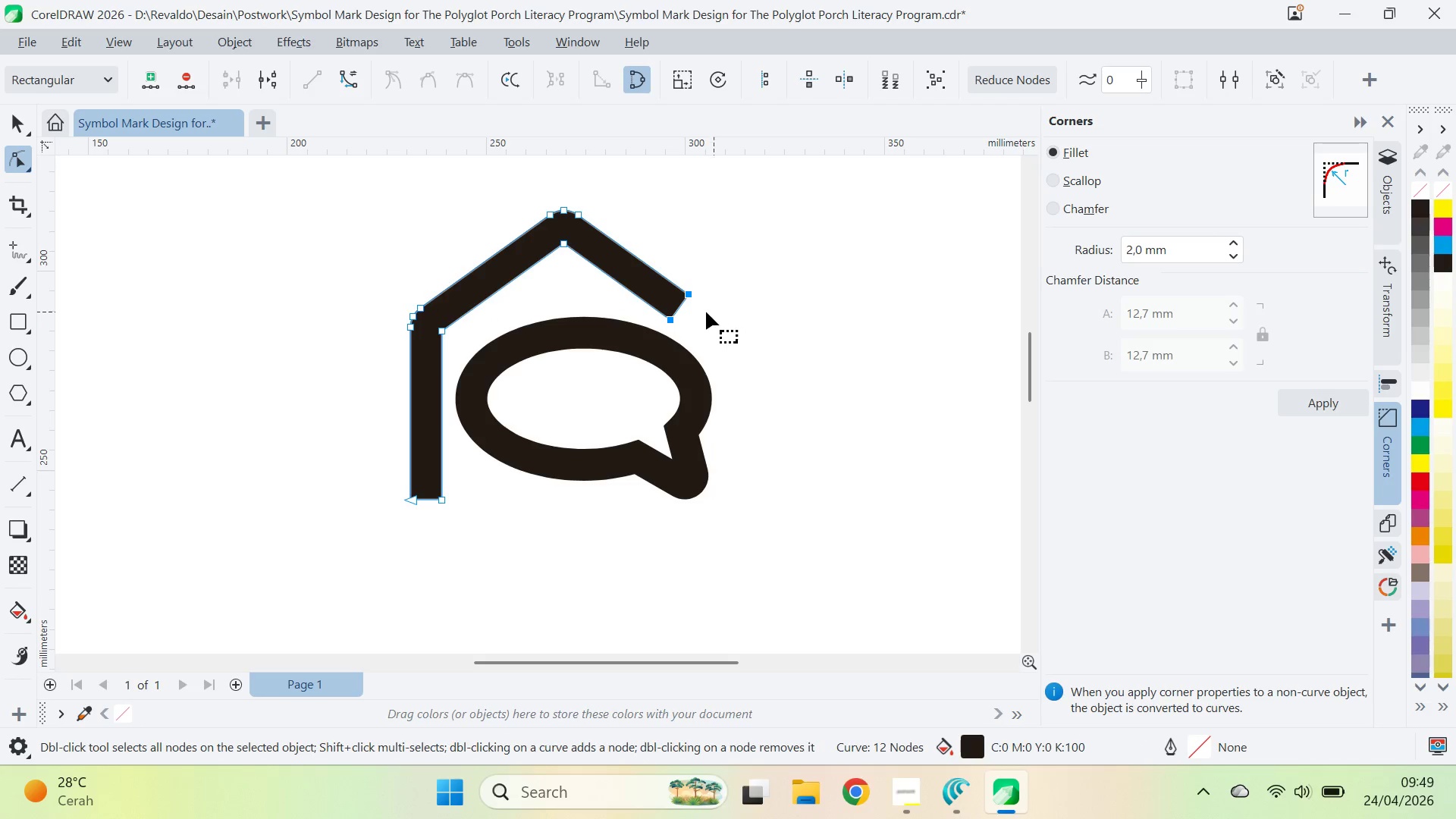 
key(Z)
 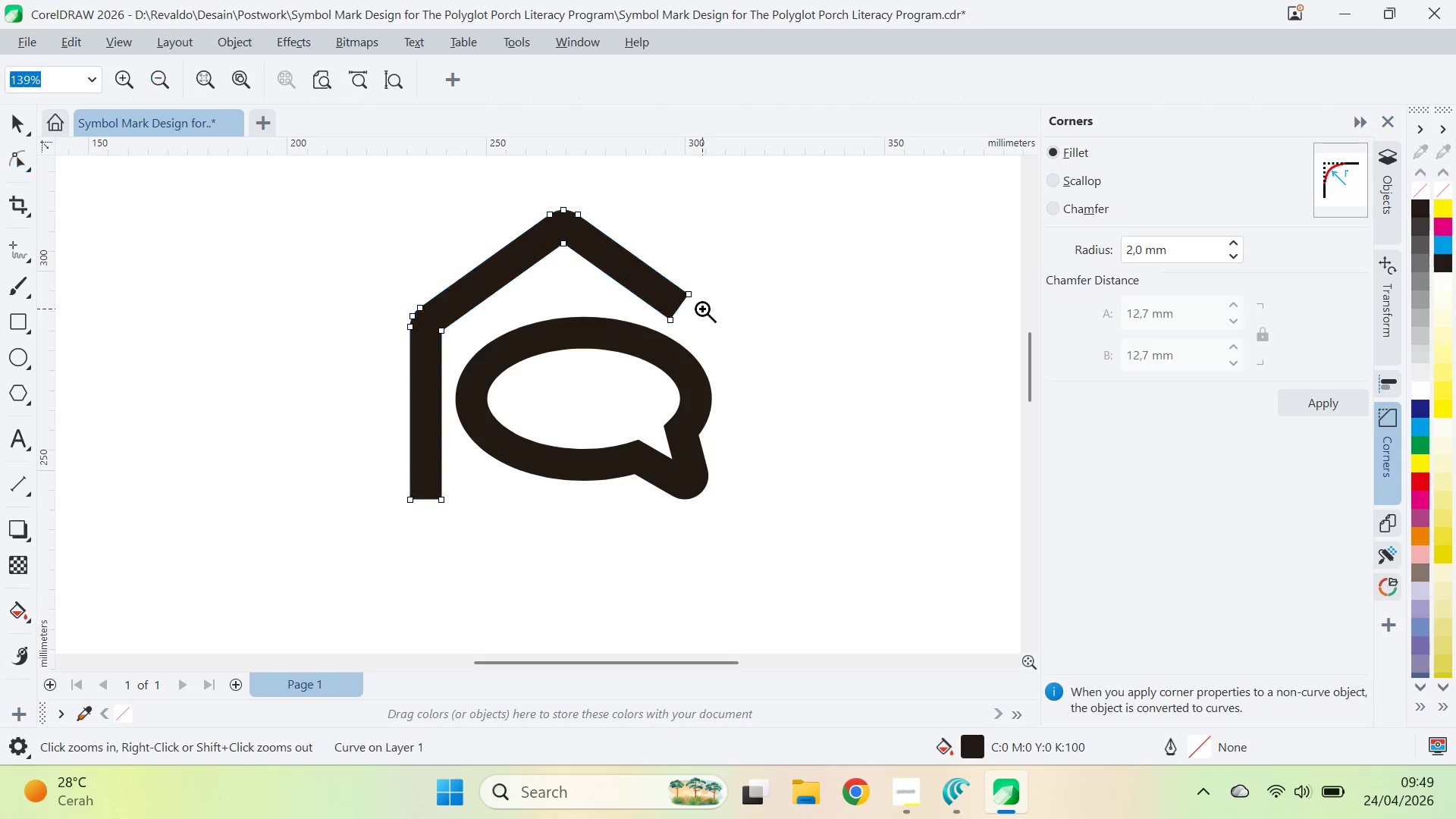 
left_click([702, 309])
 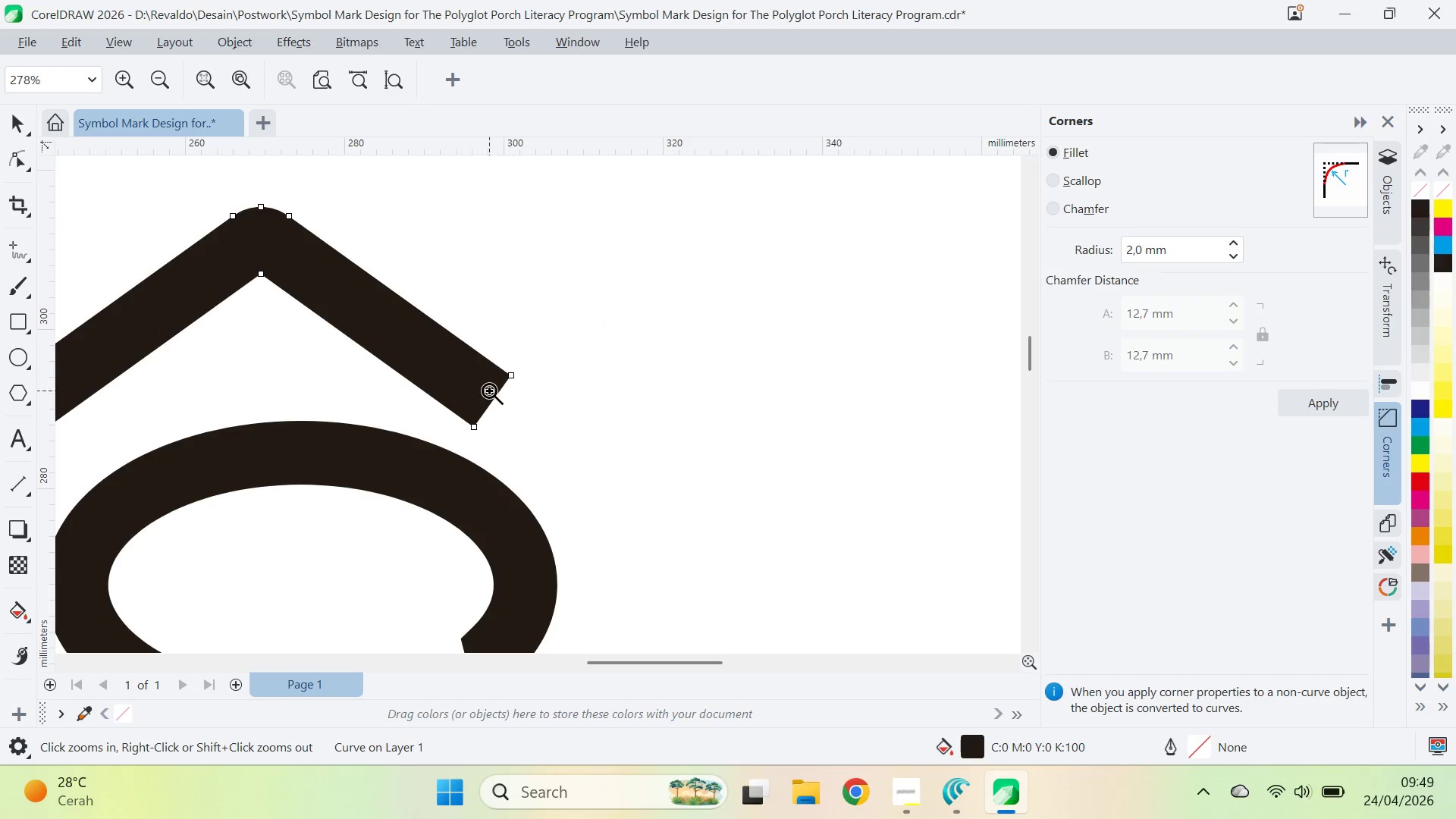 
left_click([527, 431])
 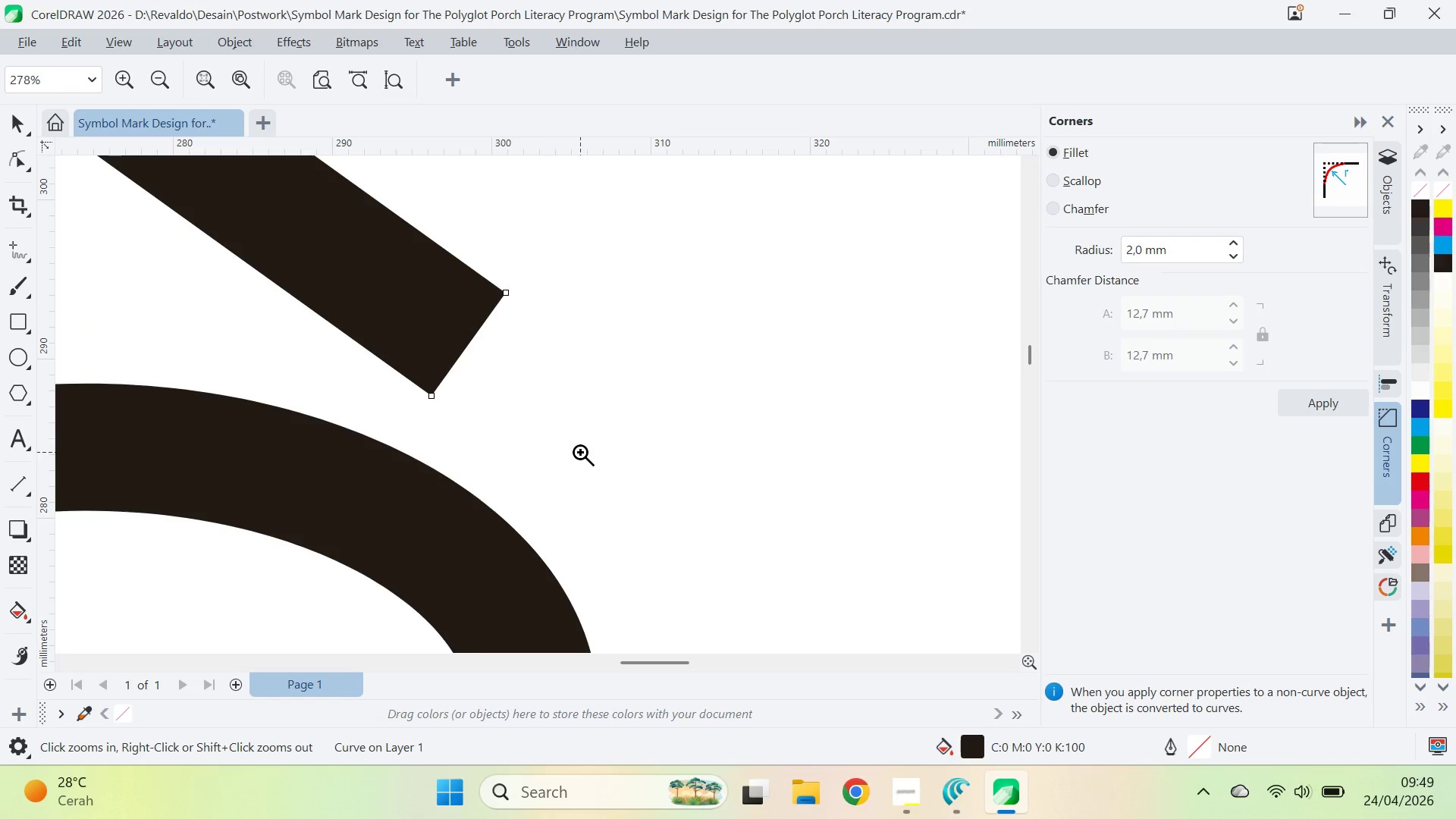 
type(qa)
 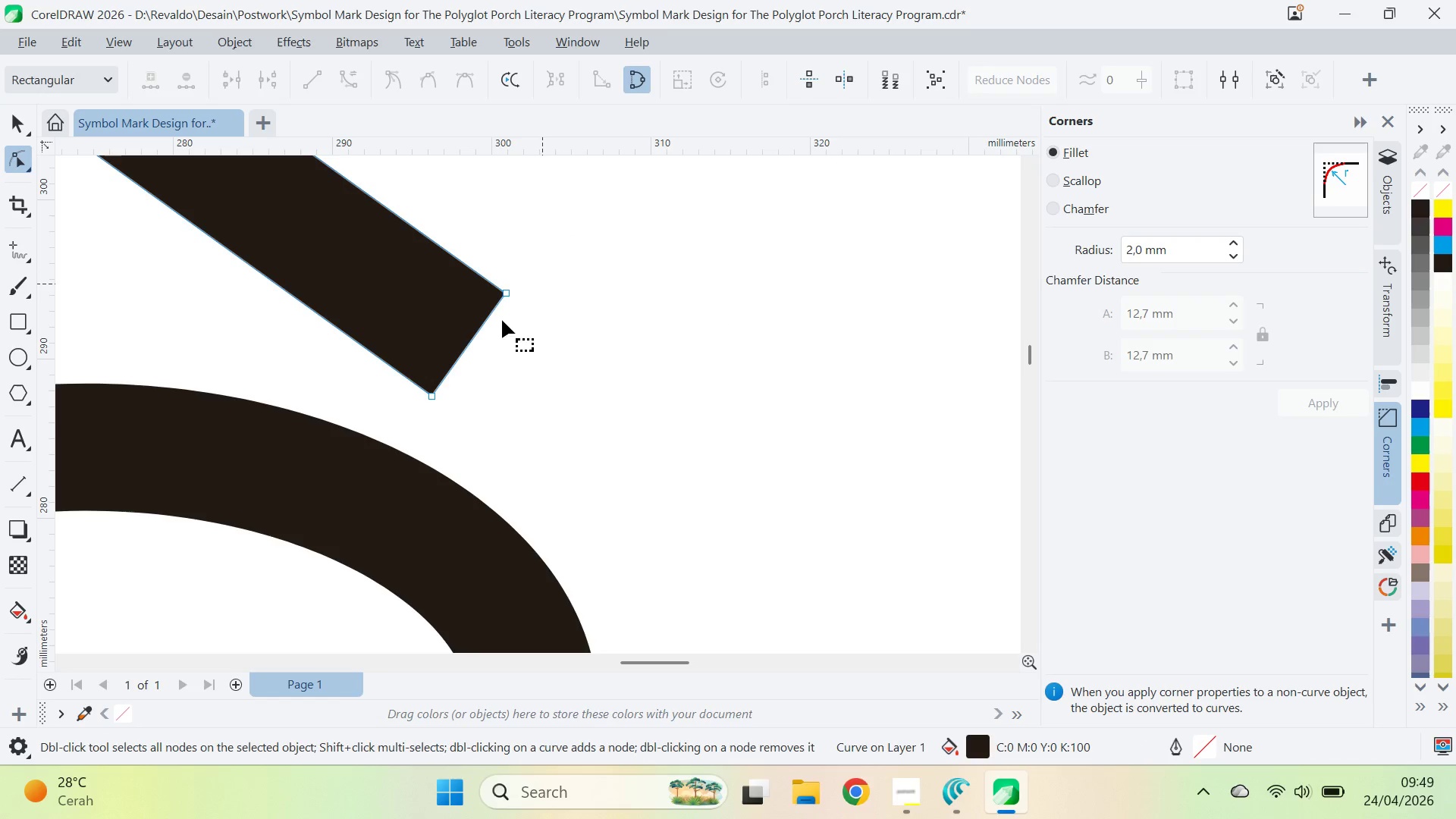 
left_click_drag(start_coordinate=[542, 284], to_coordinate=[376, 441])
 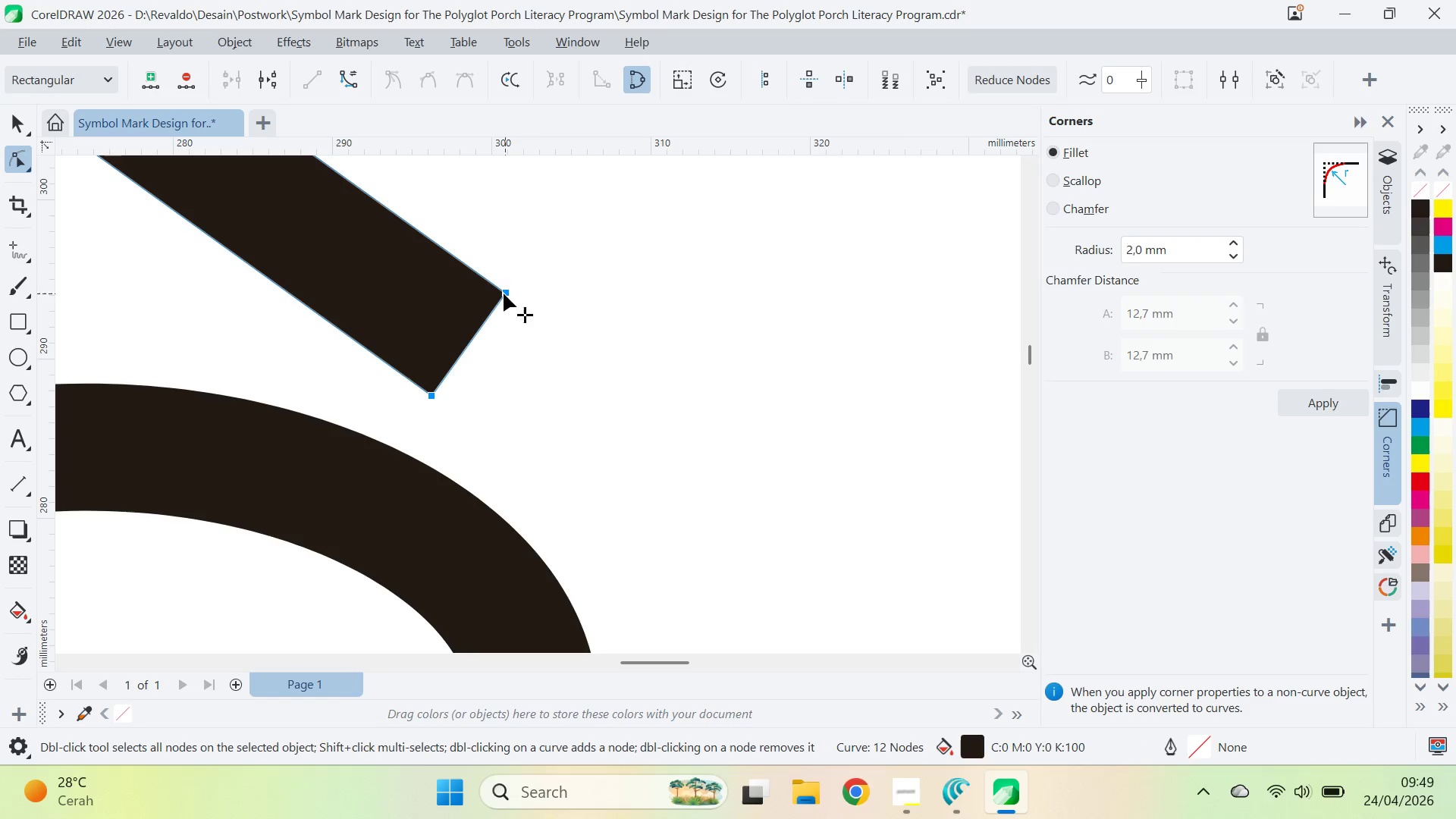 
left_click_drag(start_coordinate=[504, 293], to_coordinate=[600, 360])
 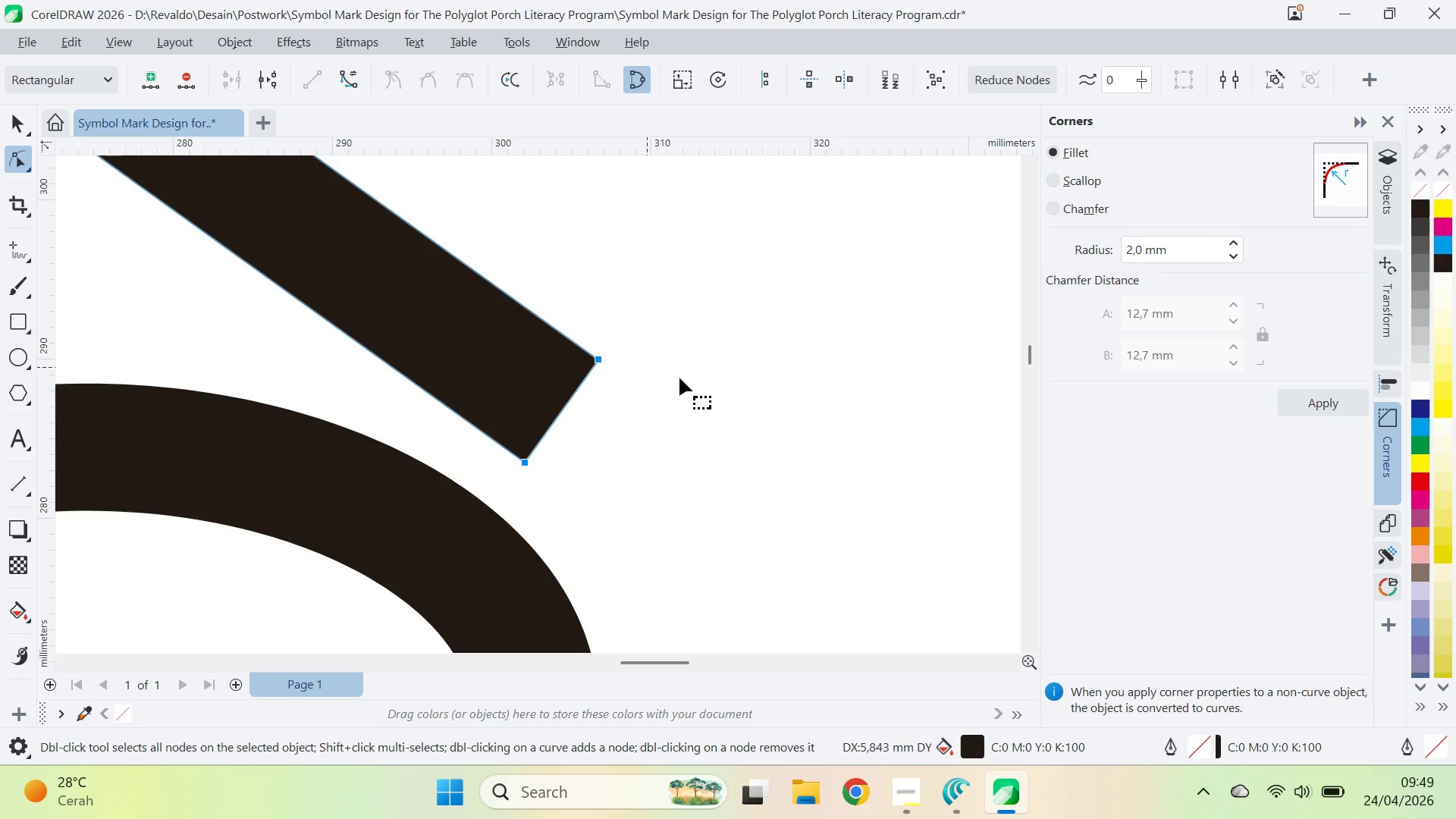 
key(V)
 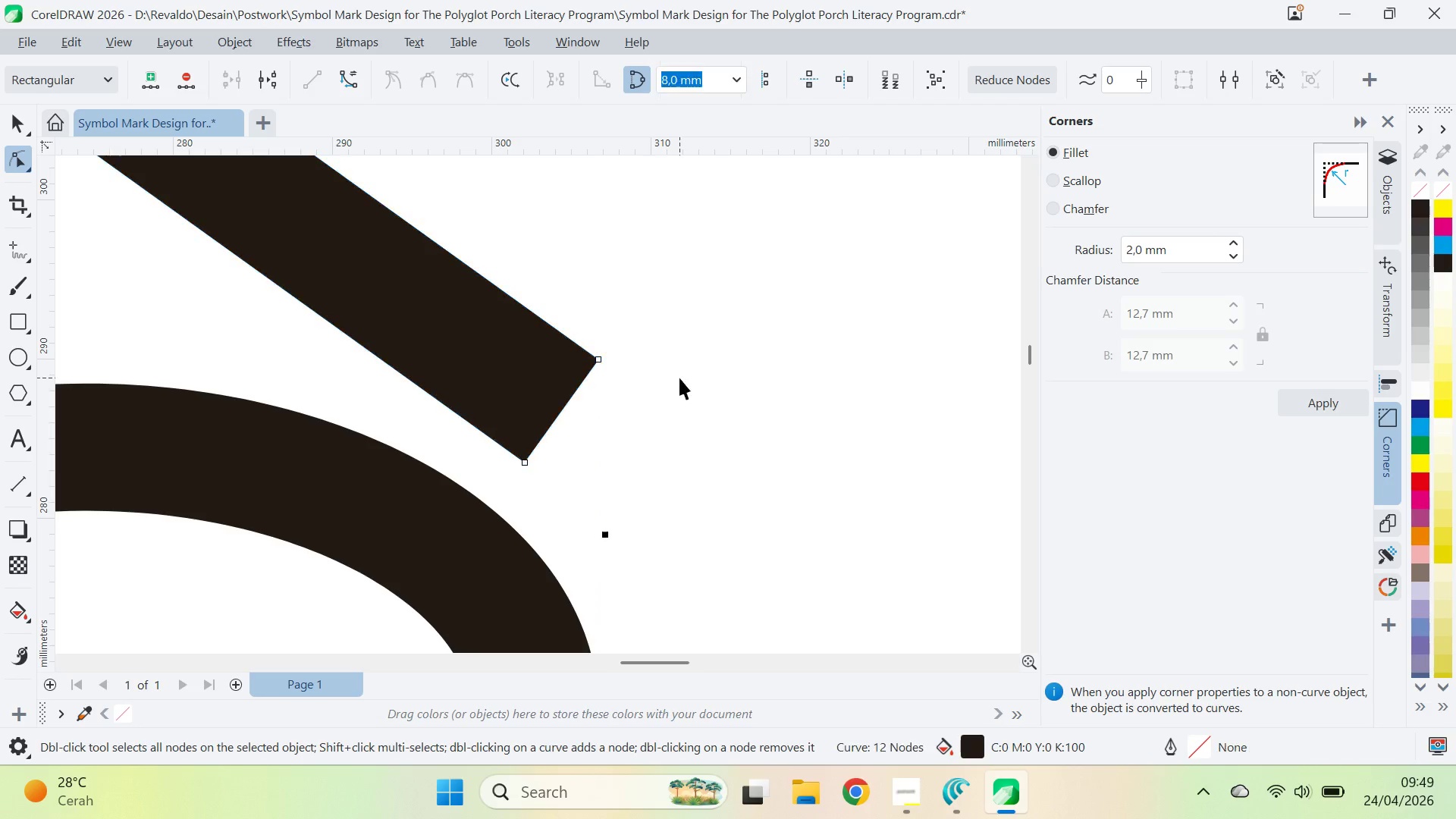 
left_click([679, 378])
 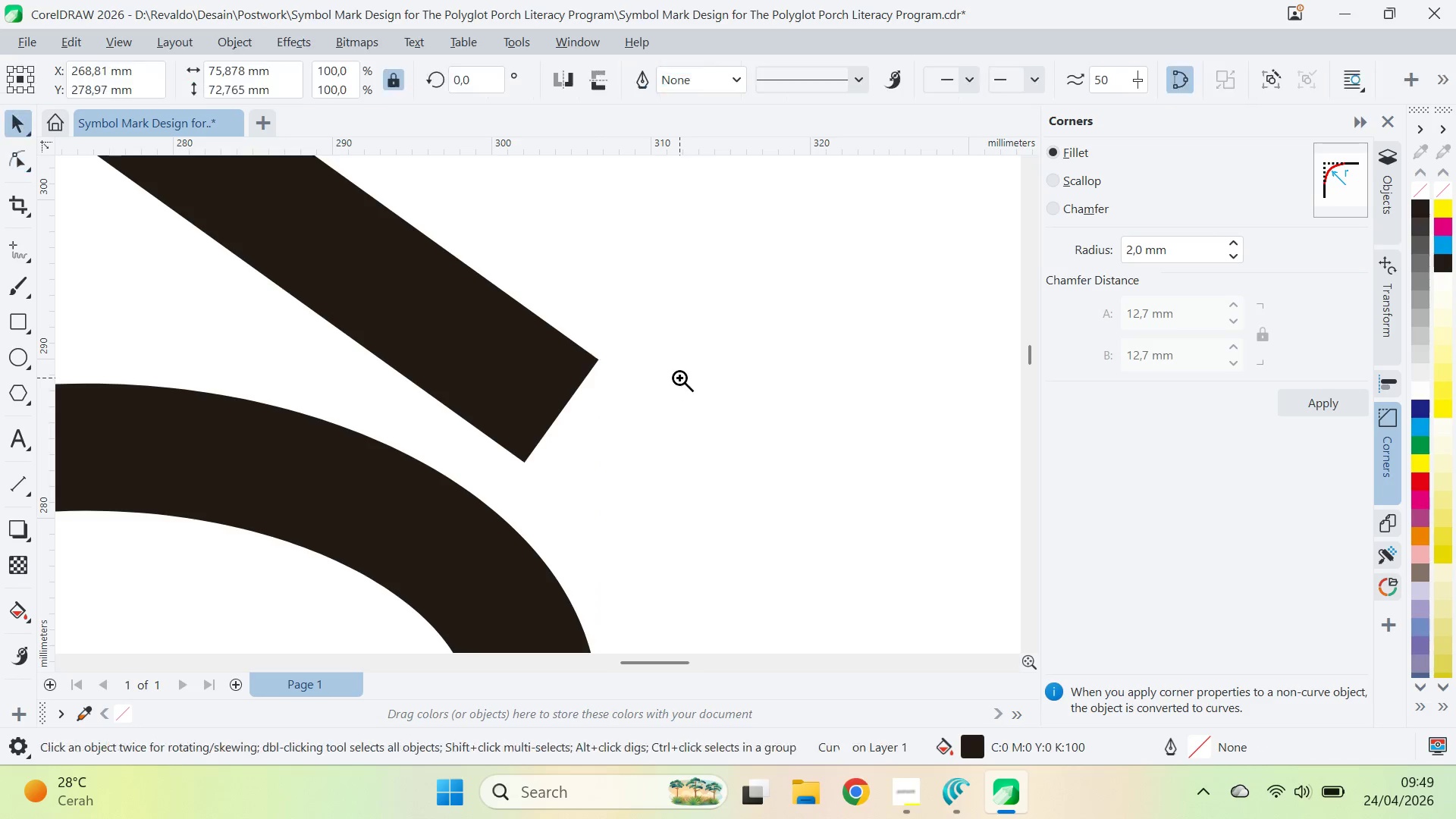 
key(Z)
 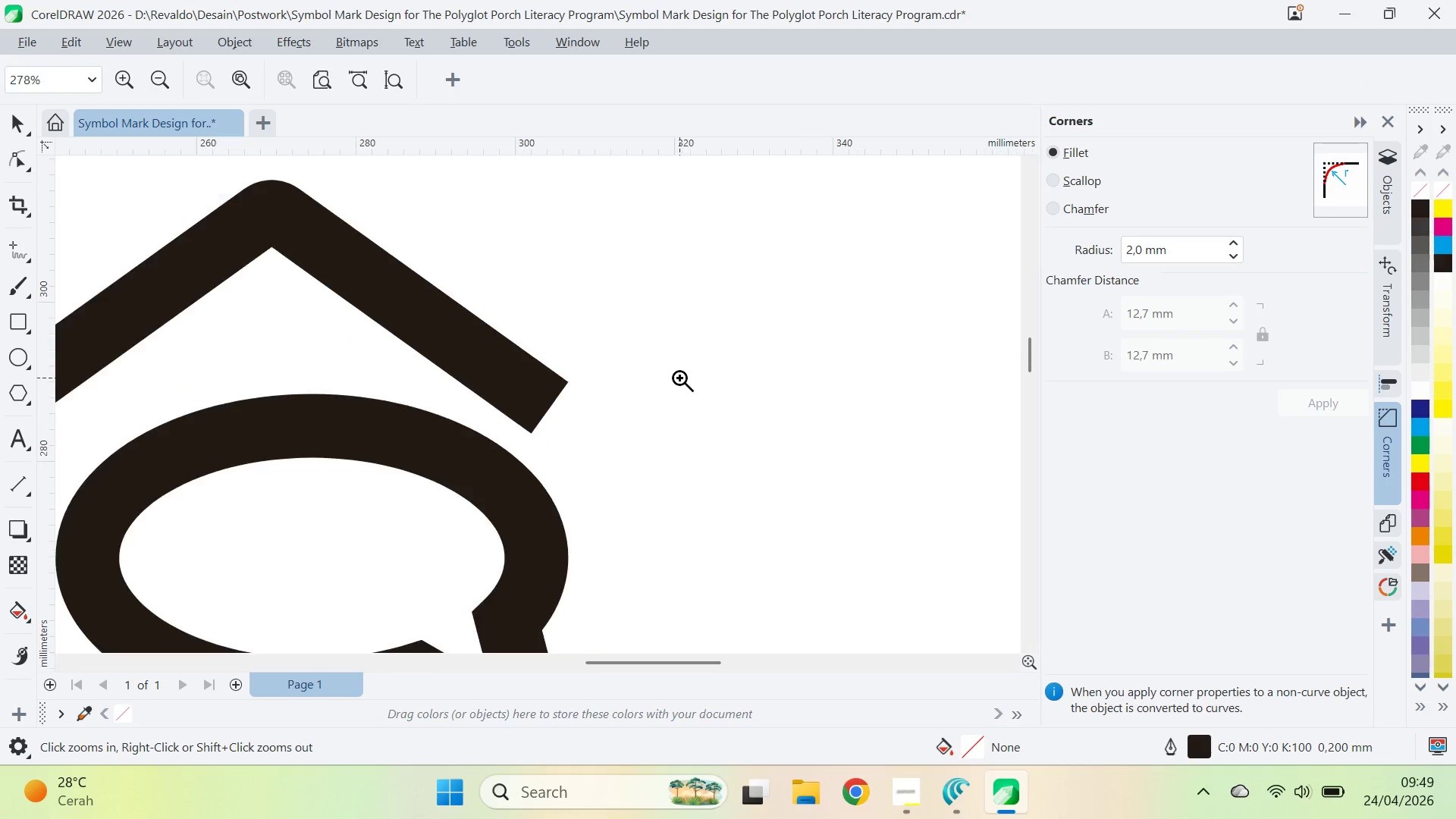 
double_click([679, 378])
 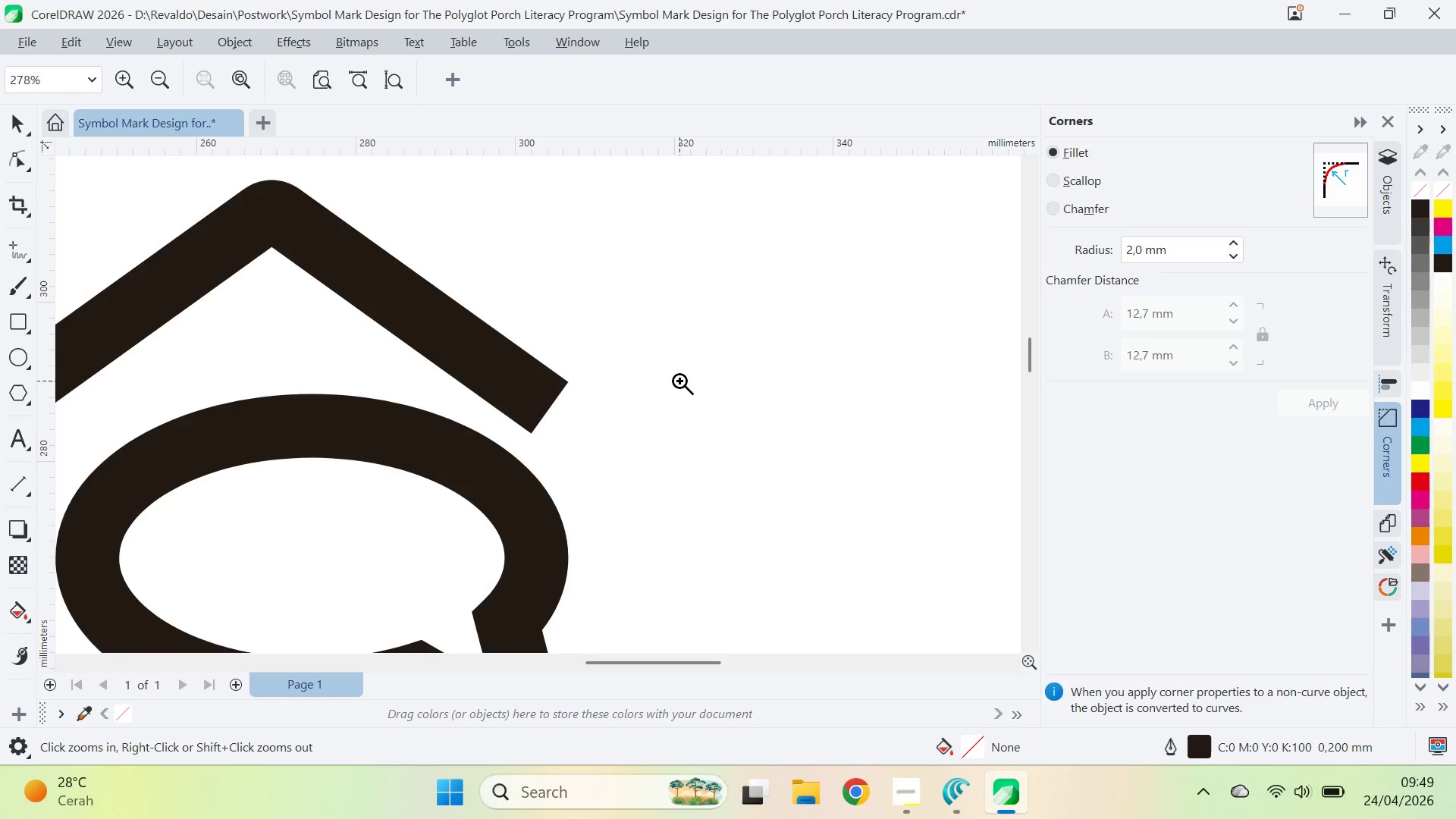 
triple_click([679, 381])
 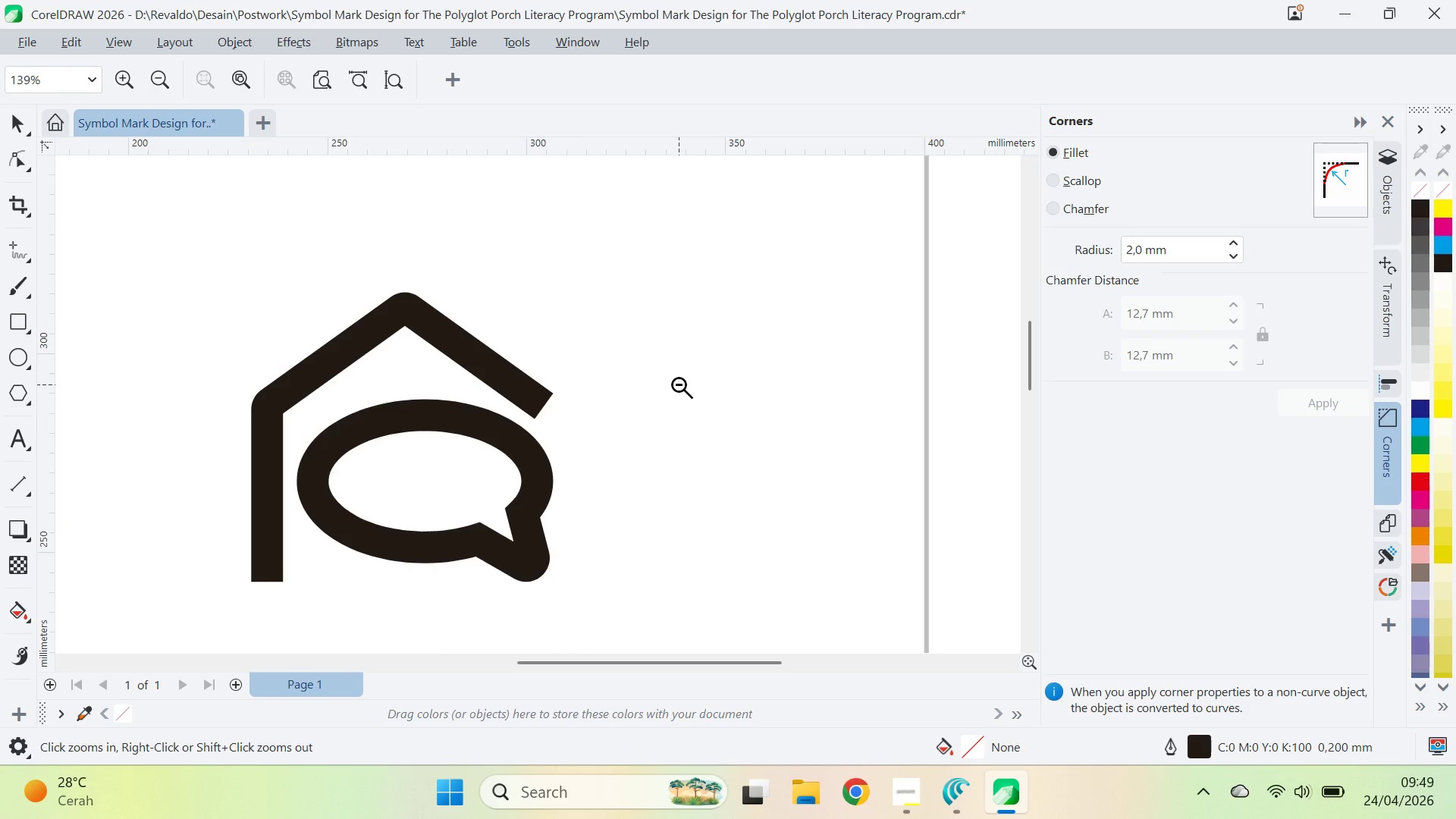 
right_click([679, 384])
 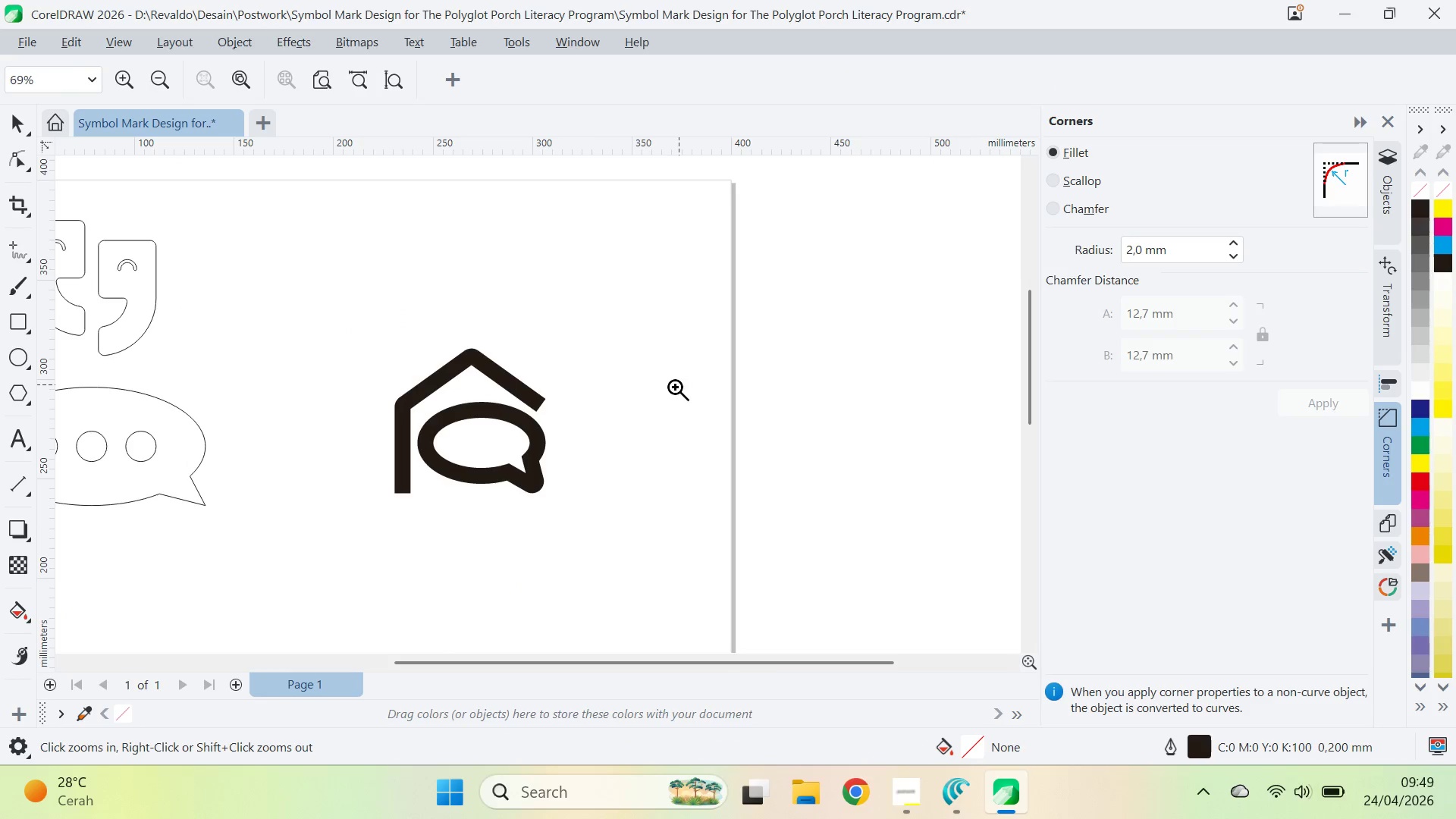 
key(Q)
 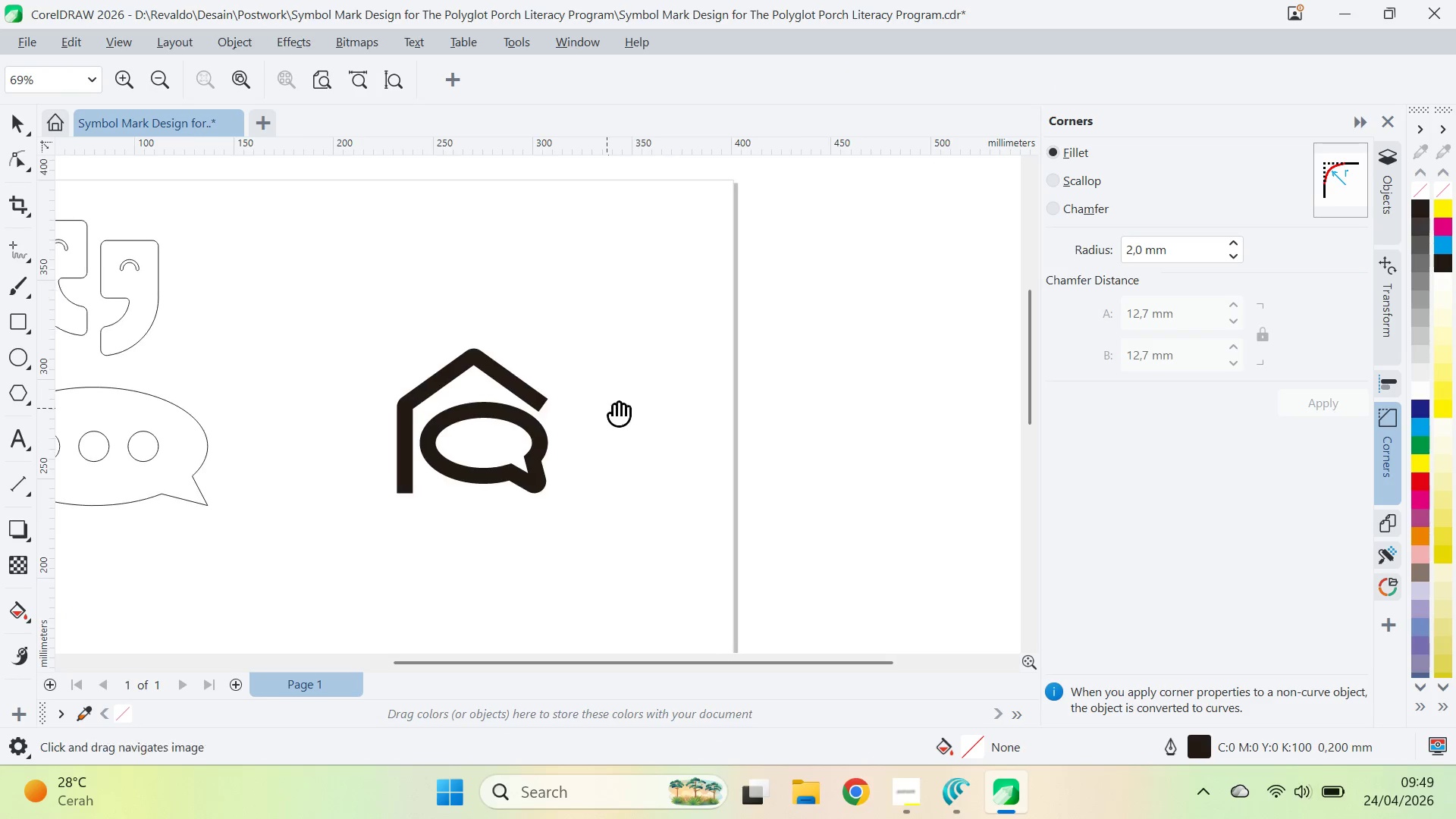 
left_click_drag(start_coordinate=[607, 408], to_coordinate=[726, 398])
 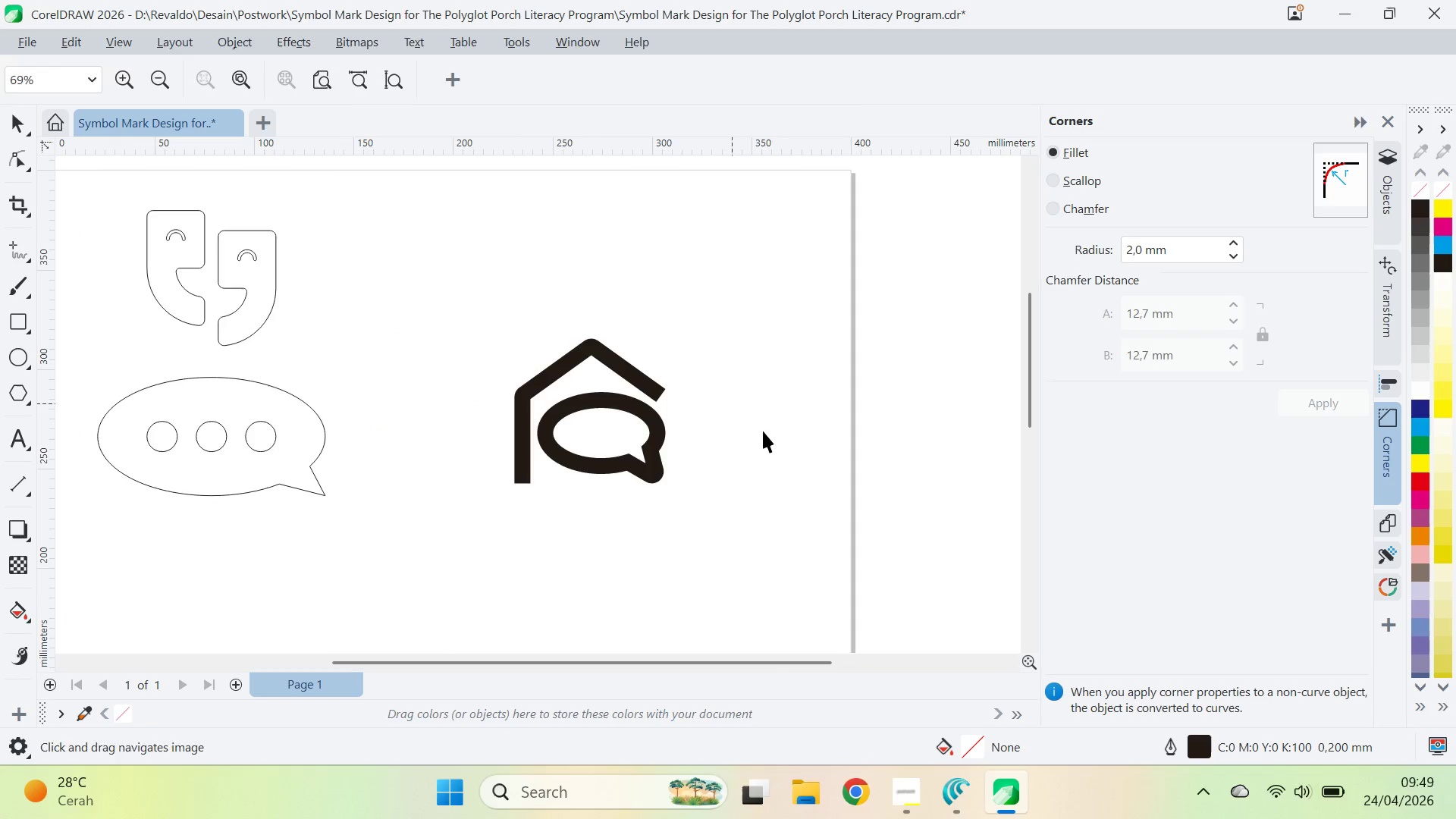 
key(V)
 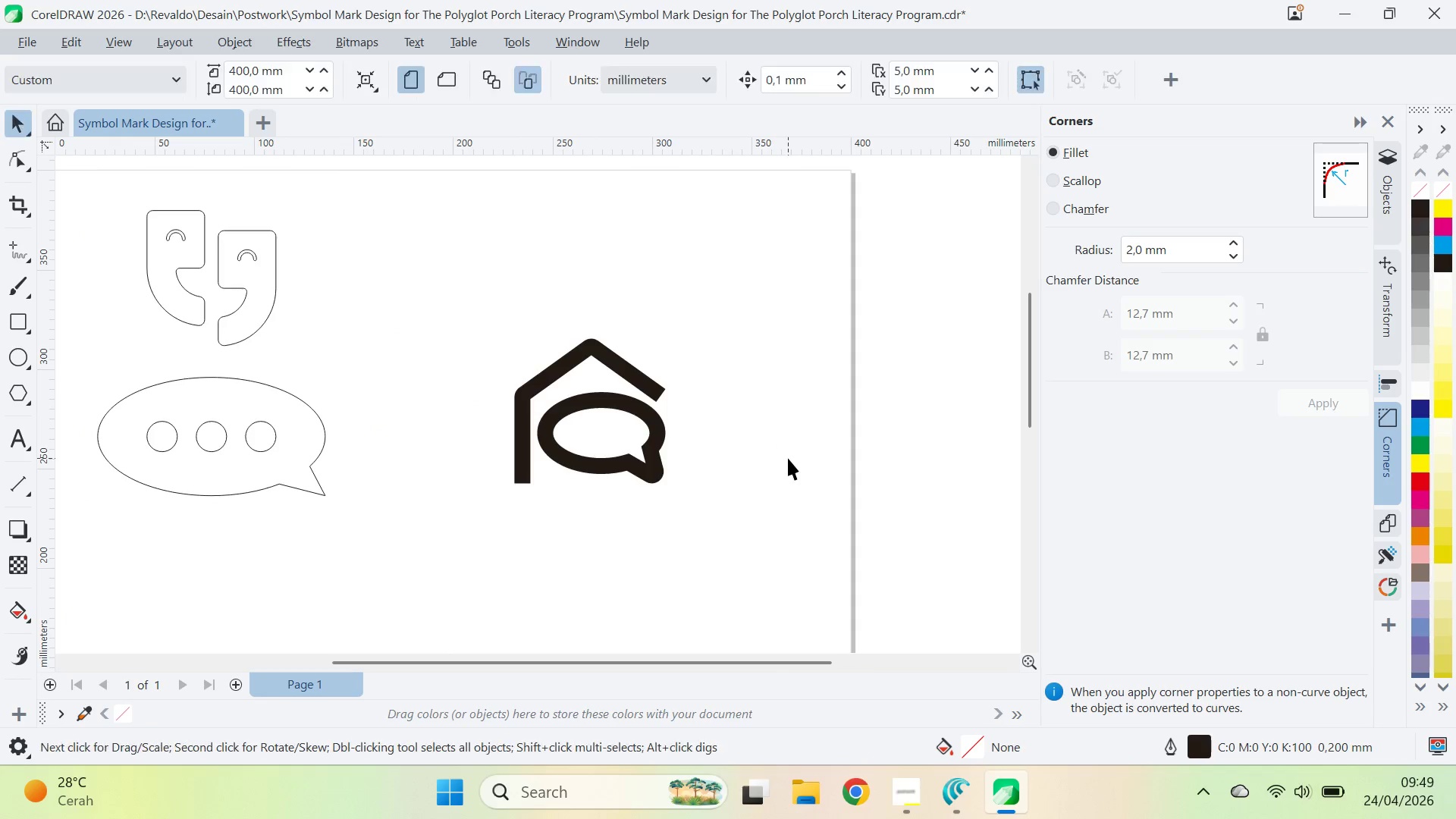 
double_click([788, 458])
 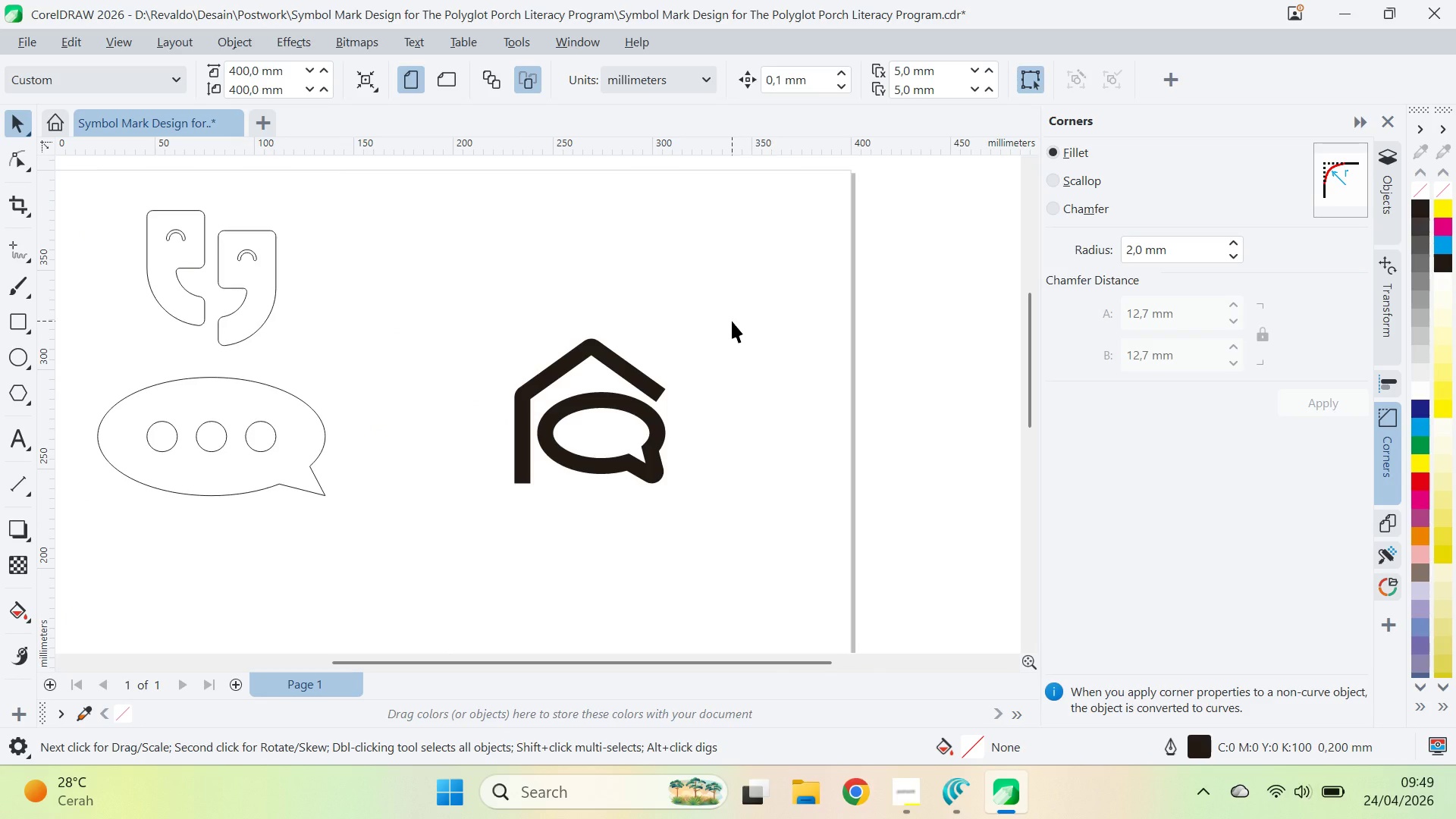 
wait(6.59)
 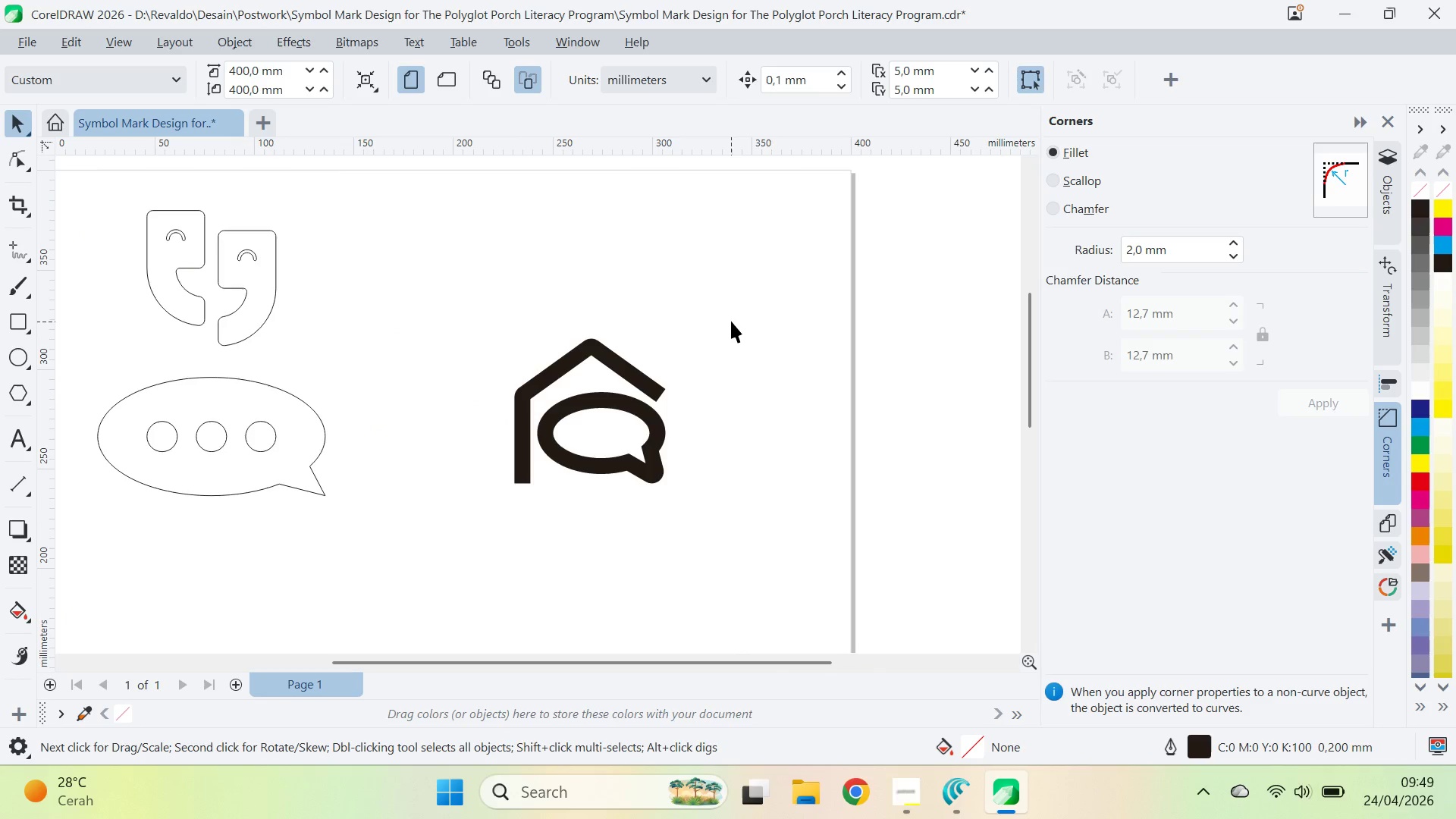 
left_click_drag(start_coordinate=[774, 312], to_coordinate=[485, 560])
 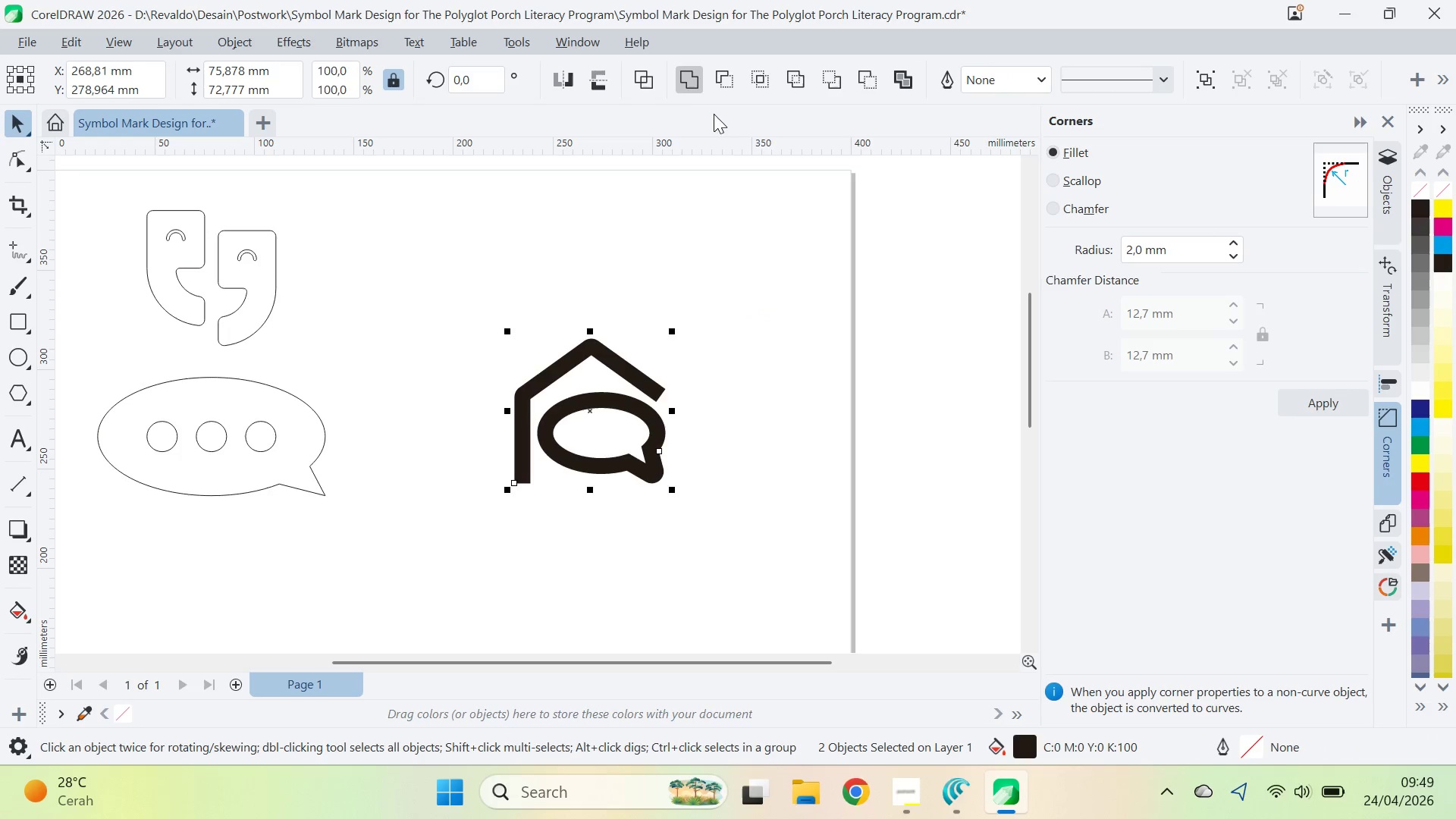 
left_click([689, 79])
 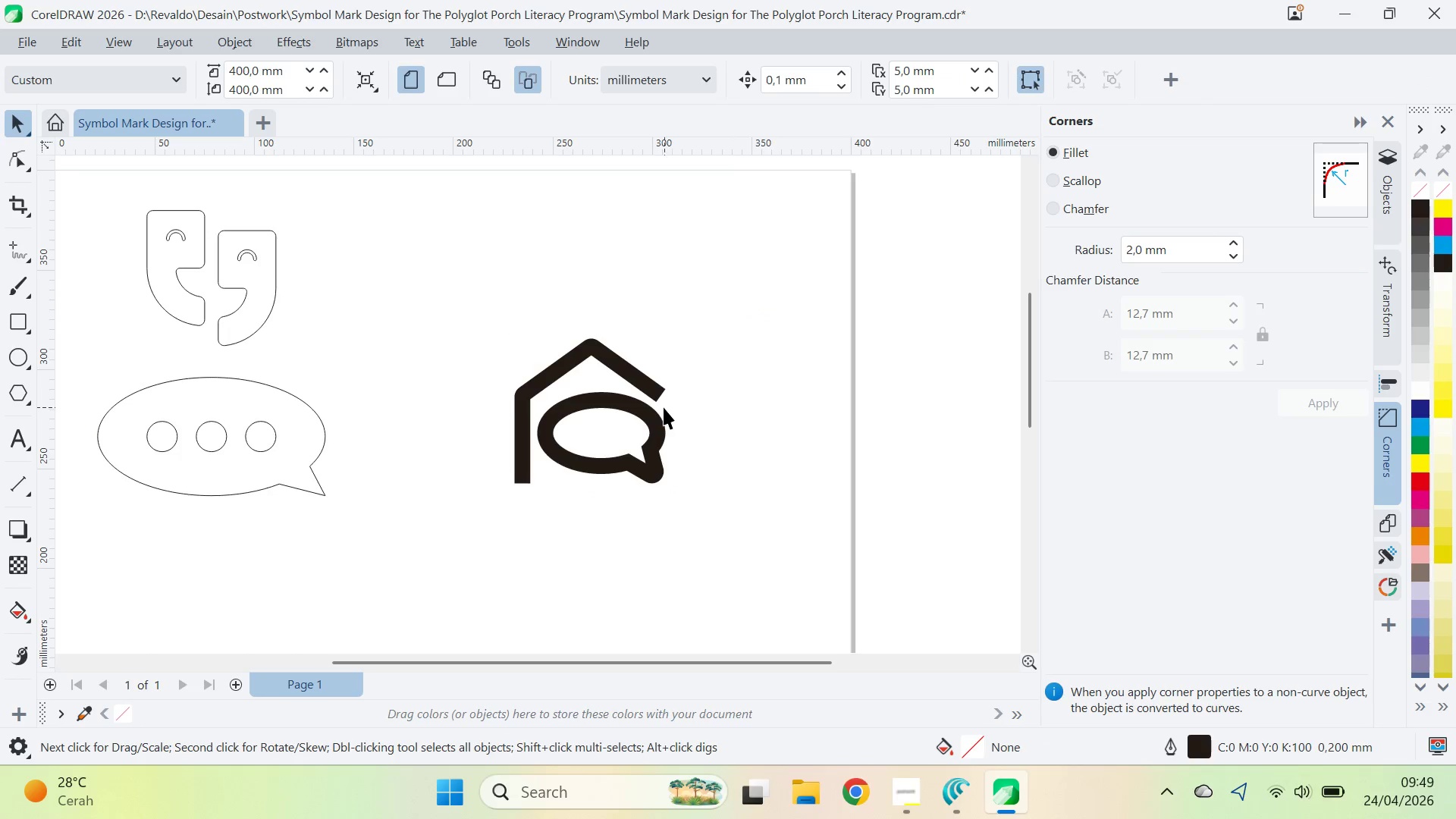 
left_click_drag(start_coordinate=[661, 407], to_coordinate=[562, 308])
 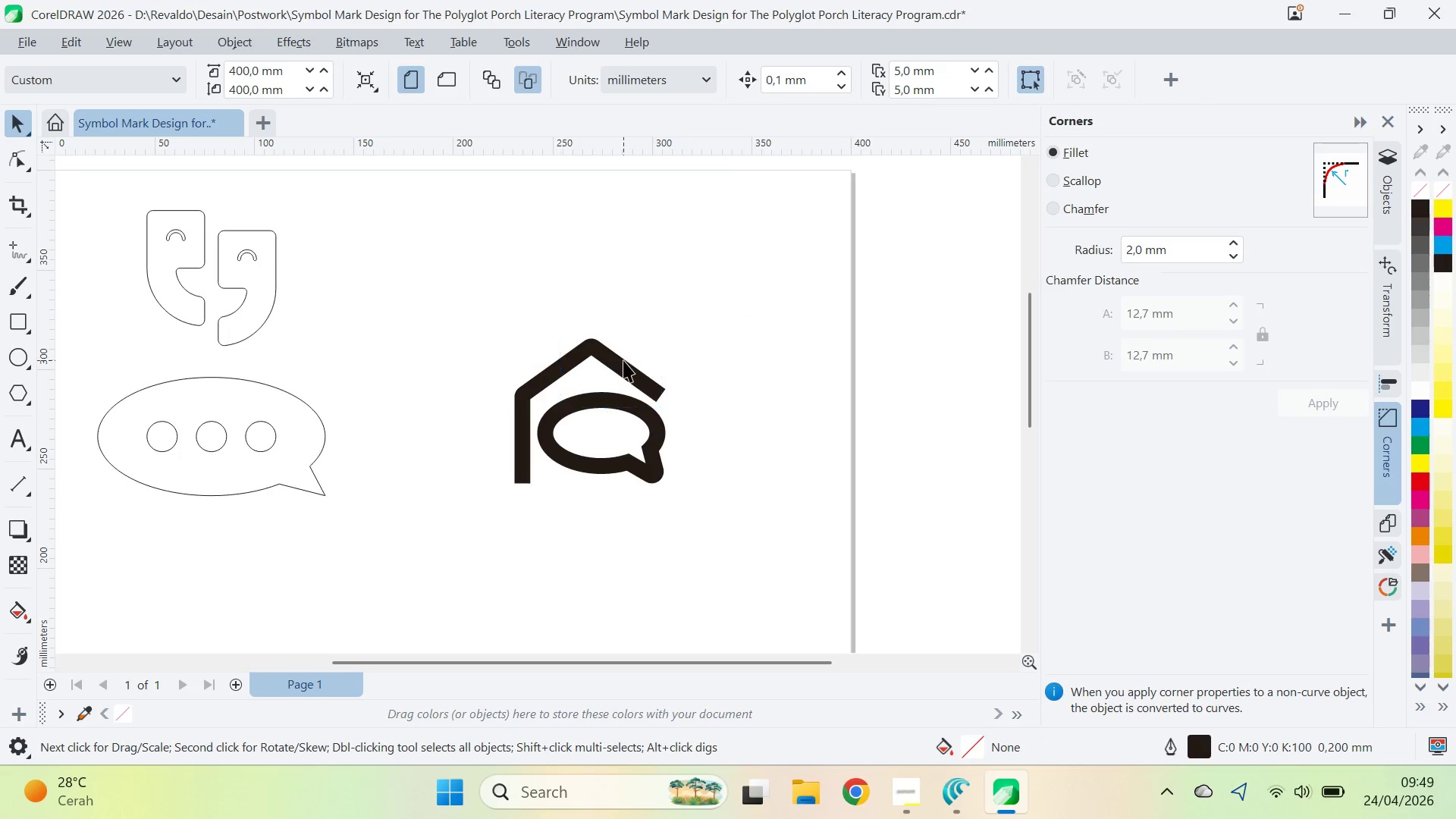 
left_click([623, 360])
 